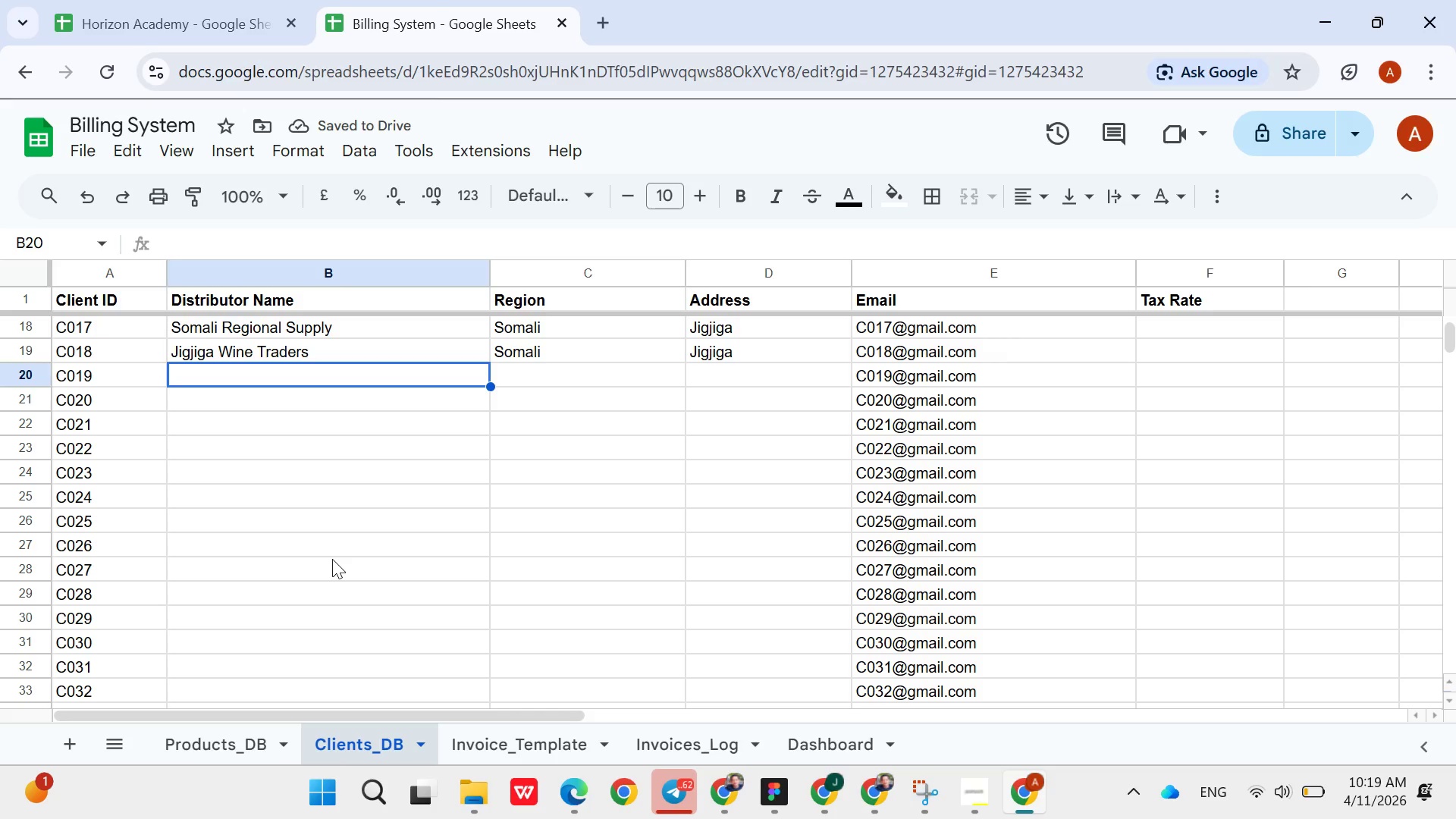 
type(Sd)
key(Backspace)
type(idama Beveage Hub)
 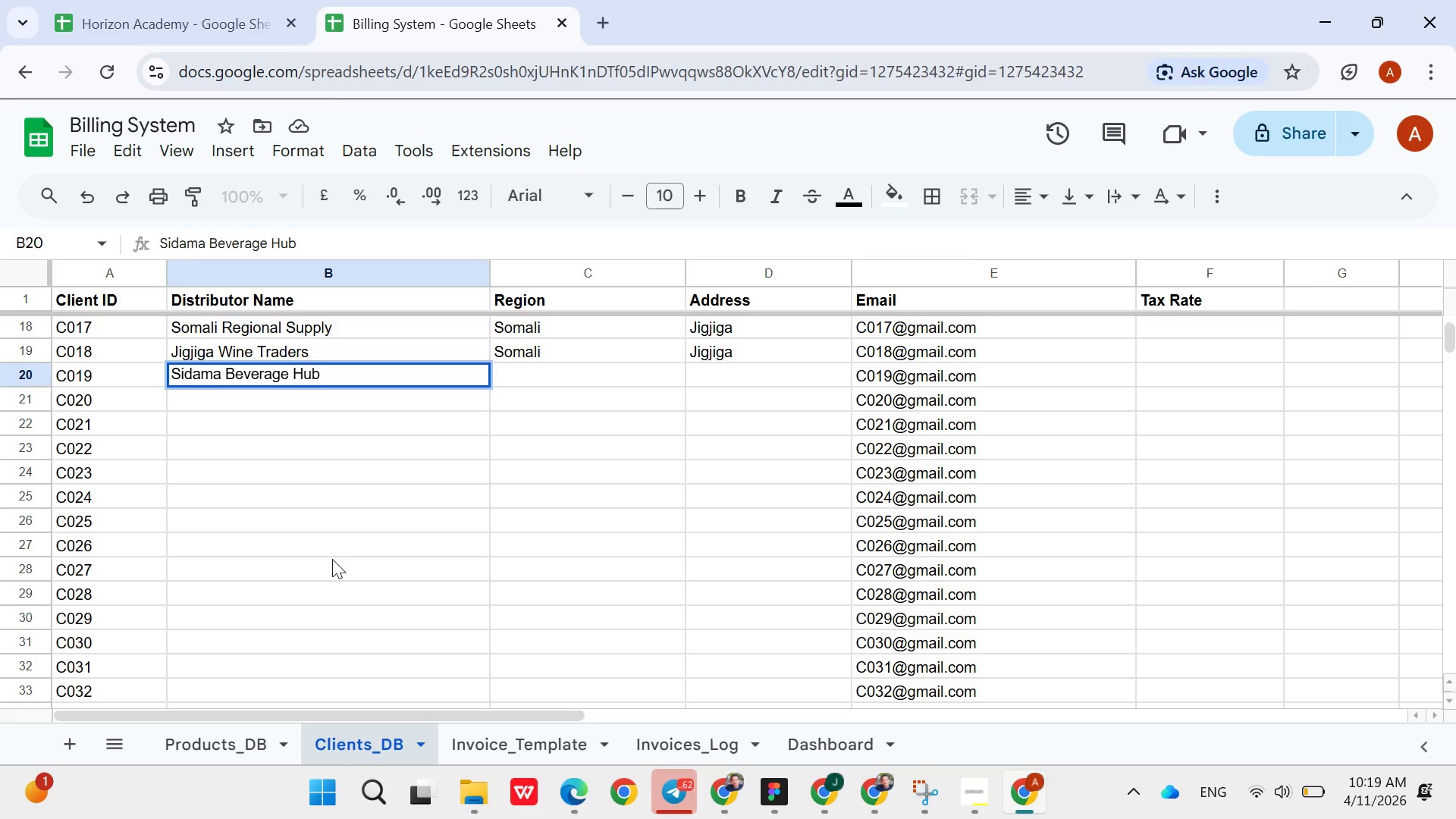 
key(ArrowRight)
 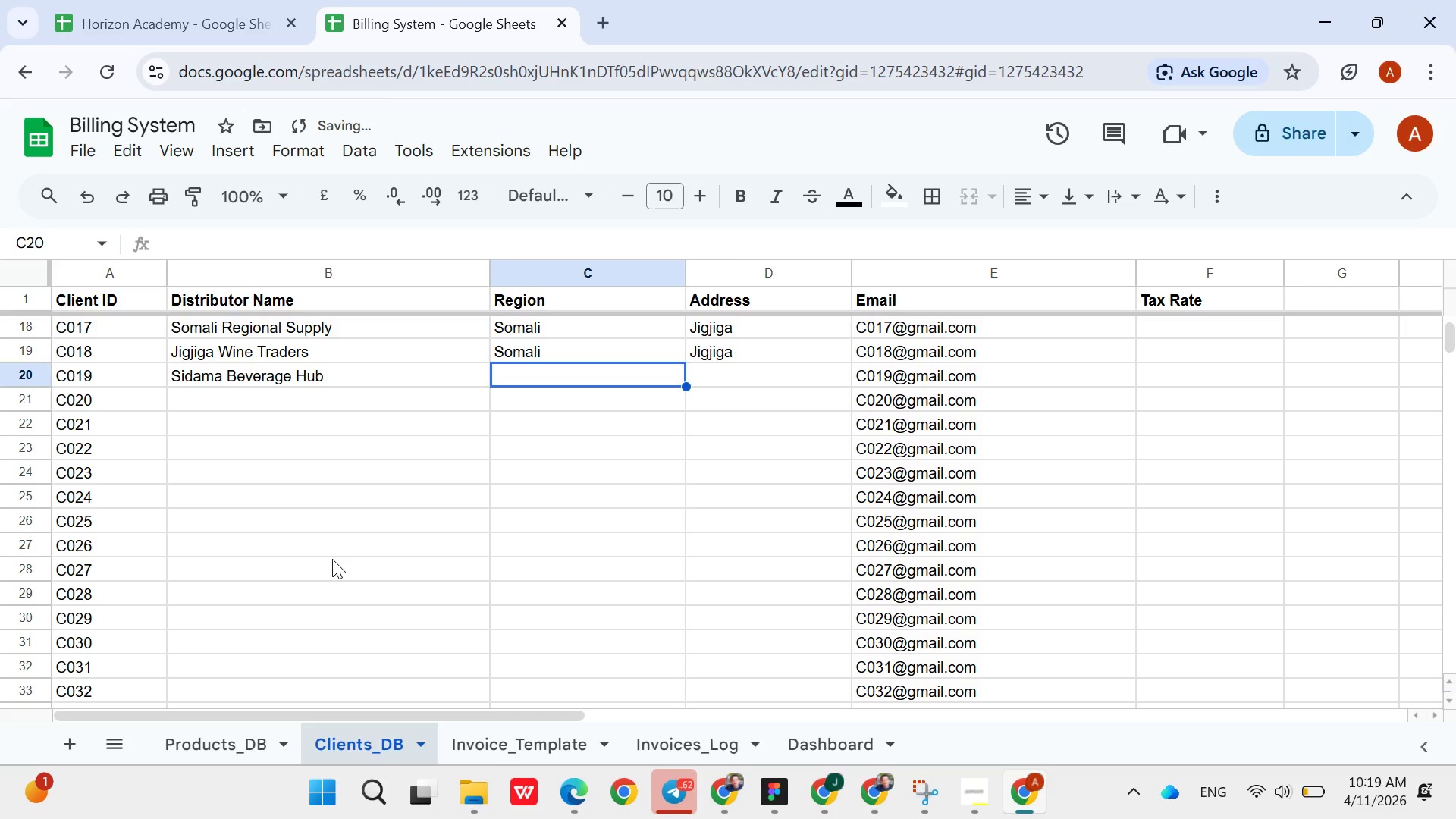 
type(Sidama)
 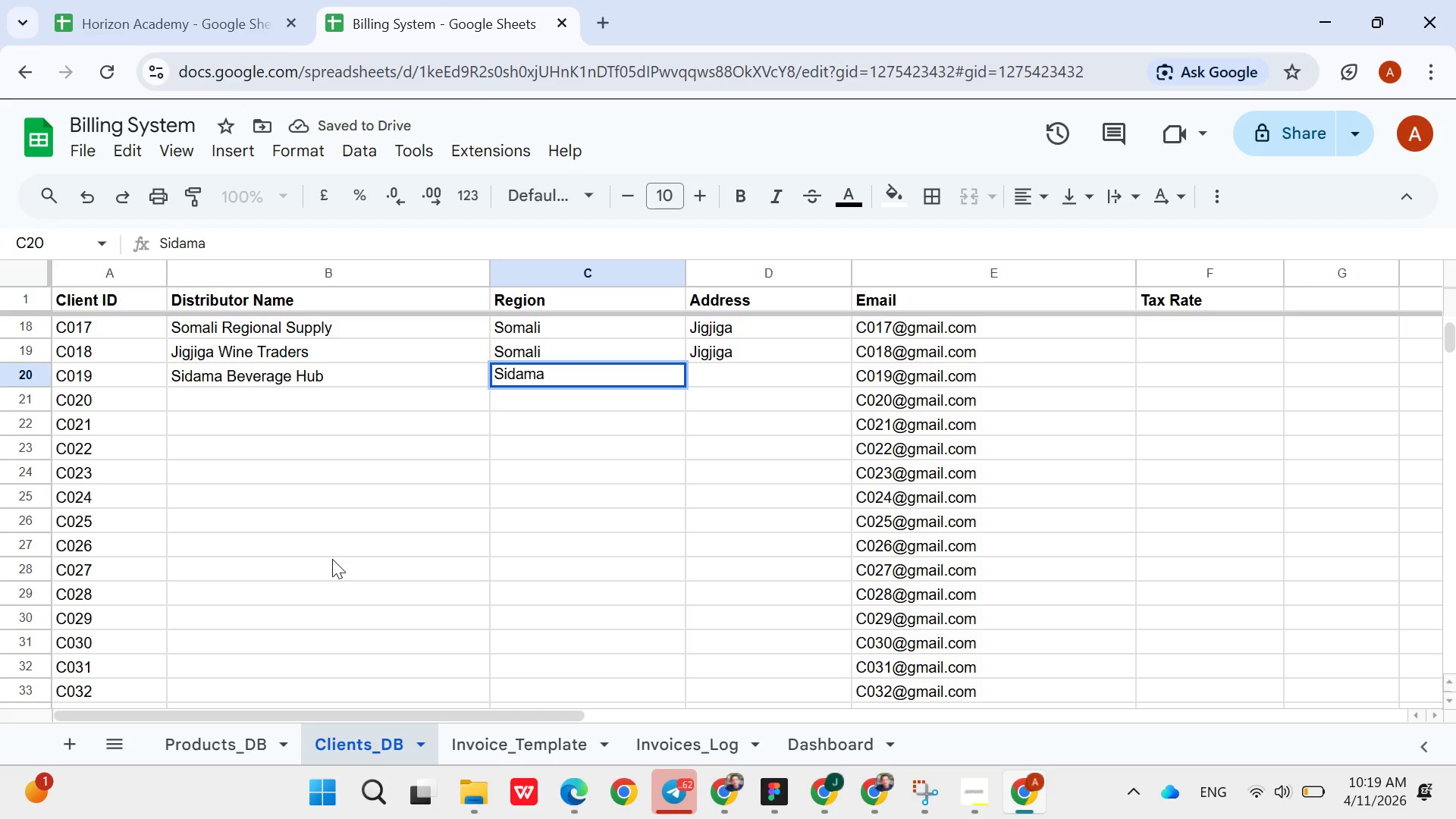 
key(Shift+H)
 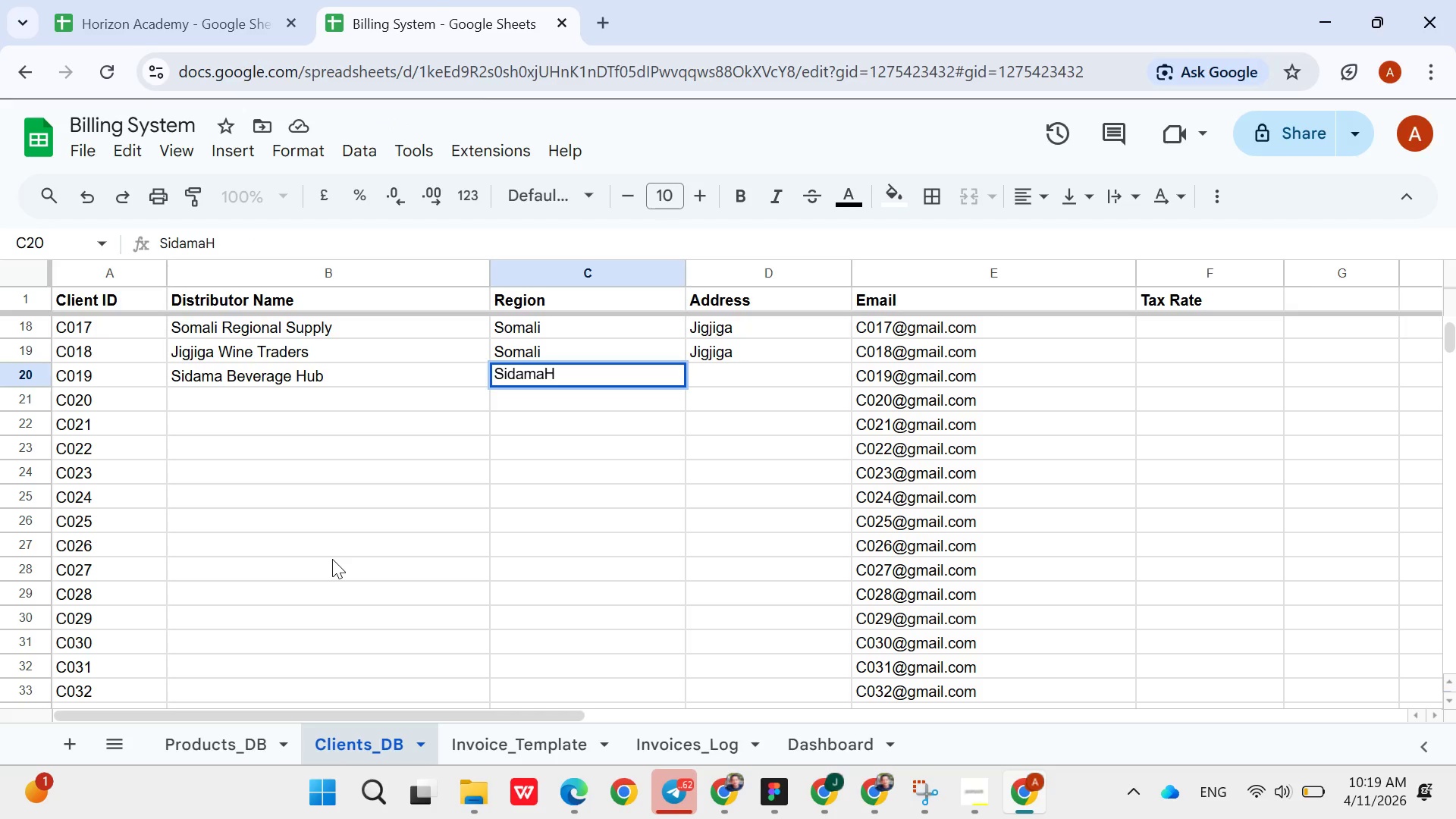 
key(Backspace)
 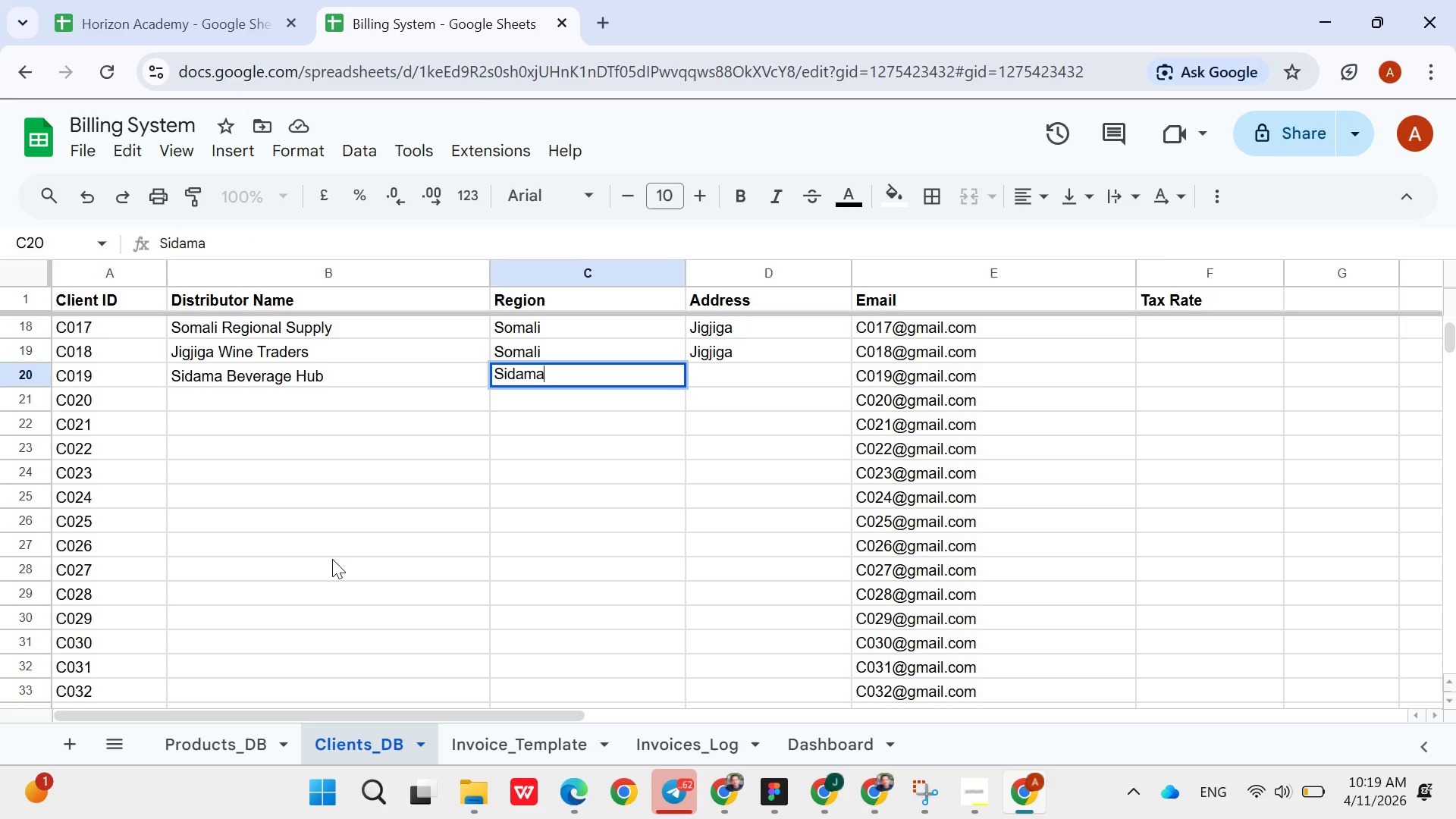 
key(ArrowRight)
 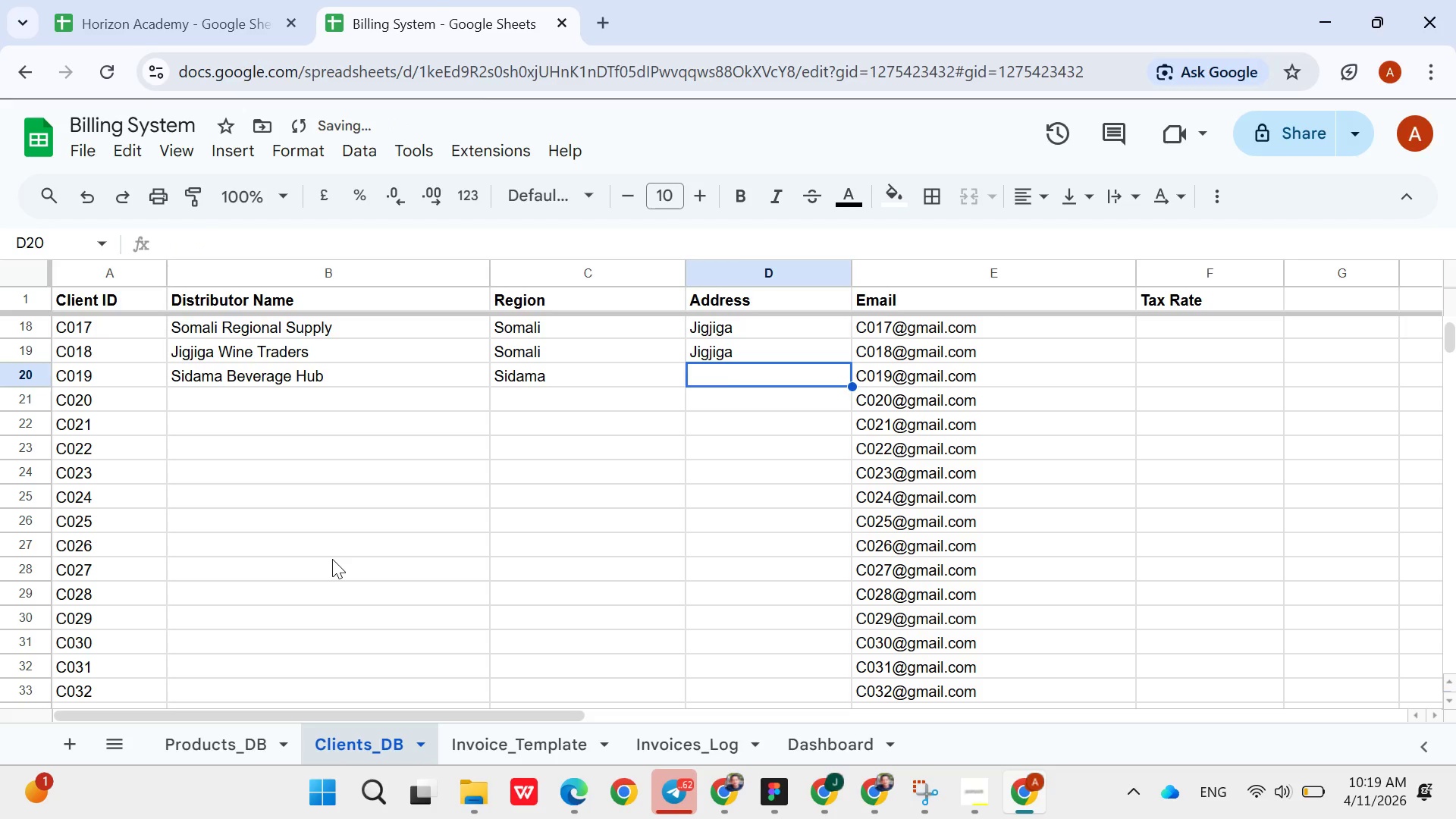 
type(G)
key(Backspace)
type(Hawassa)
 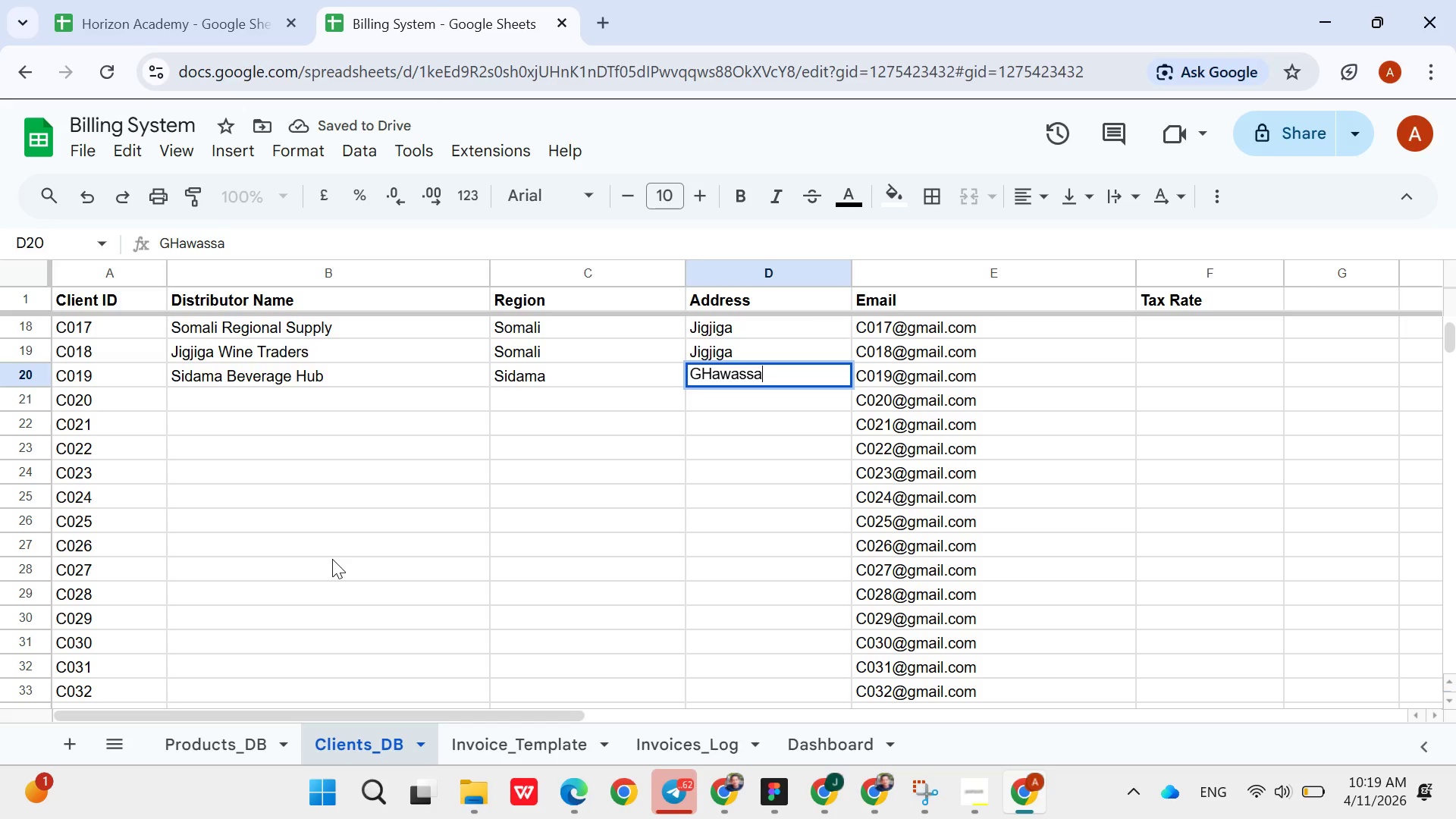 
key(ArrowDown)
 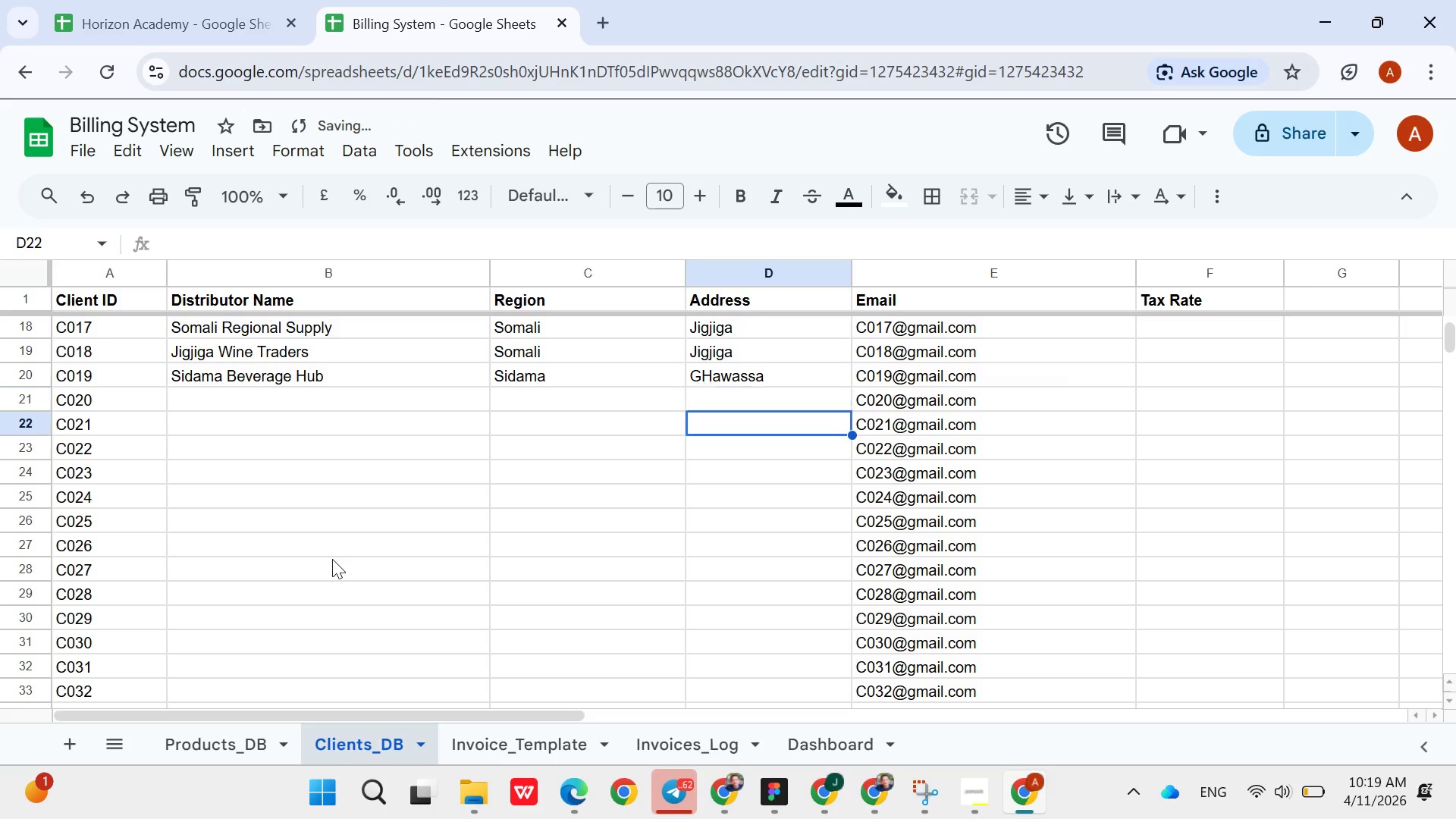 
key(ArrowDown)
 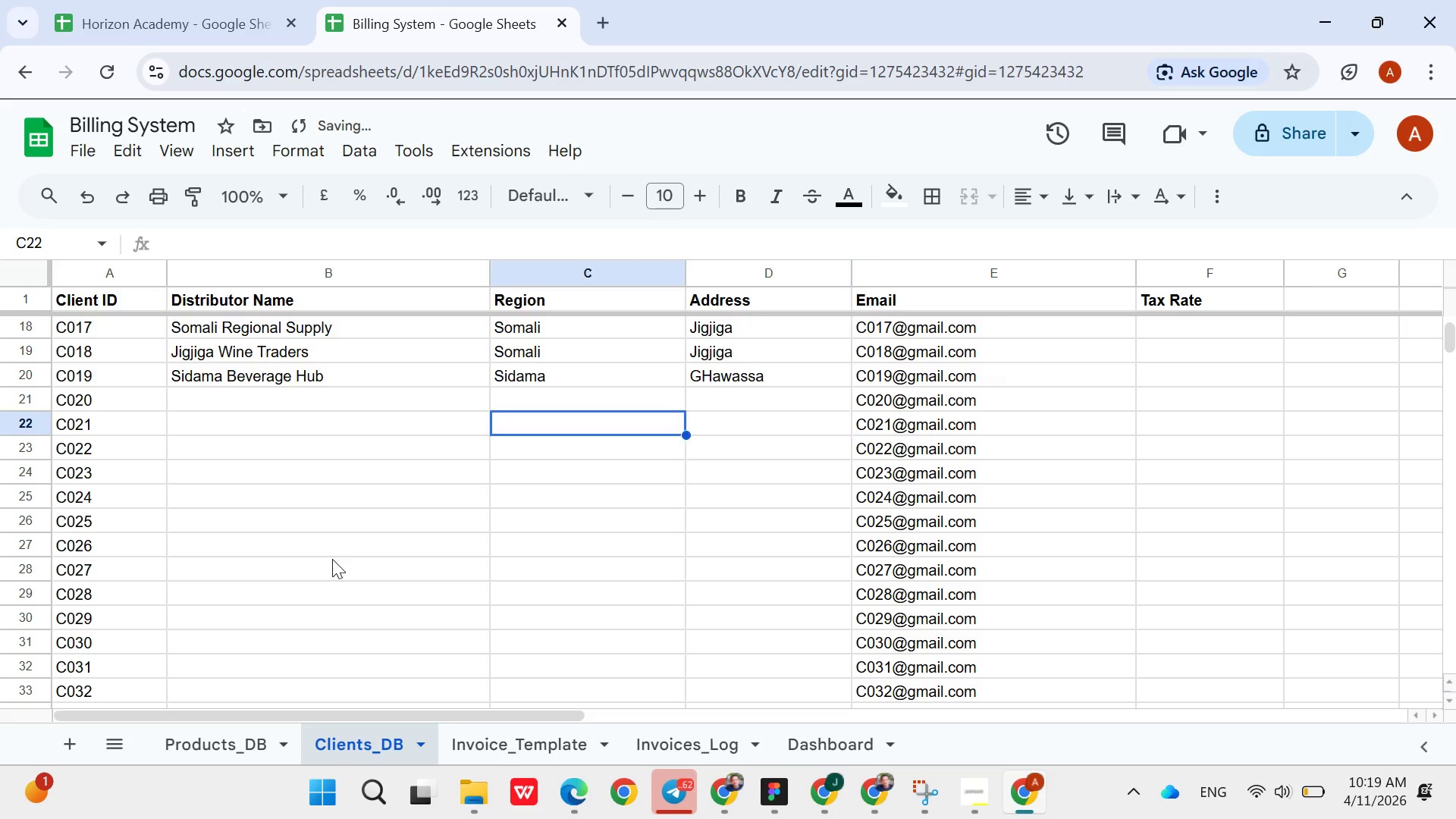 
key(ArrowLeft)
 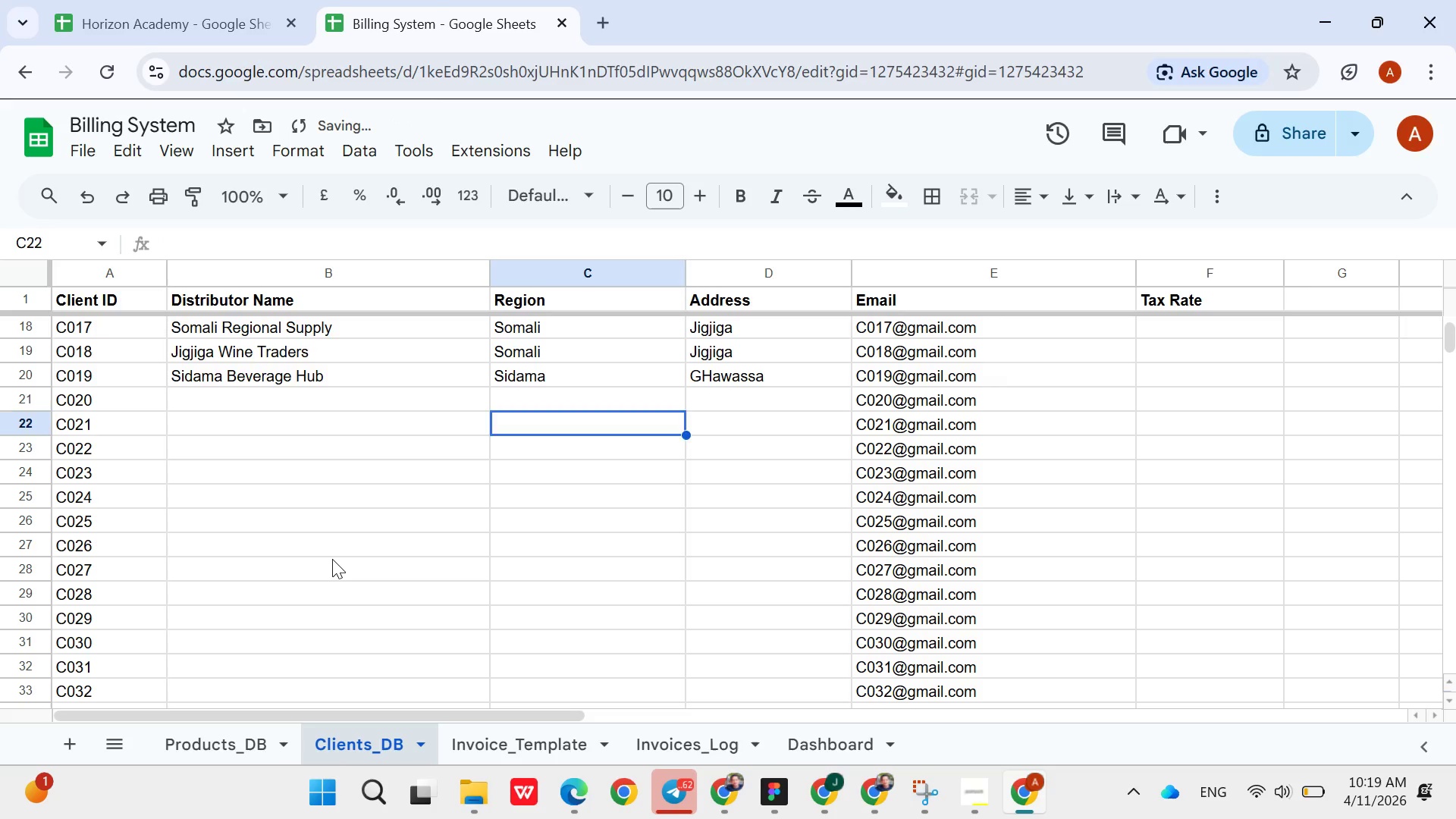 
key(ArrowUp)
 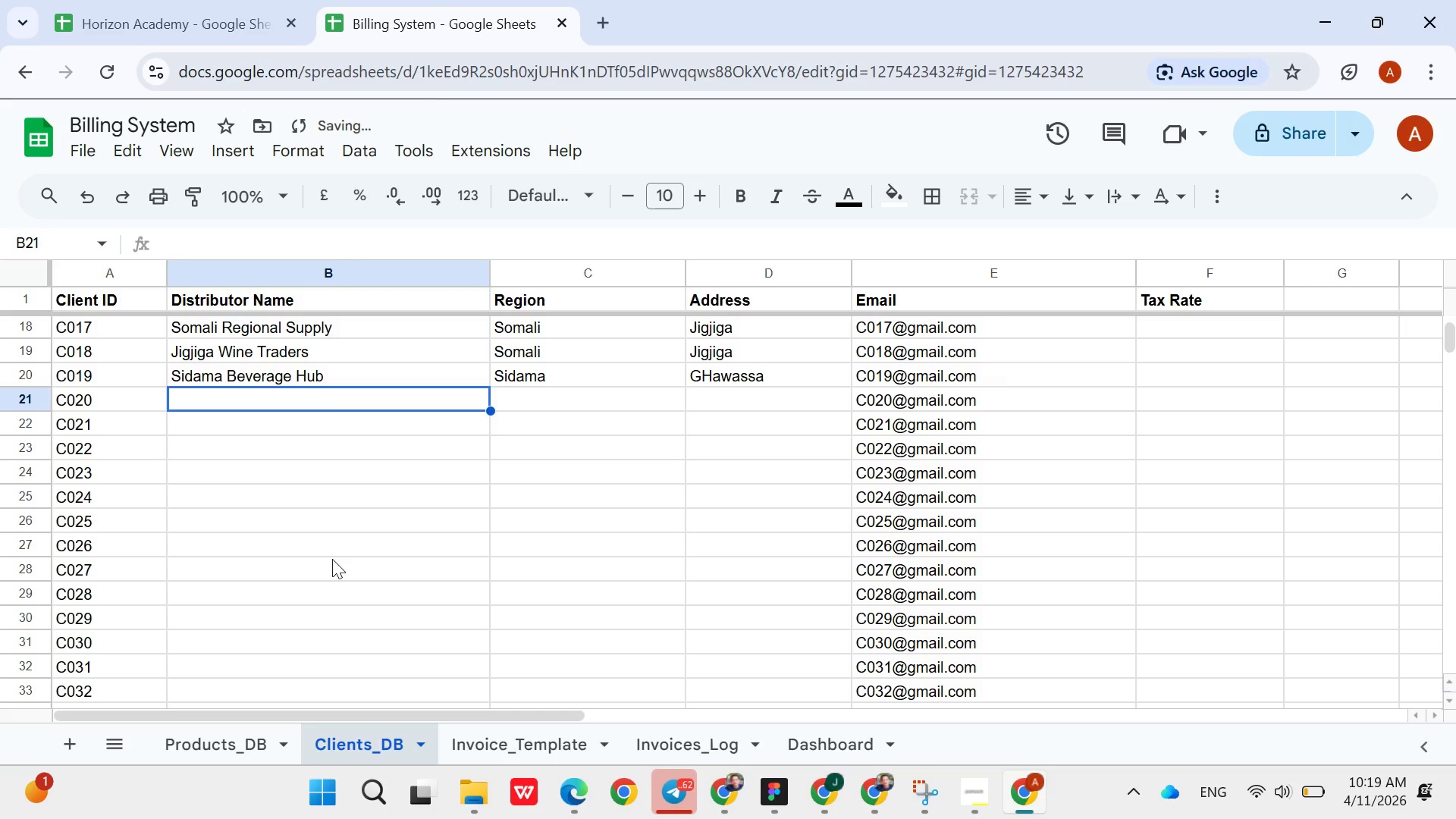 
hold_key(key=ArrowLeft, duration=0.8)
 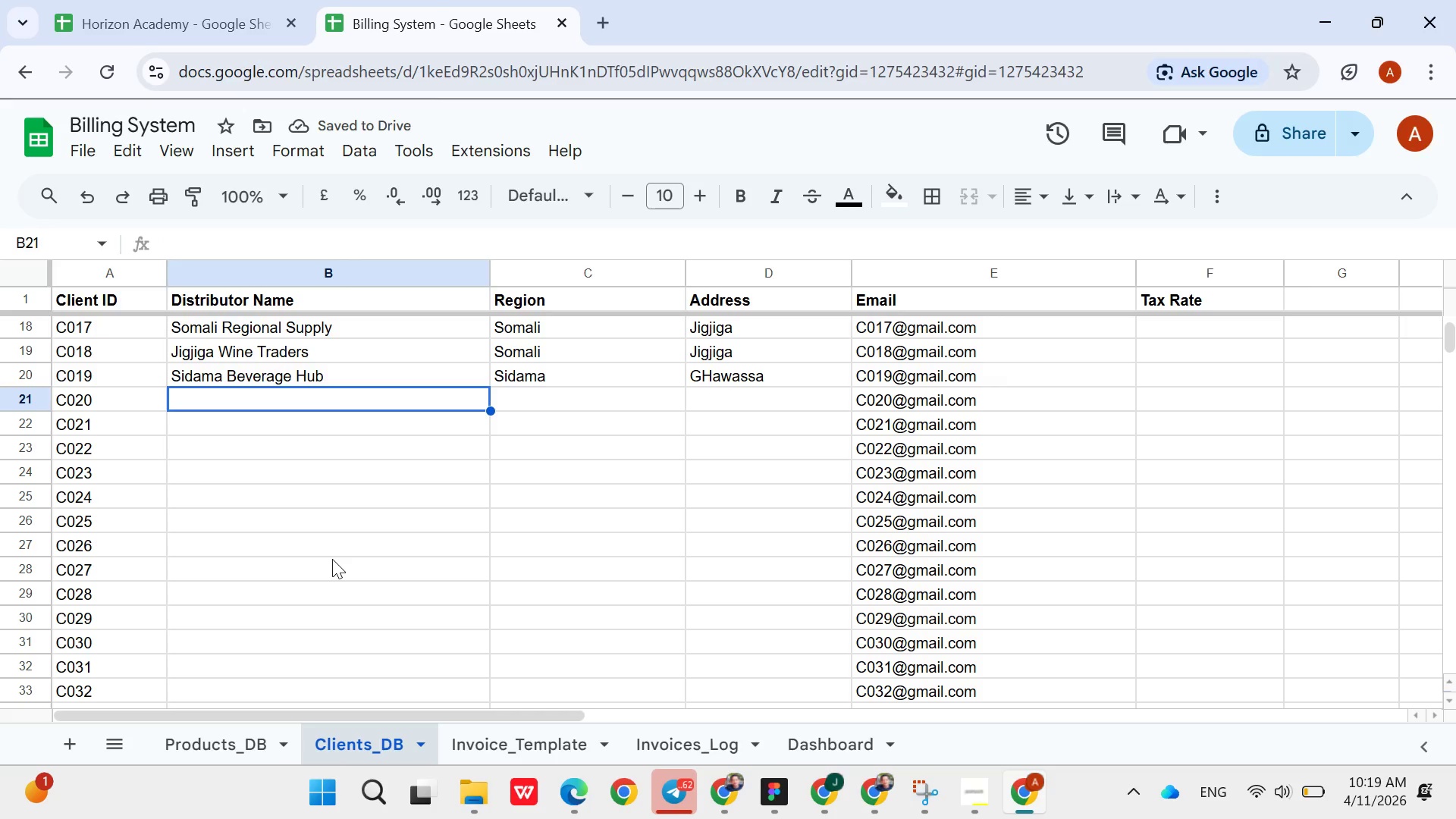 
key(ArrowRight)
 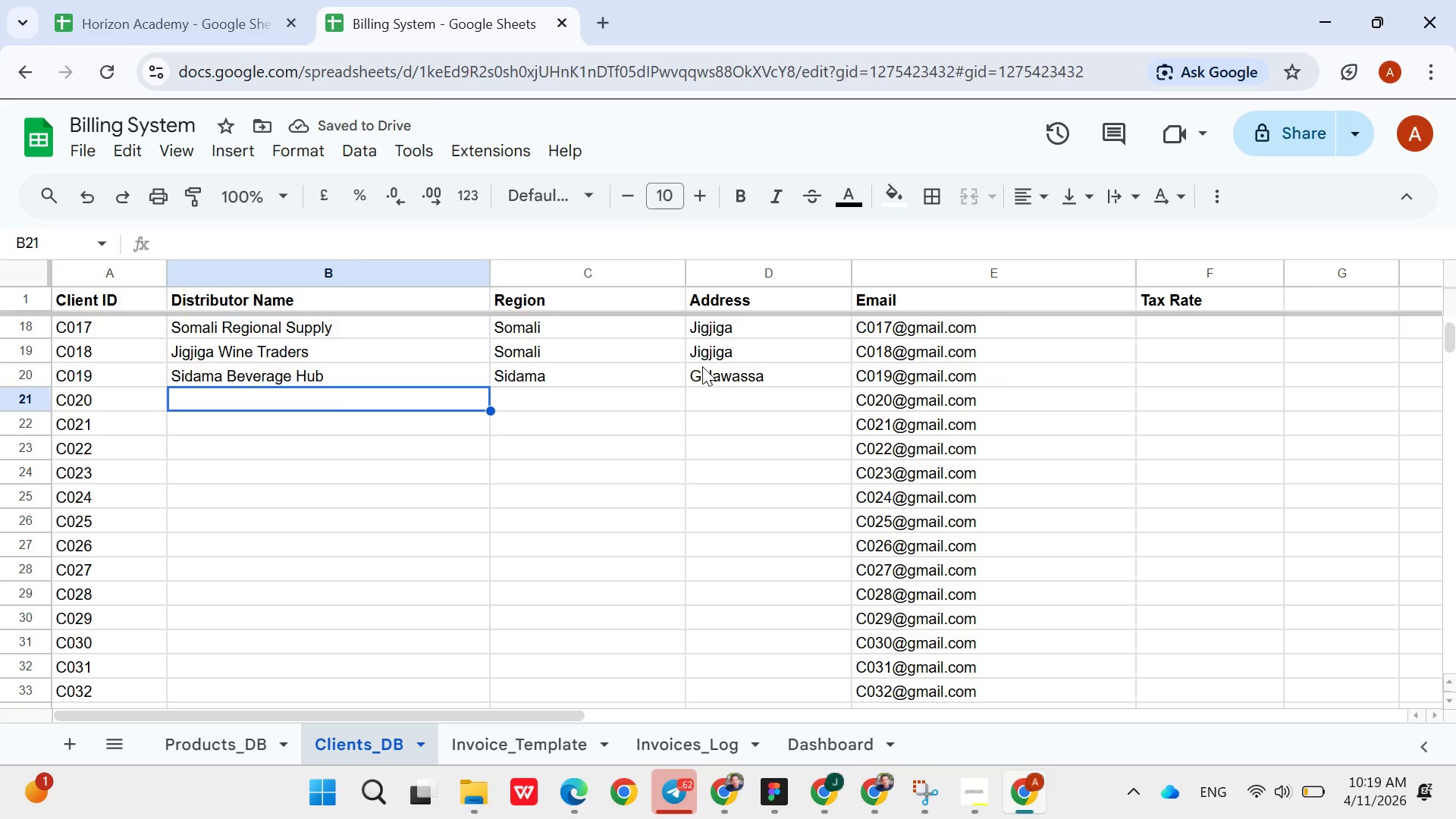 
double_click([706, 376])
 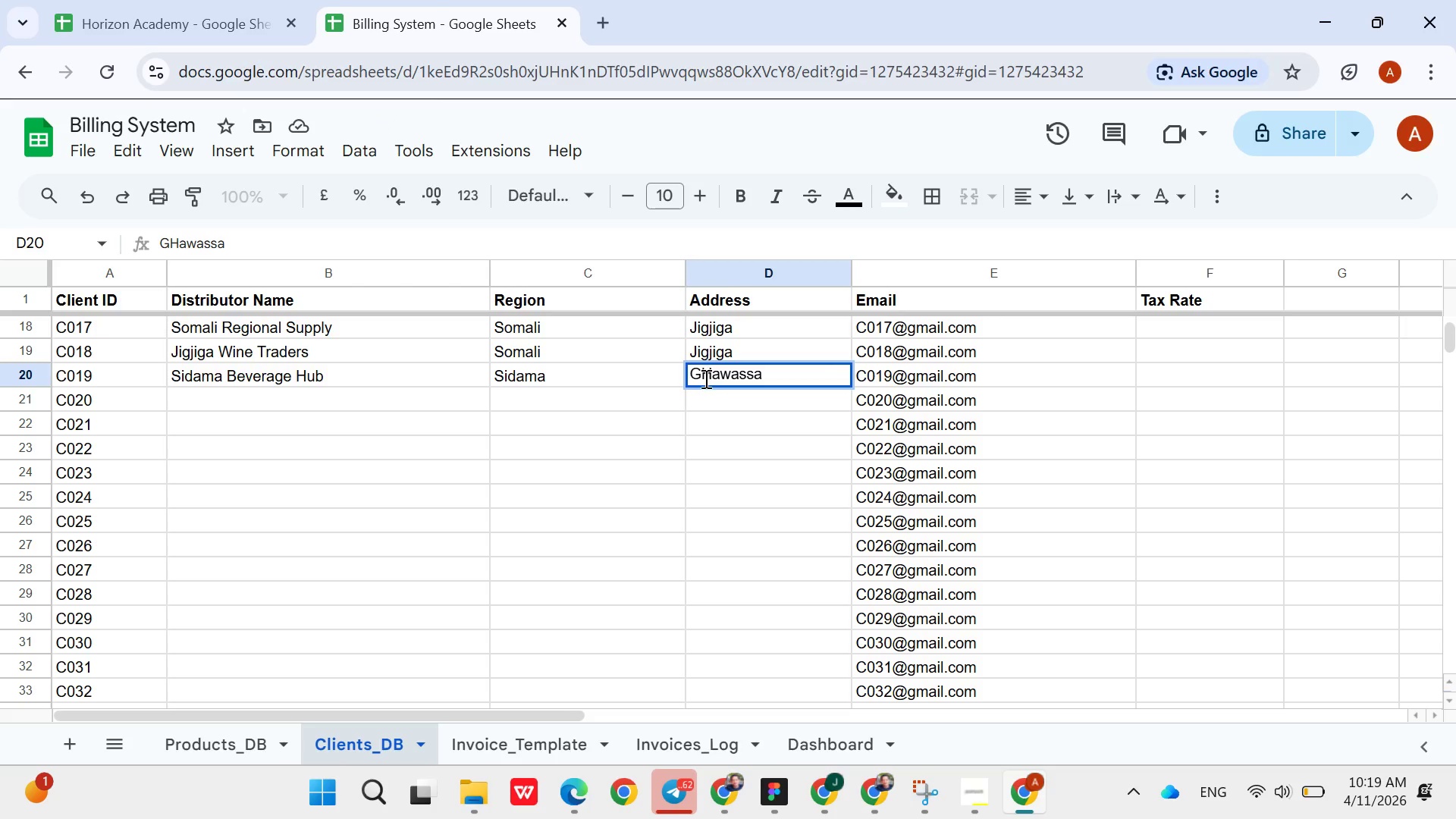 
left_click([704, 379])
 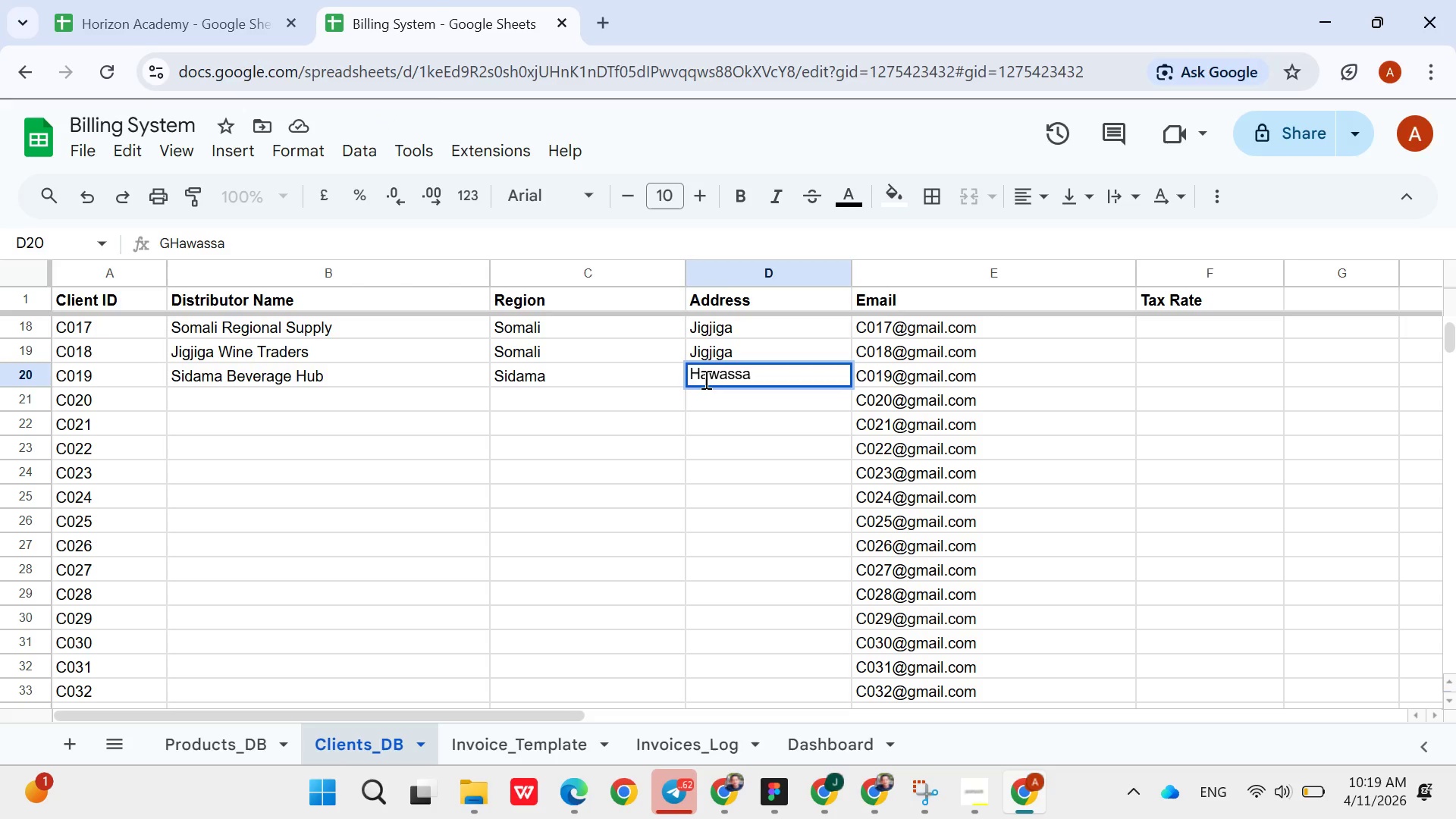 
key(Backspace)
 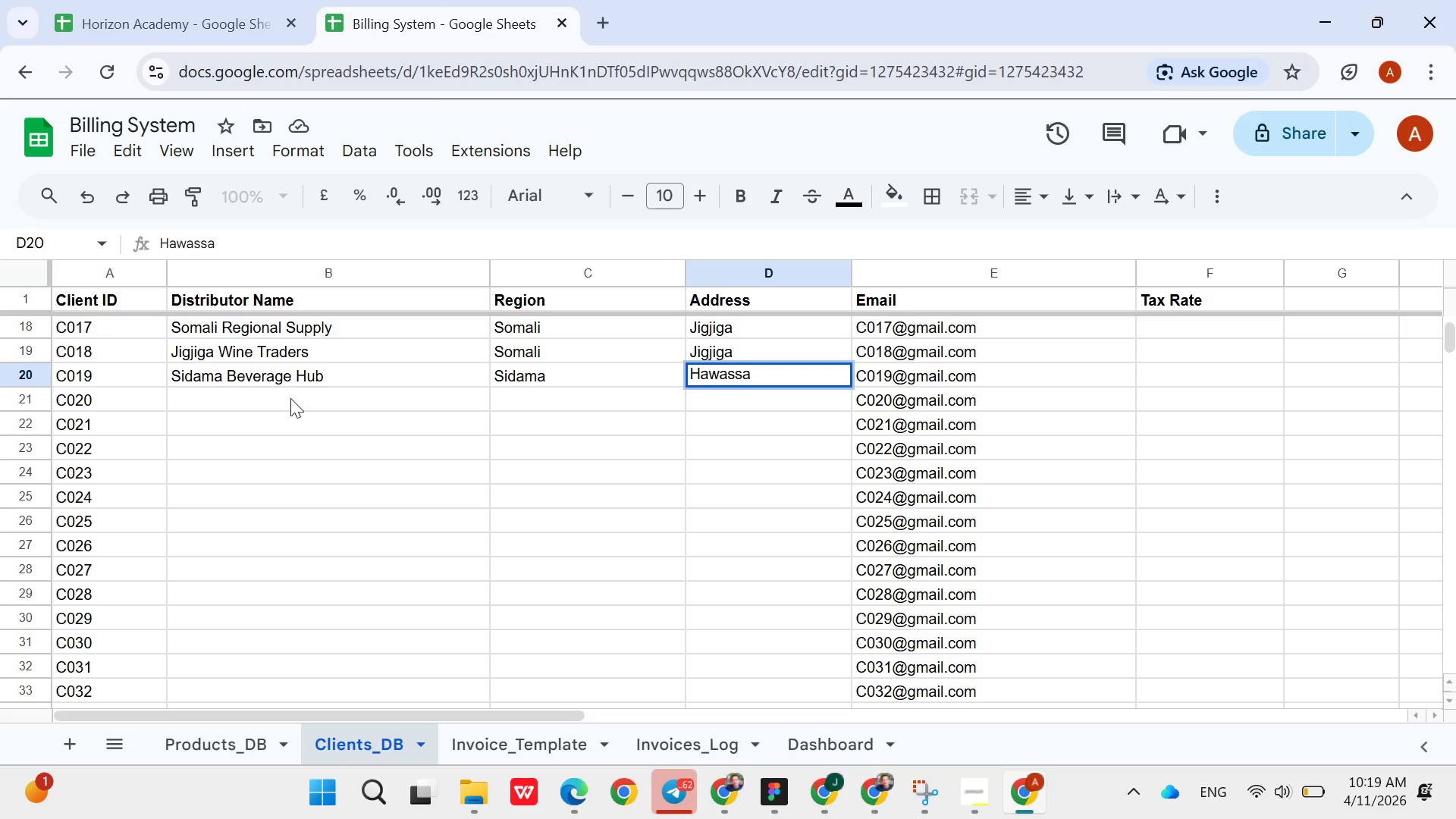 
left_click([290, 402])
 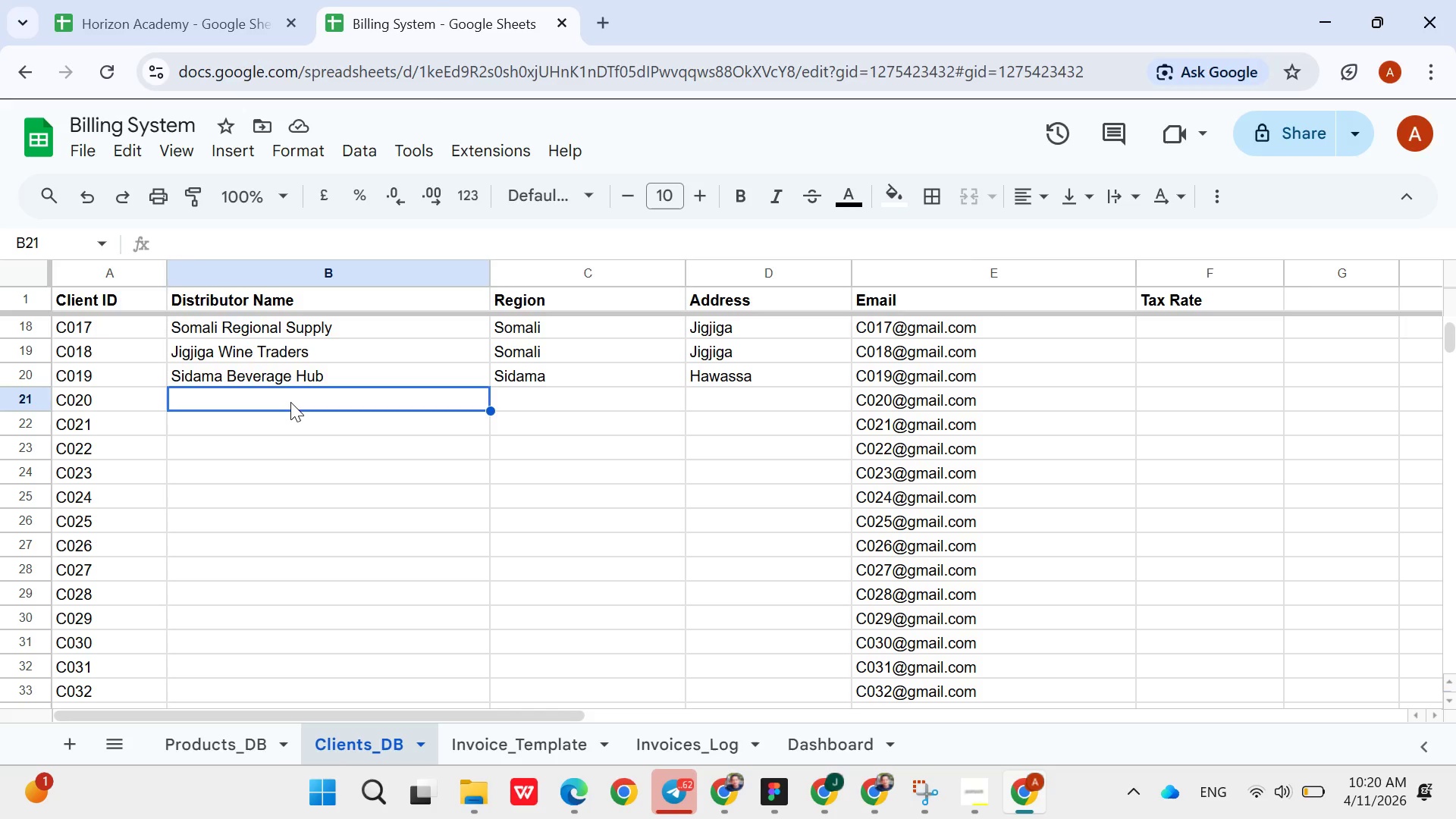 
wait(24.42)
 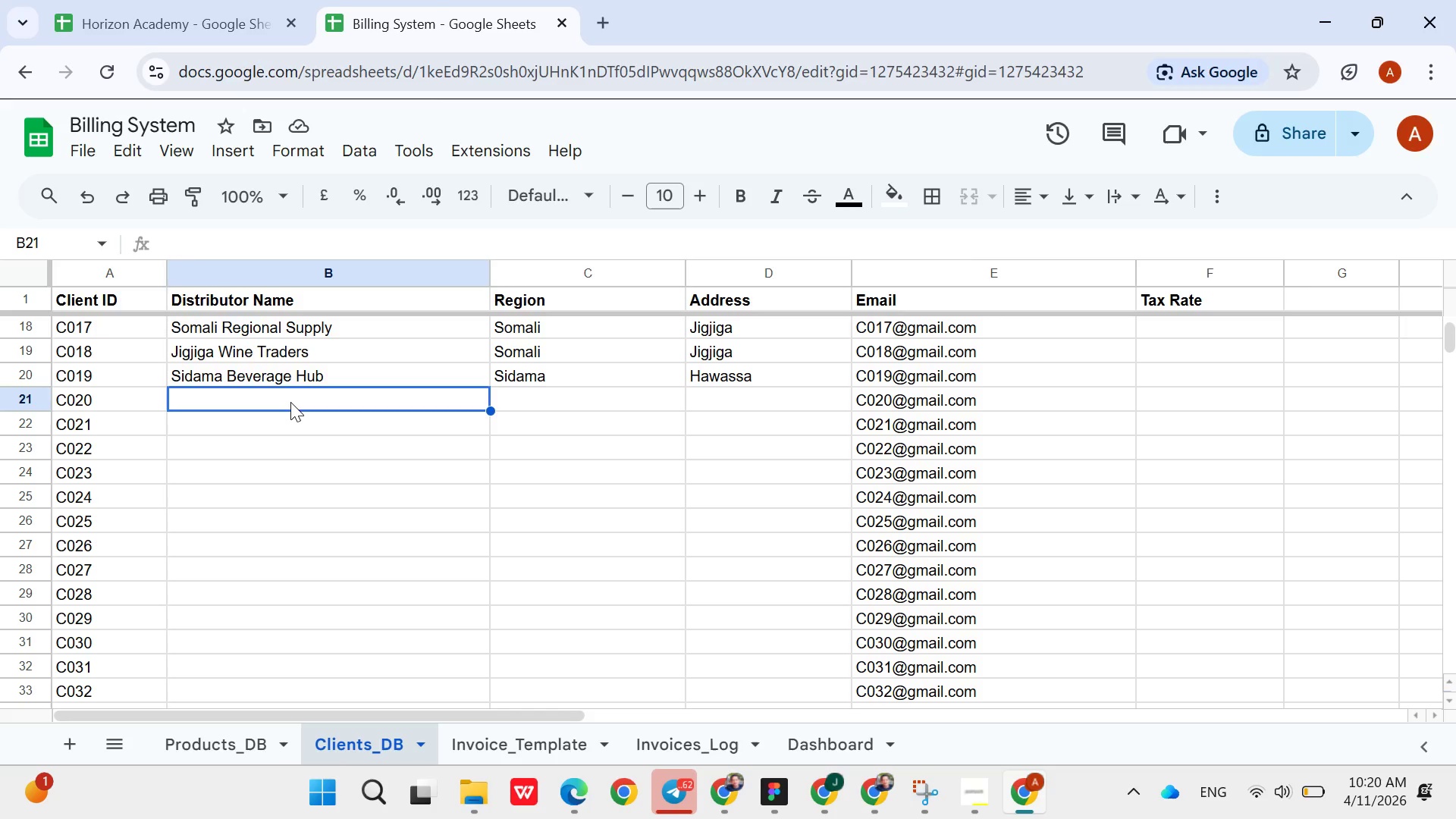 
left_click([1116, 547])
 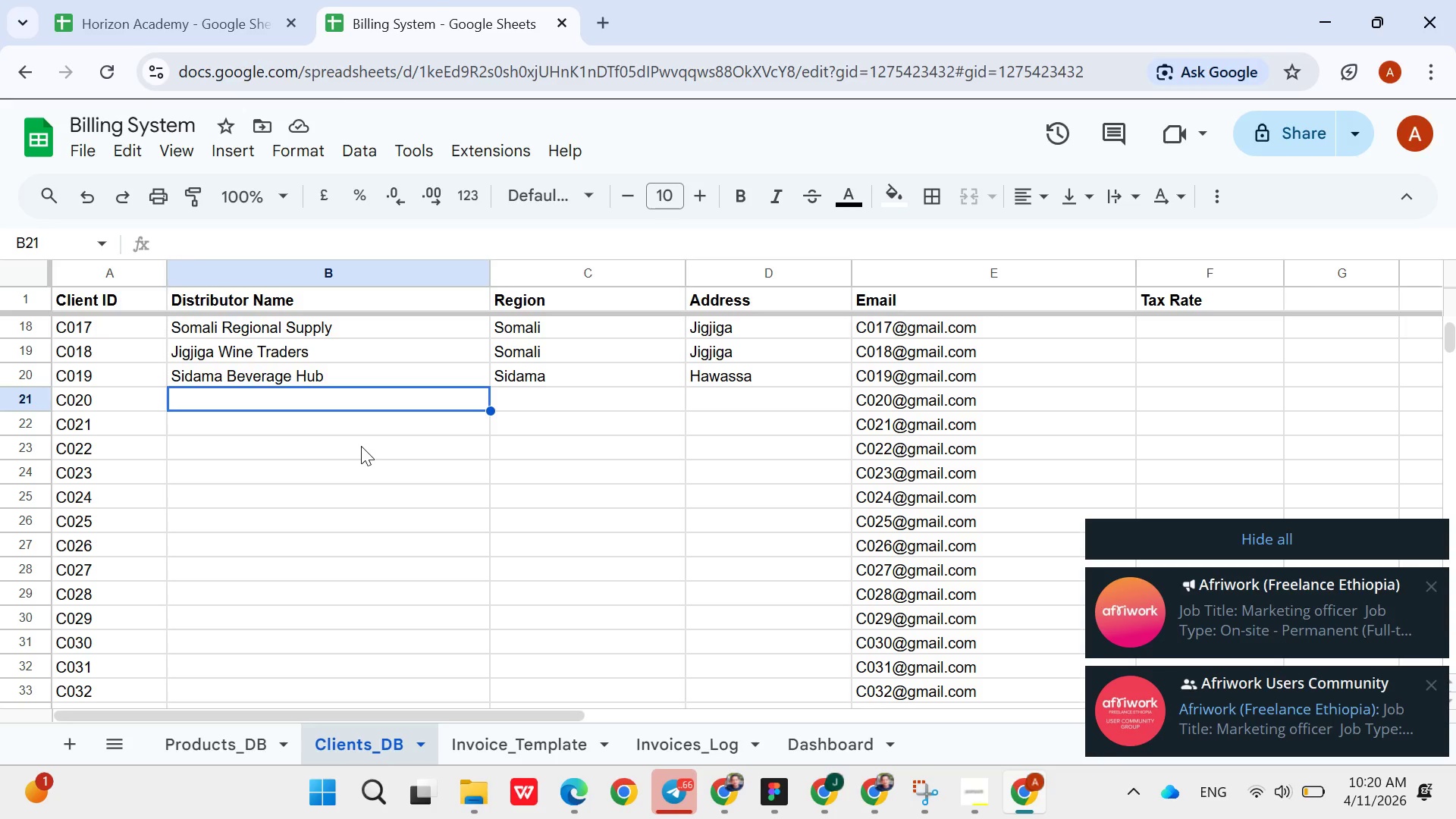 
wait(18.38)
 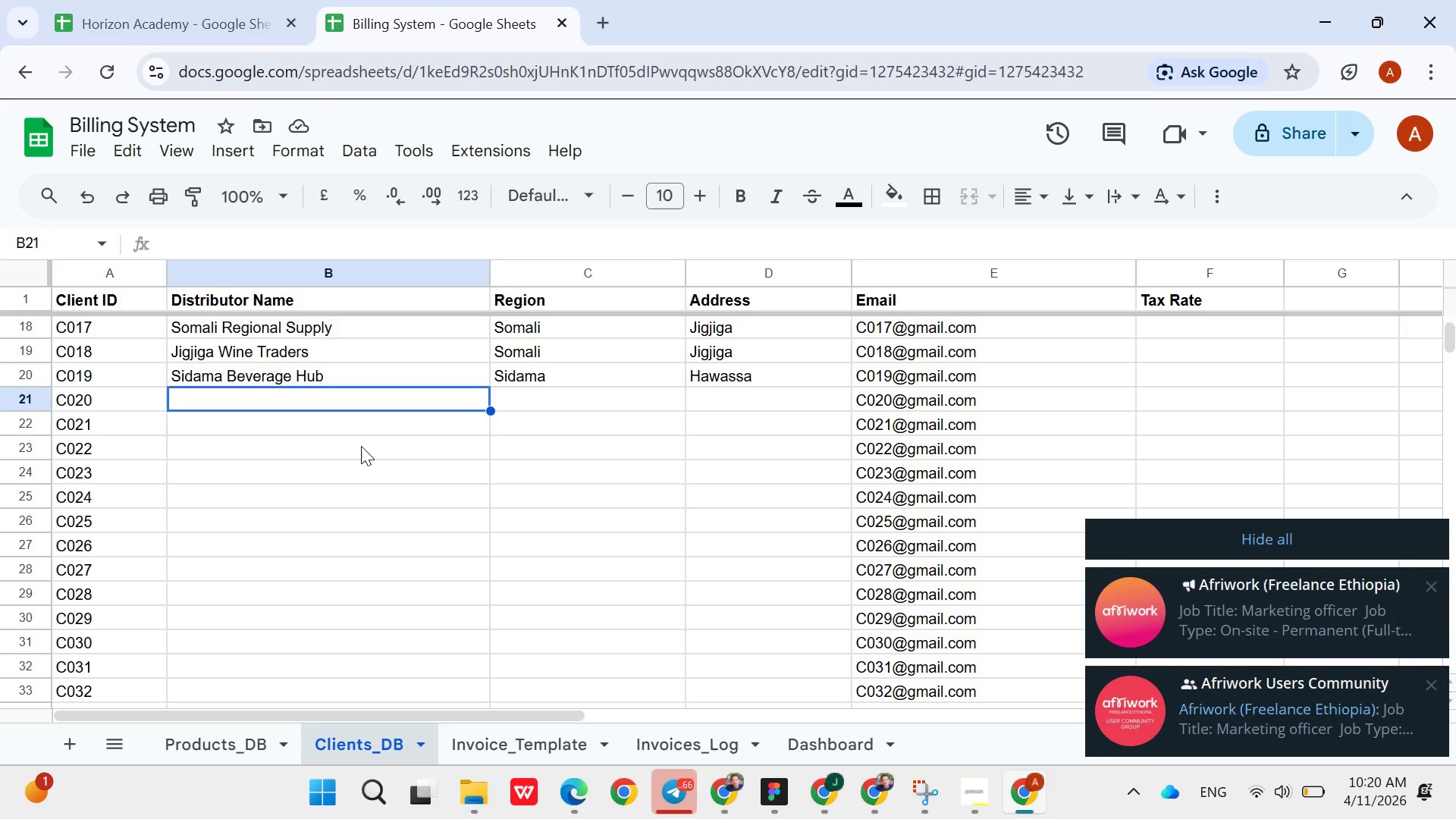 
type(Hawassa Wine Supply)
 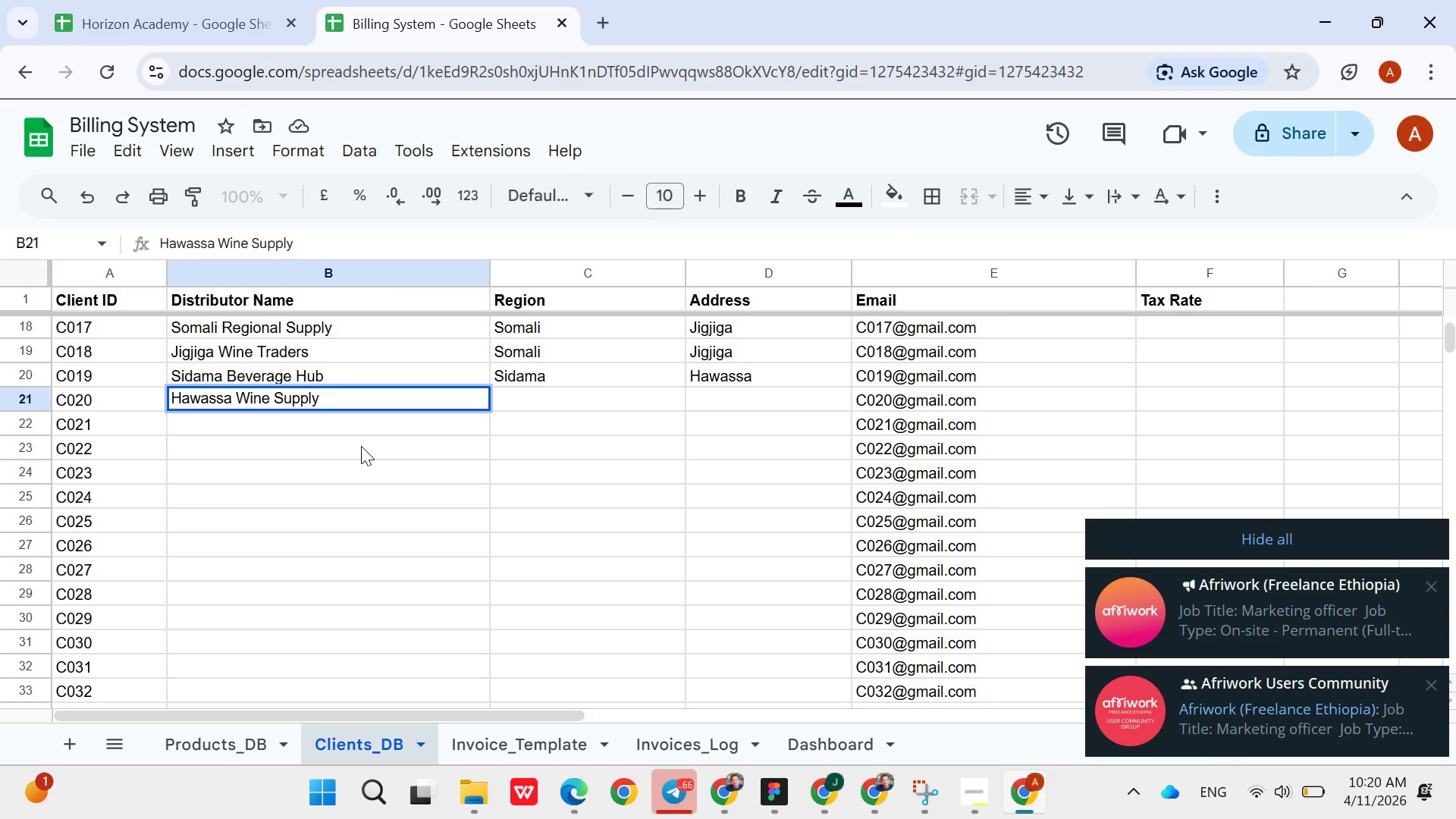 
 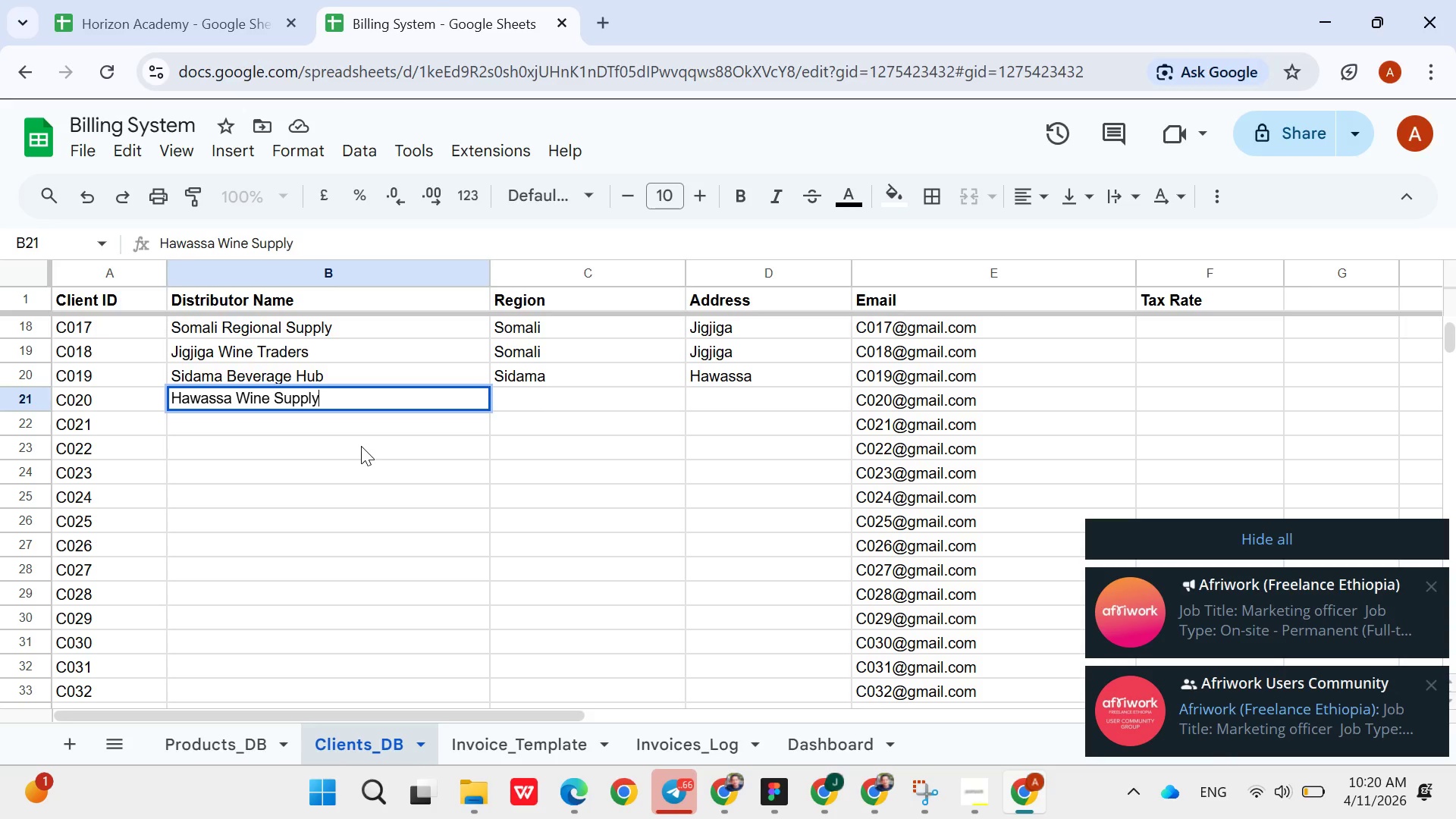 
key(ArrowRight)
 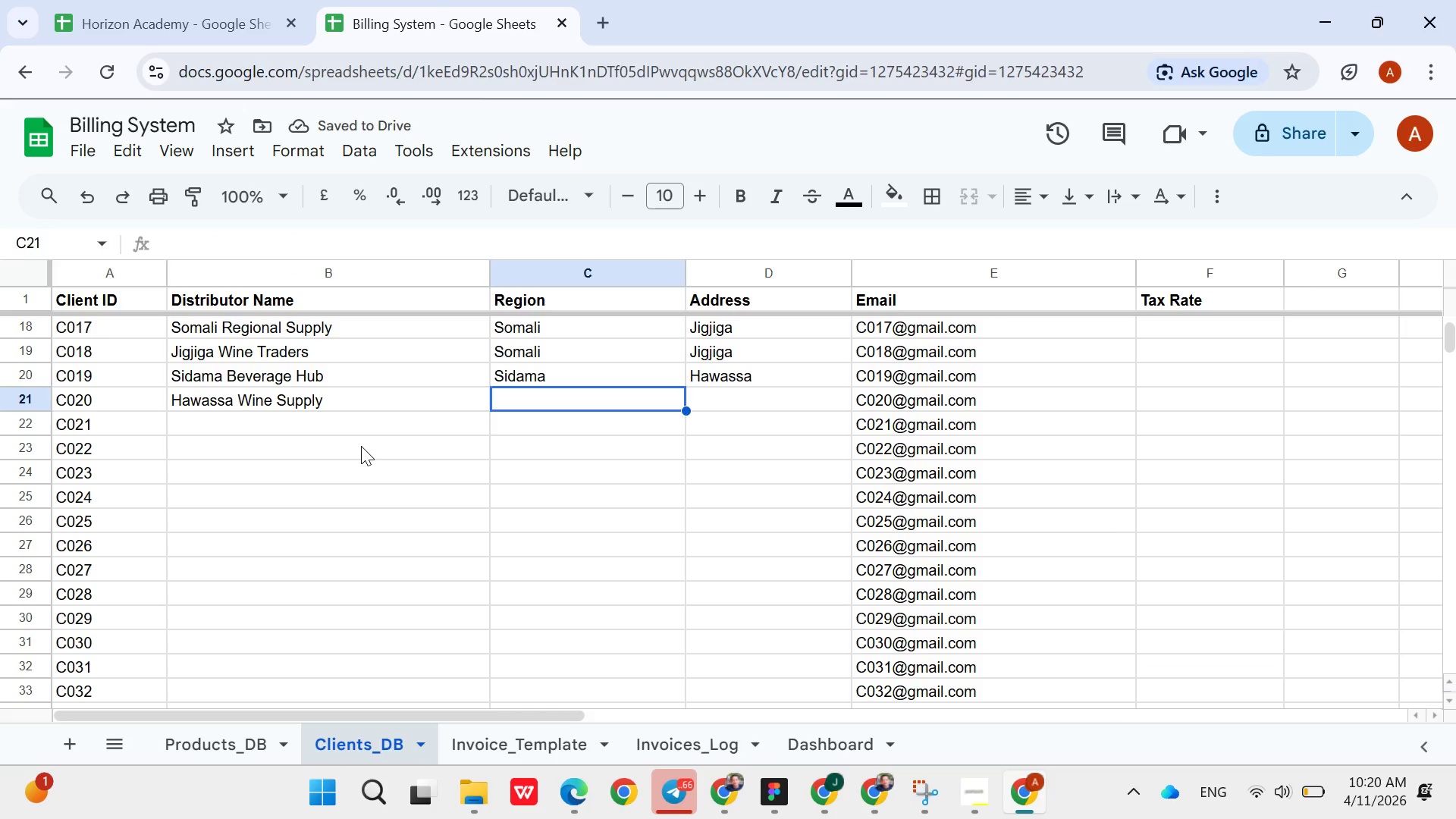 
type(Sidama)
 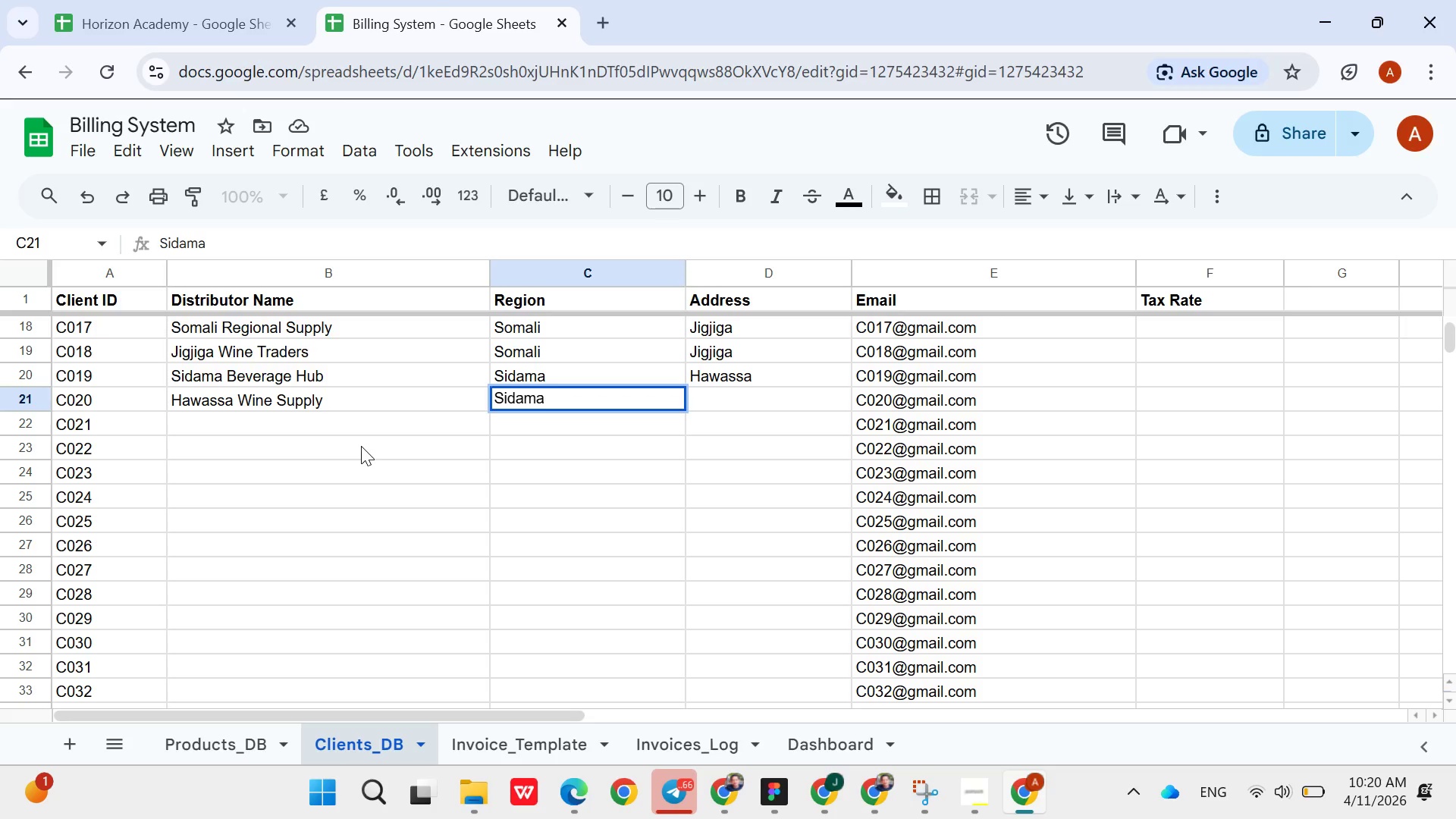 
key(ArrowRight)
 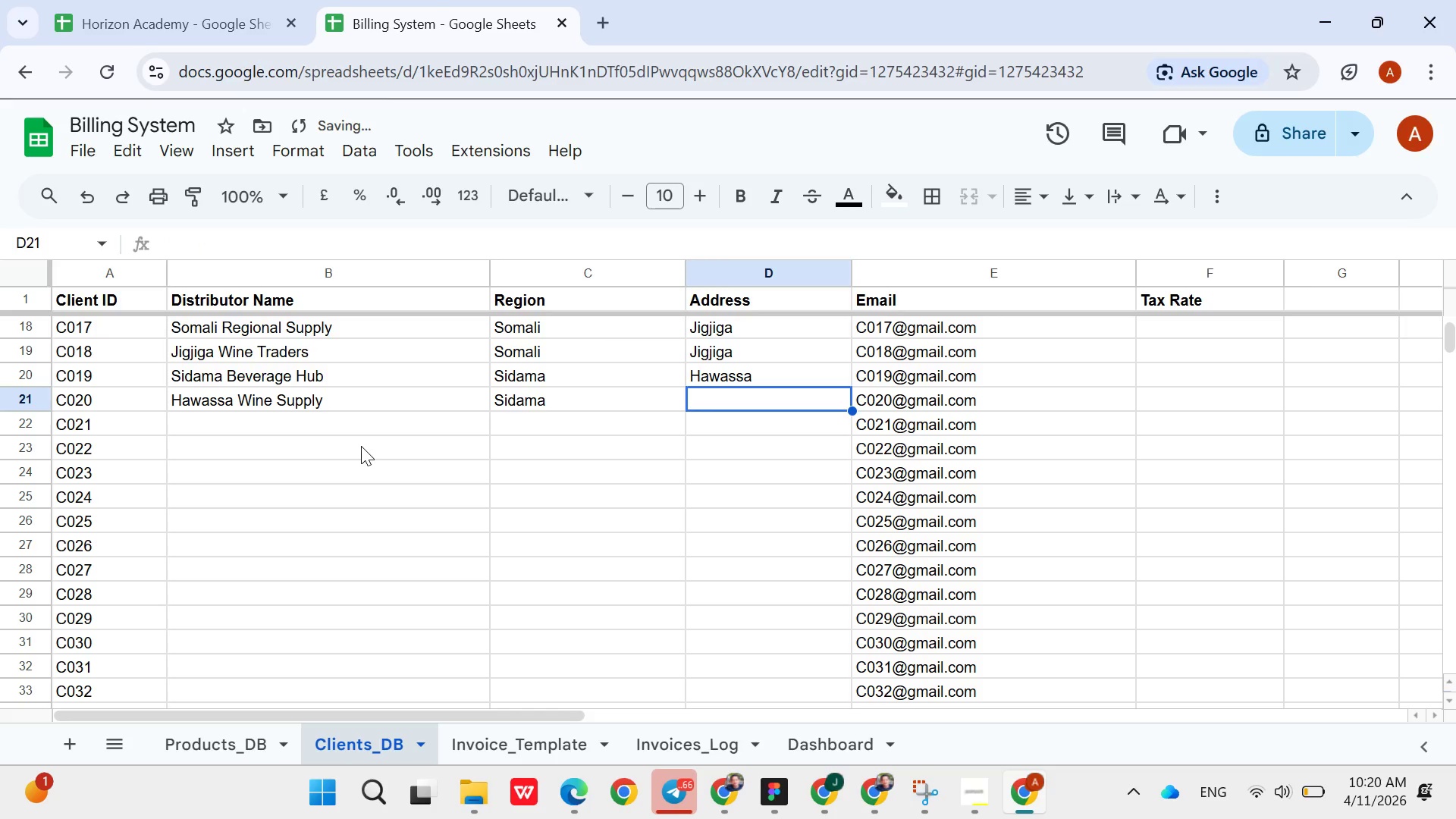 
type(Haa)
key(Backspace)
type(wass)
 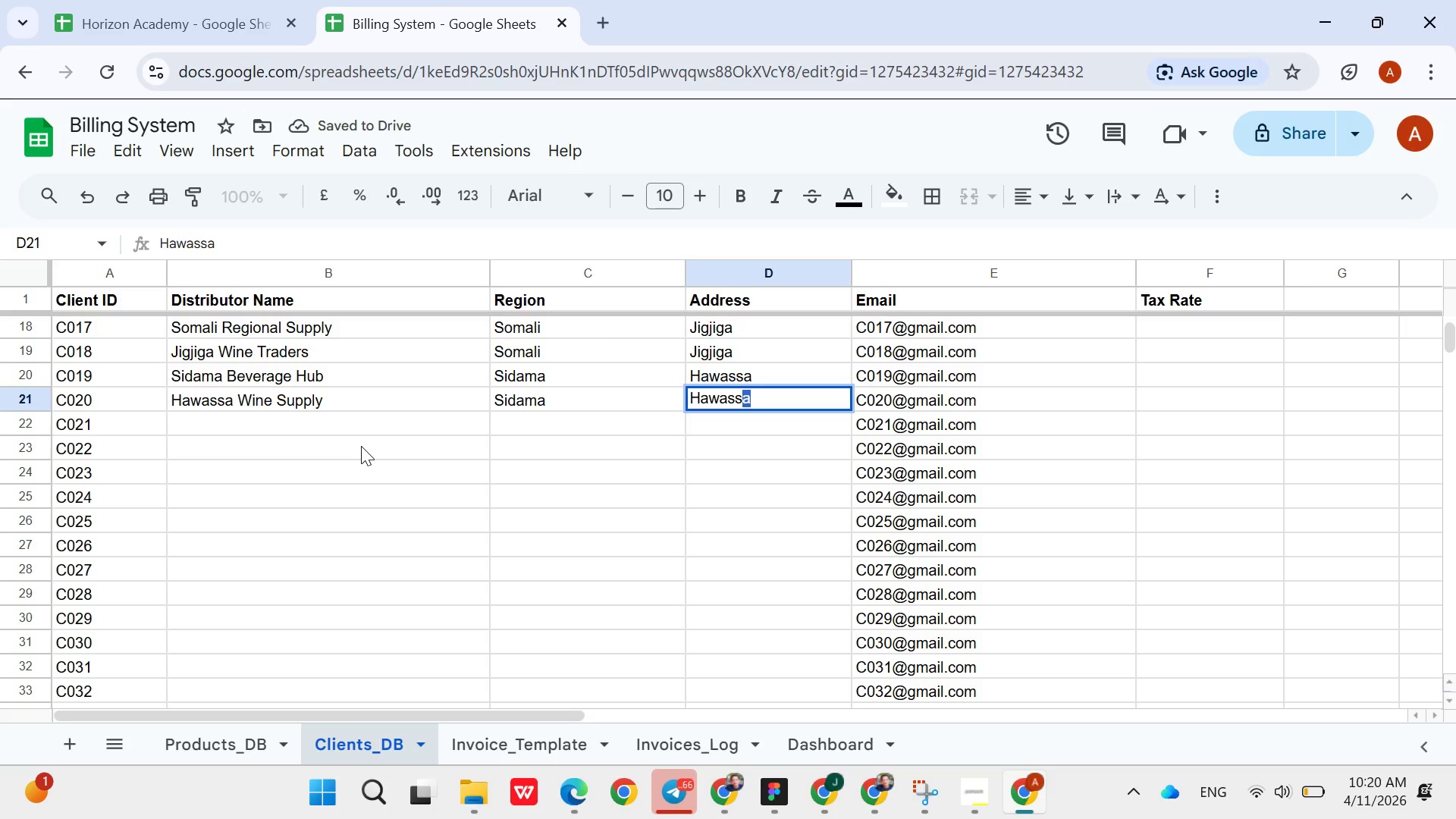 
key(ArrowDown)
 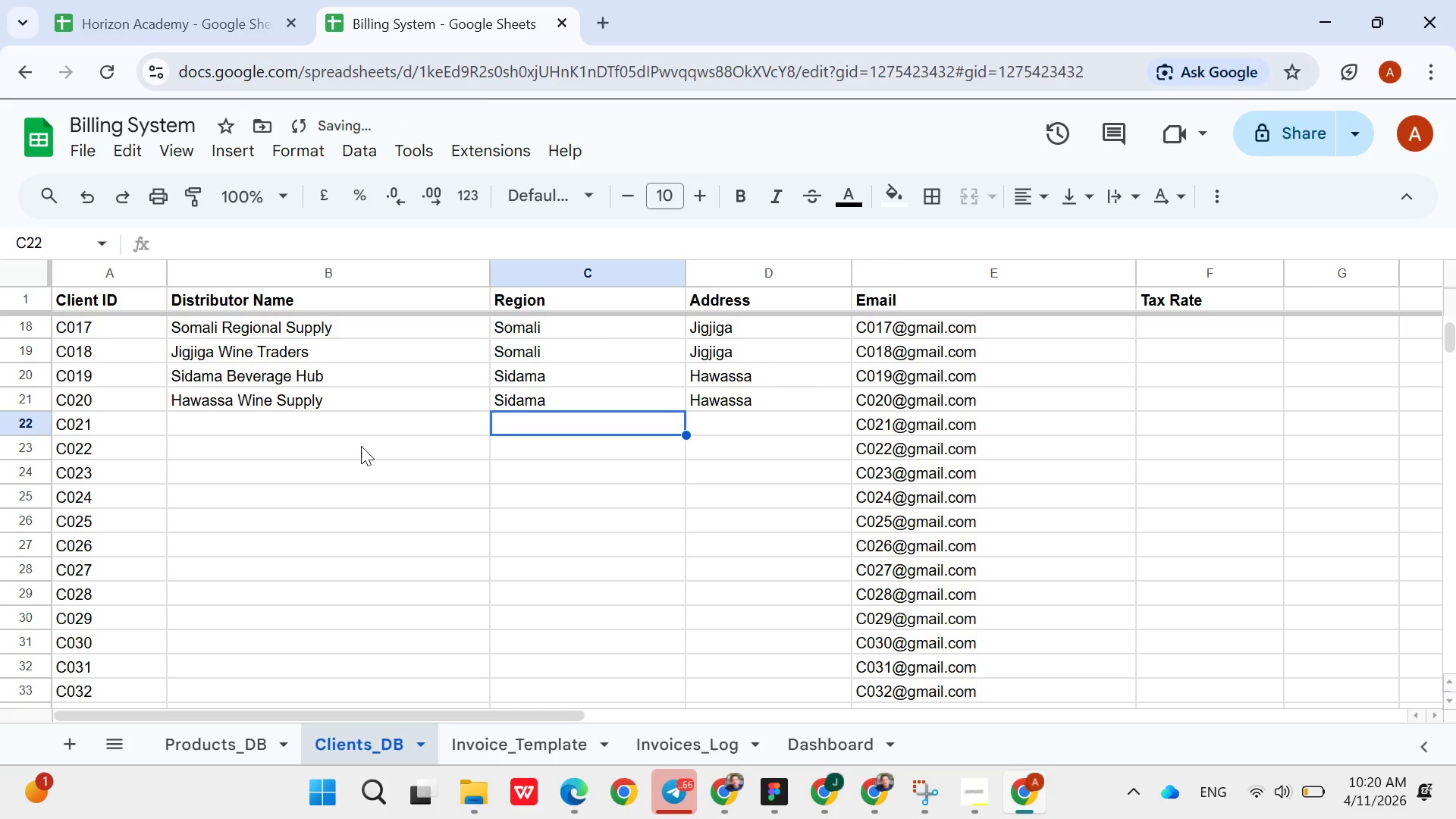 
hold_key(key=ArrowLeft, duration=0.72)
 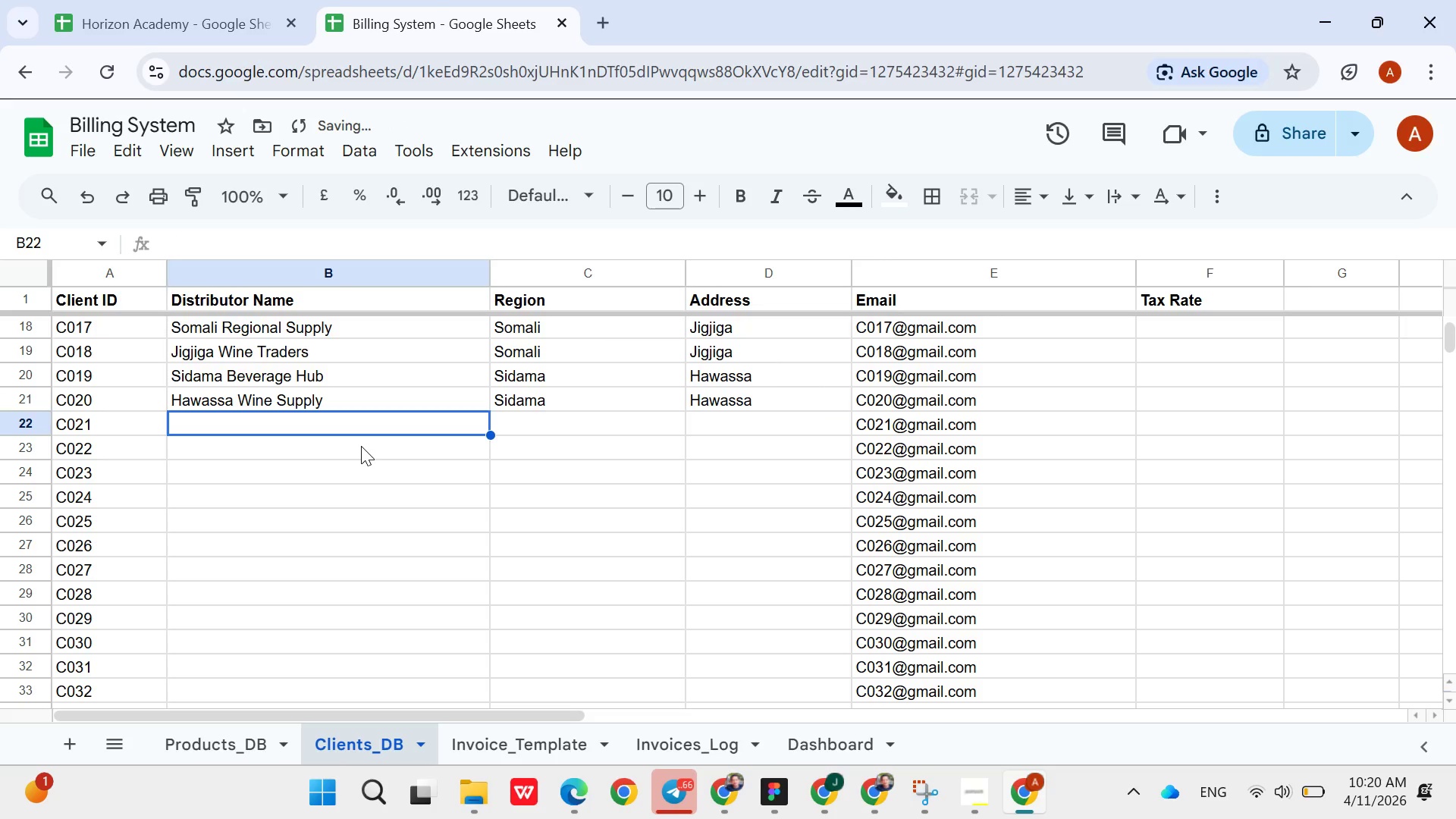 
key(ArrowRight)
 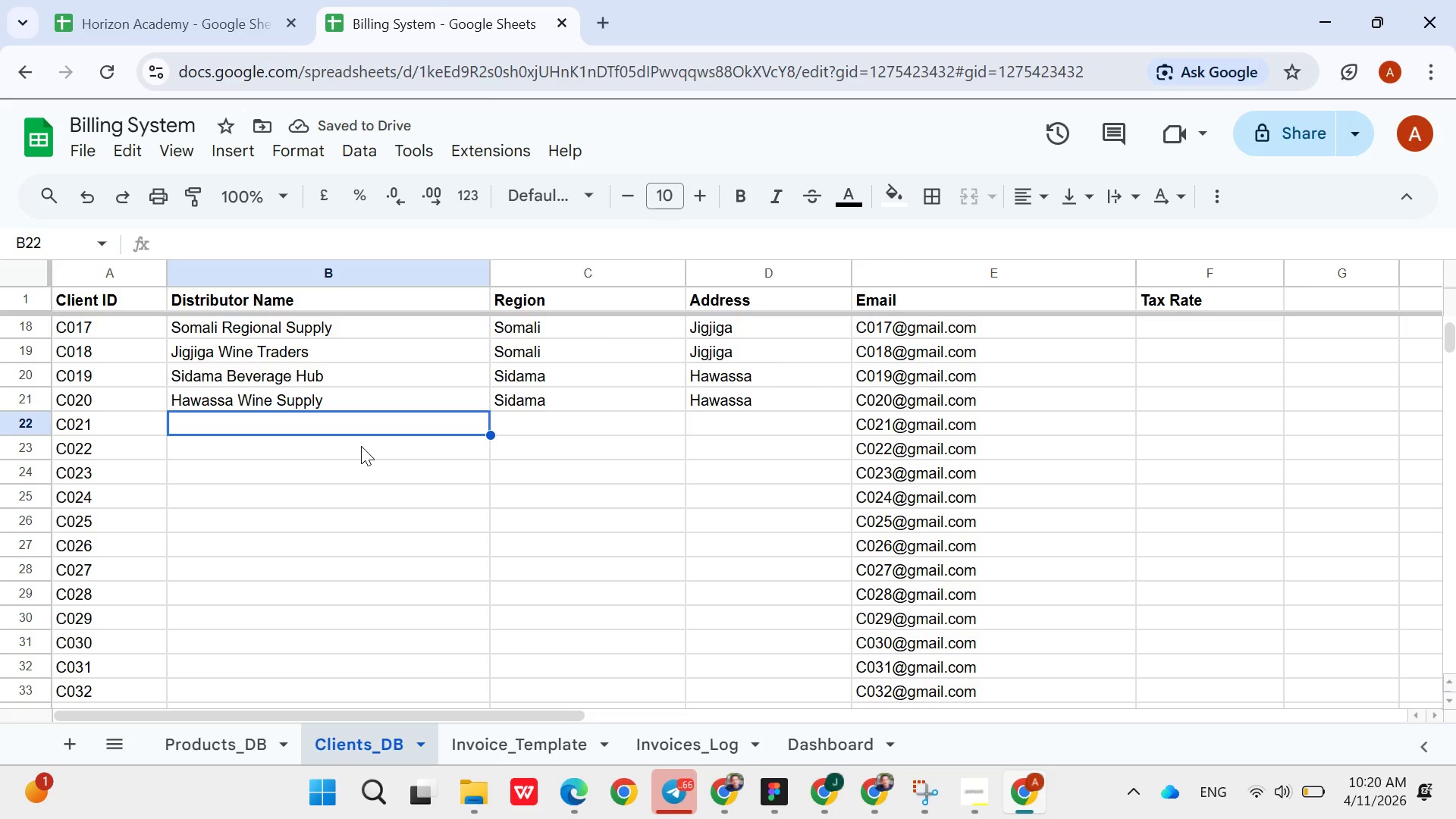 
wait(5.97)
 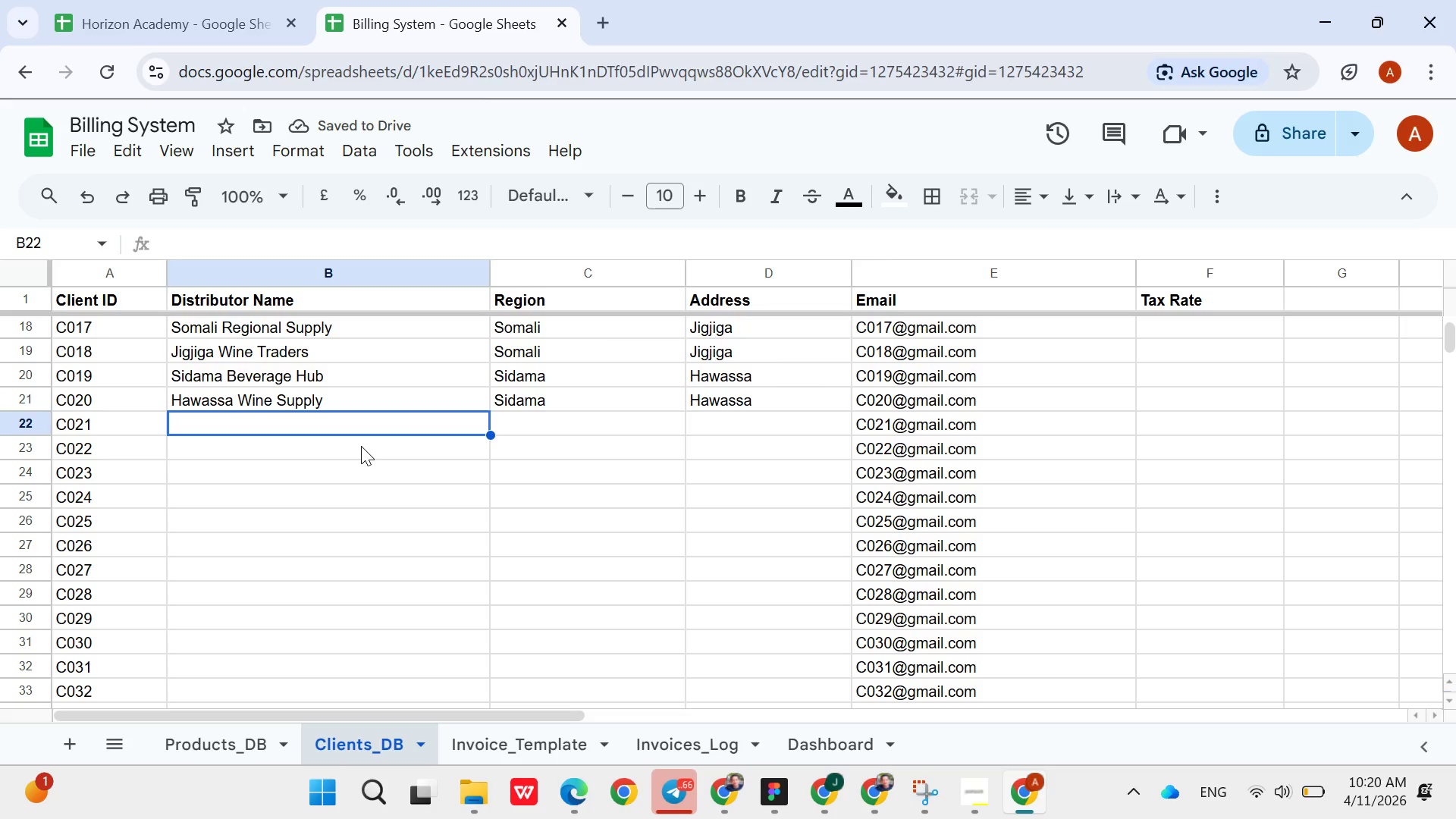 
type(Southern Wine Traders)
 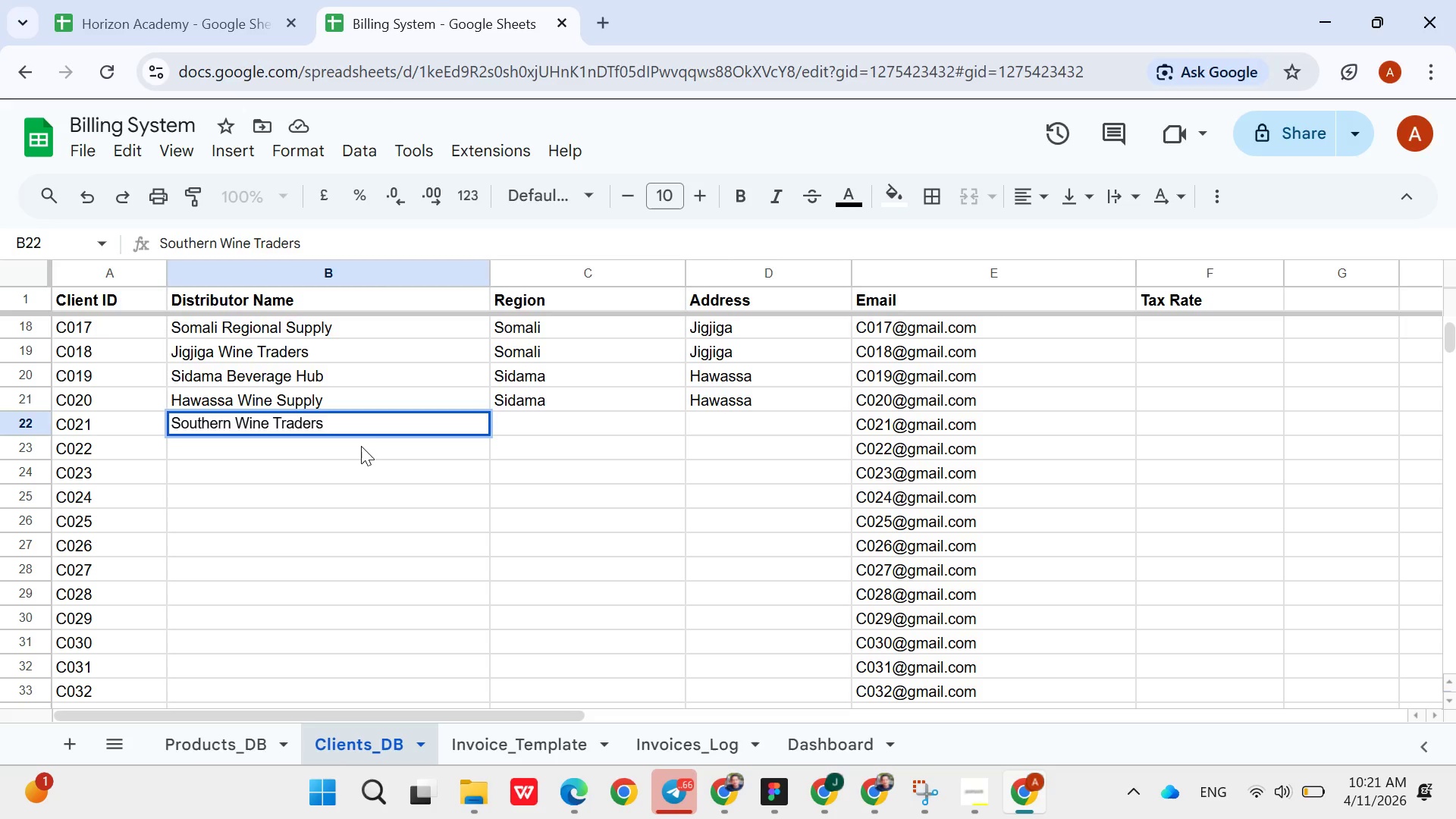 
key(ArrowRight)
 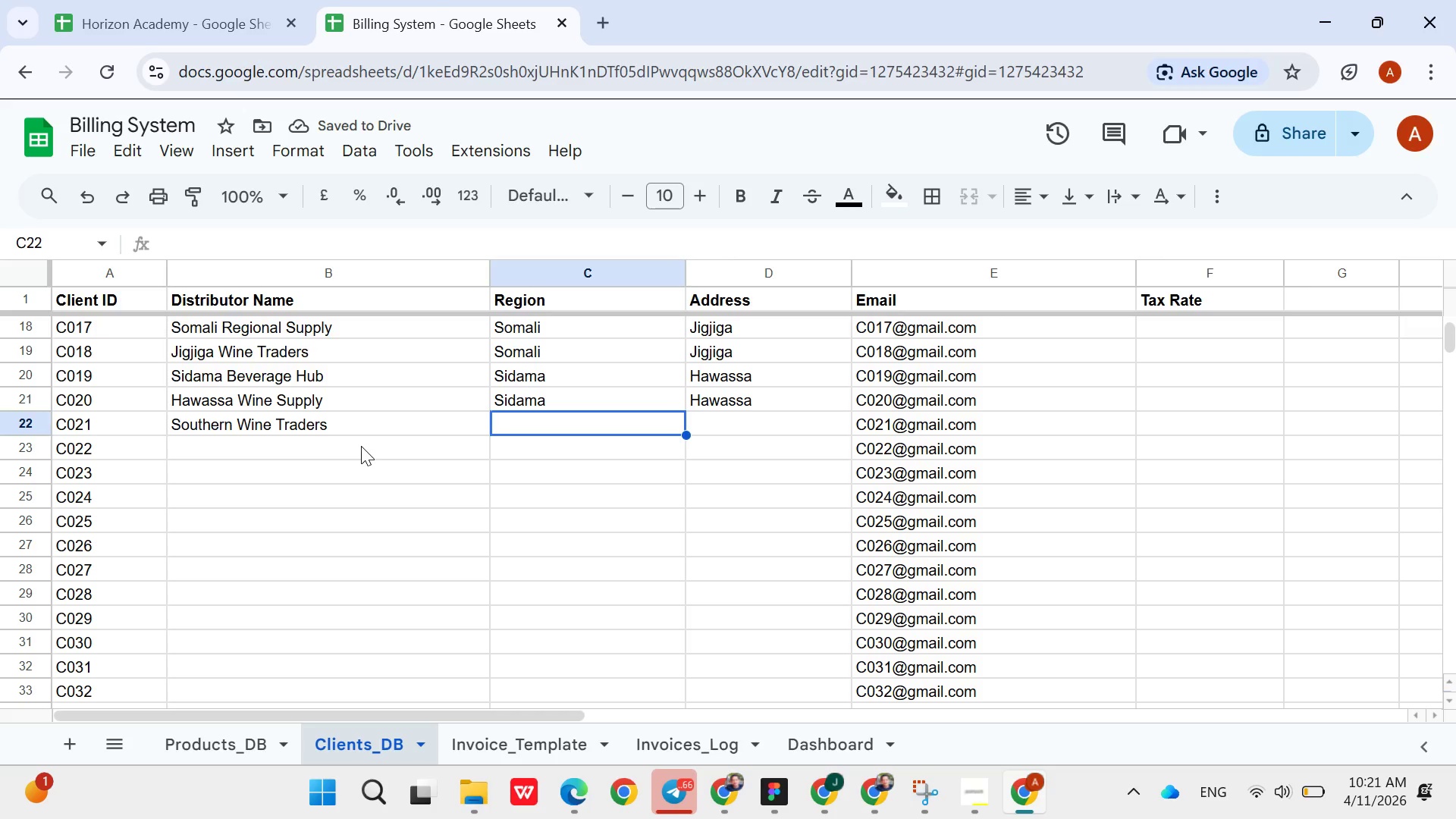 
type(SNNPR)
 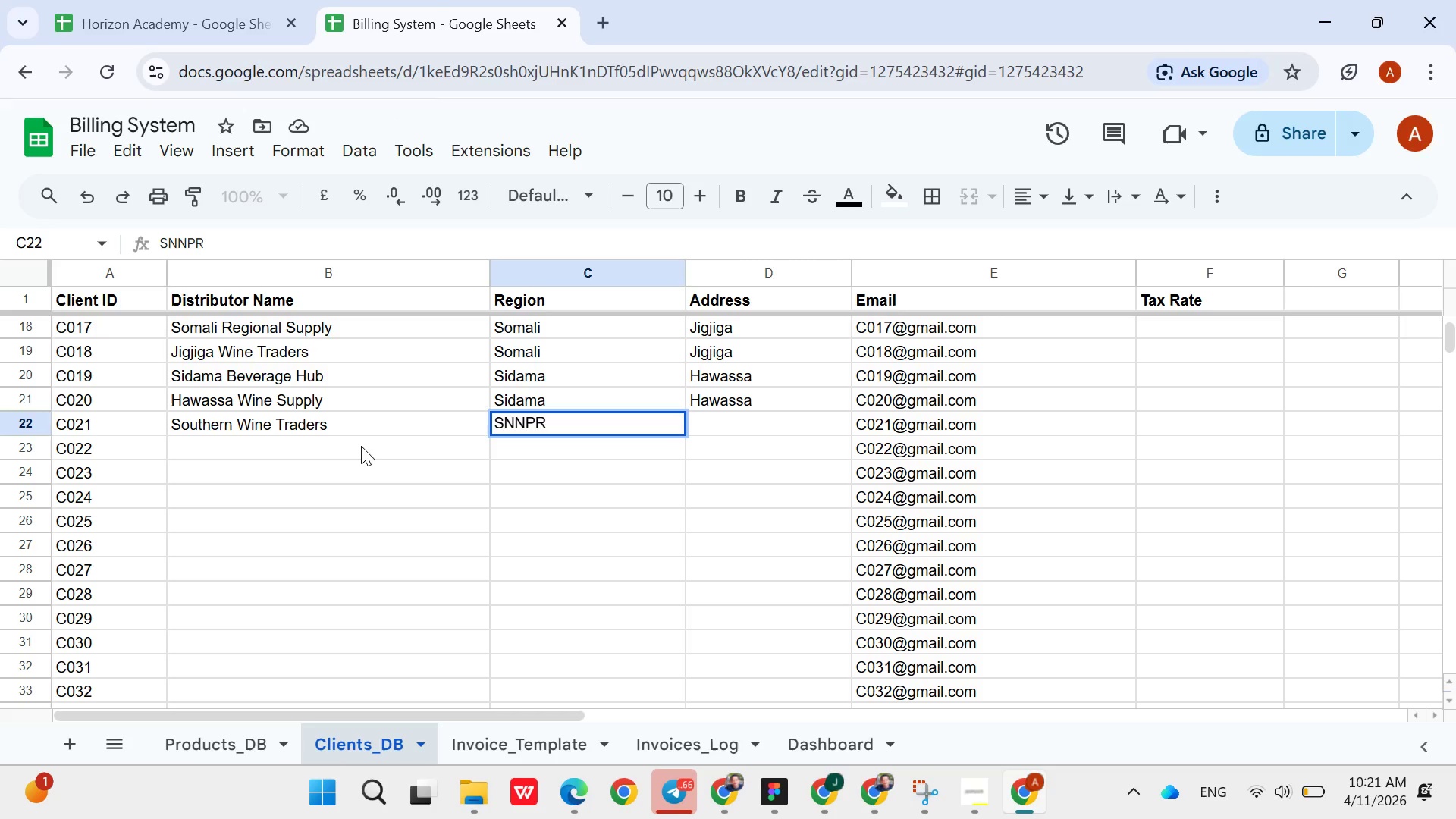 
key(ArrowDown)
 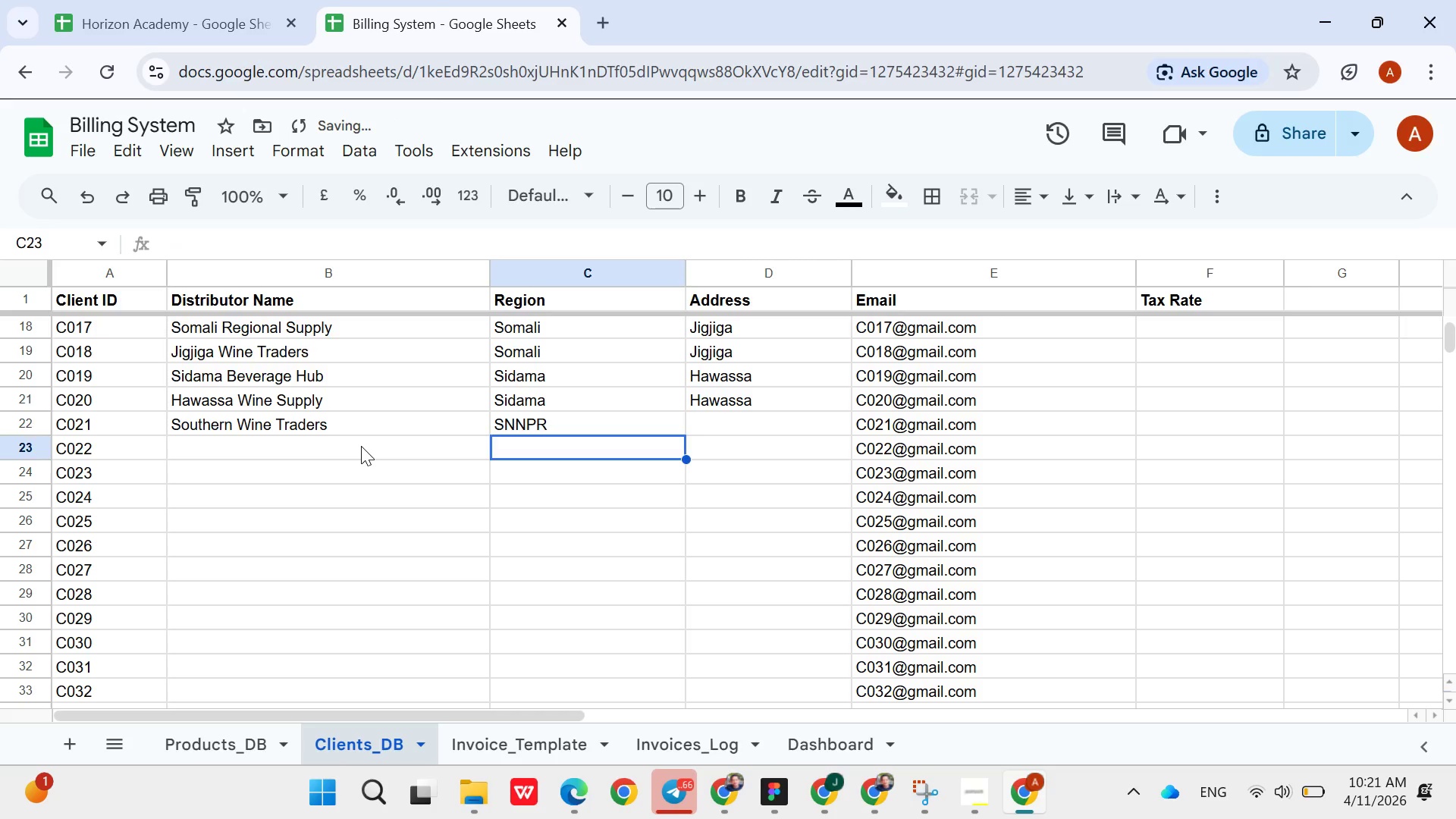 
key(ArrowUp)
 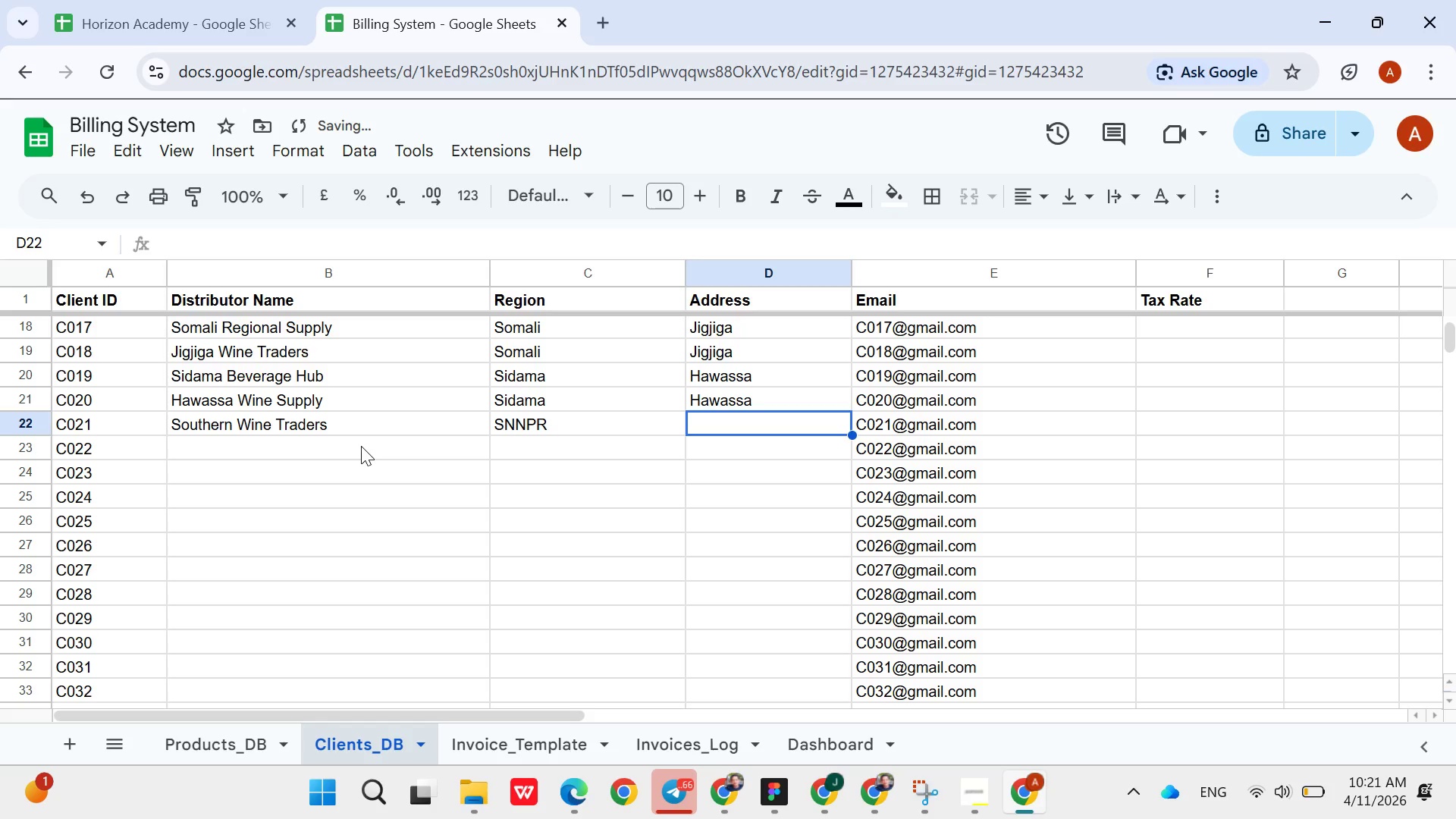 
key(ArrowRight)
 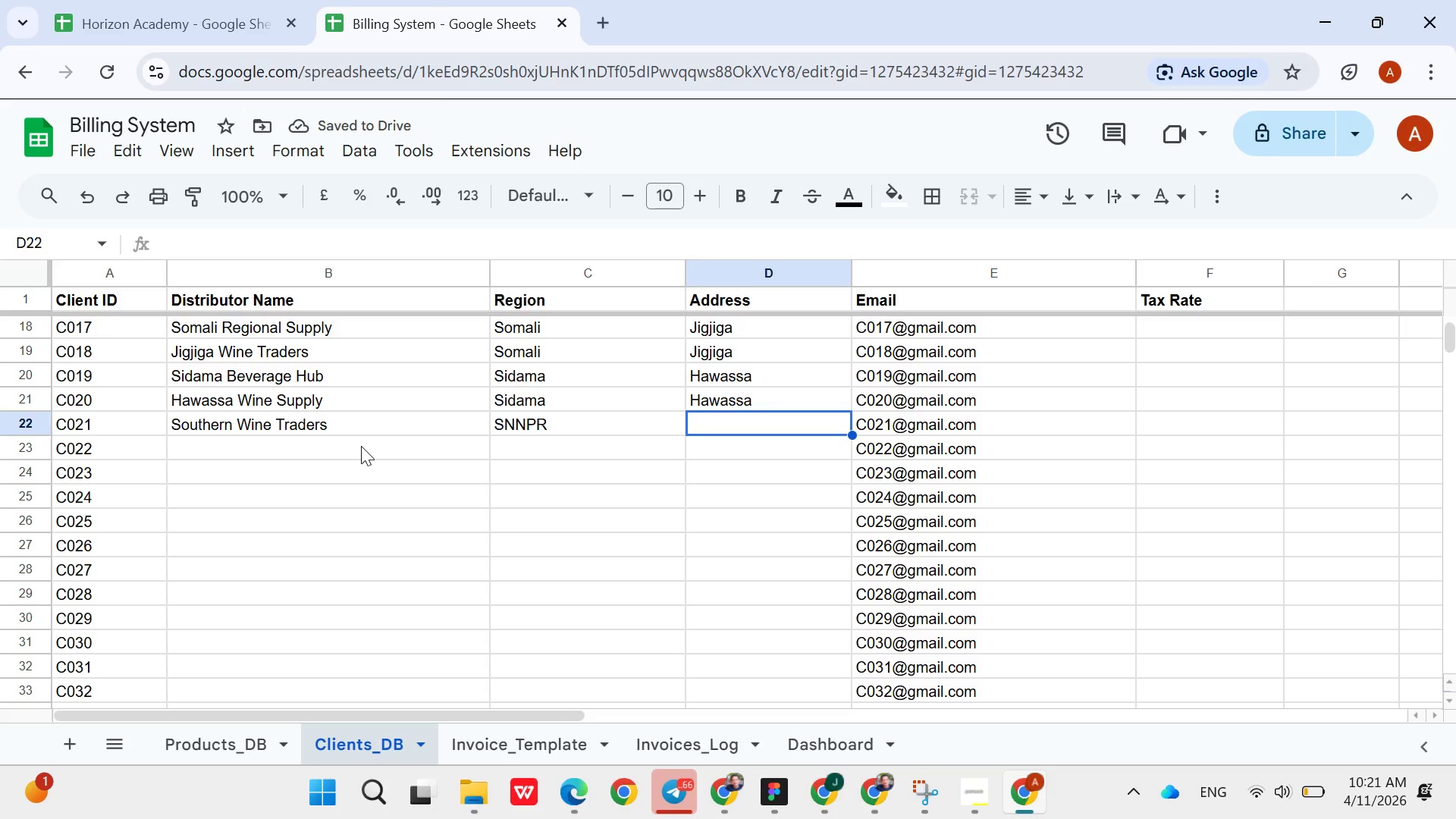 
type(Arba minch)
 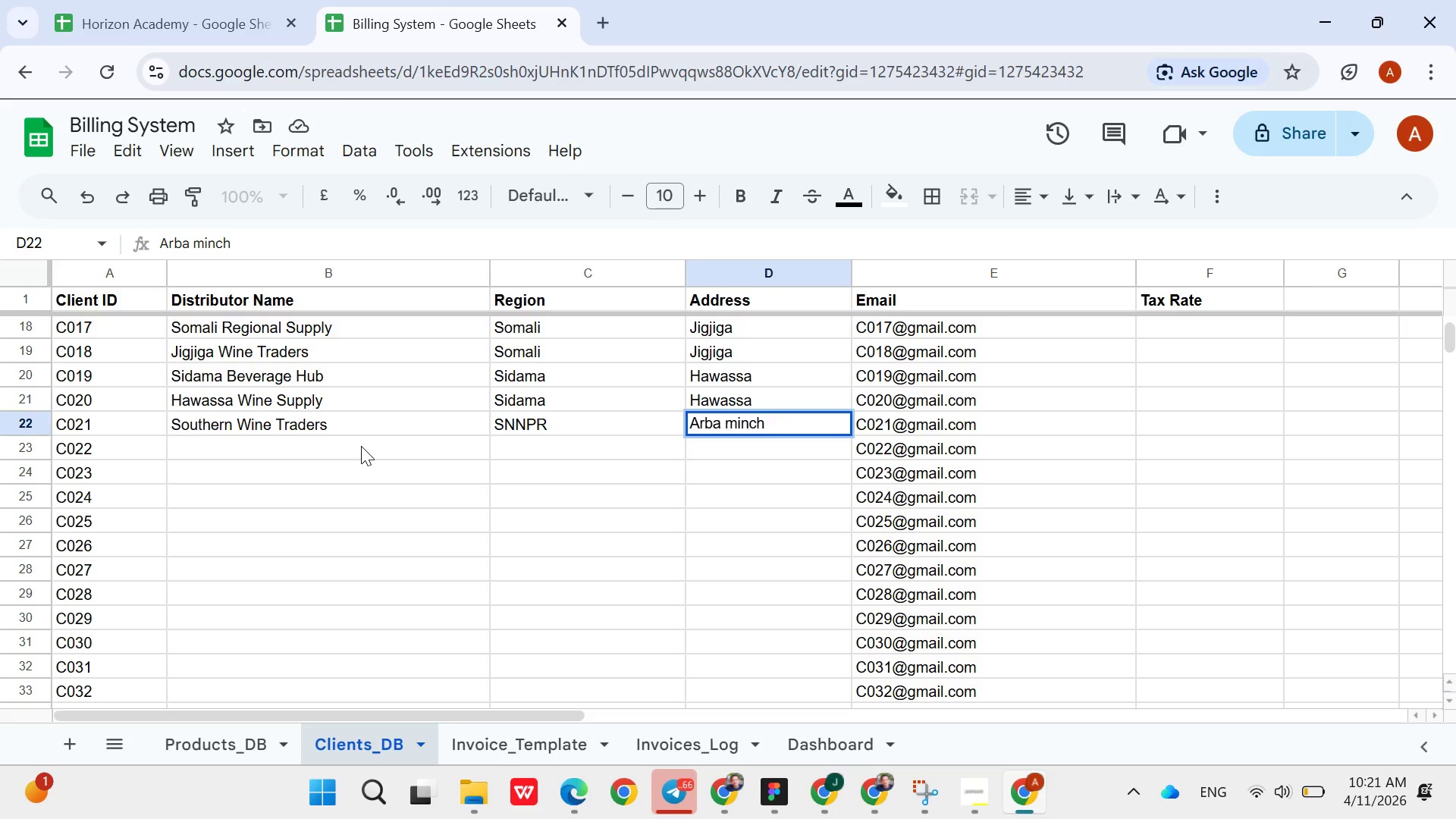 
wait(11.75)
 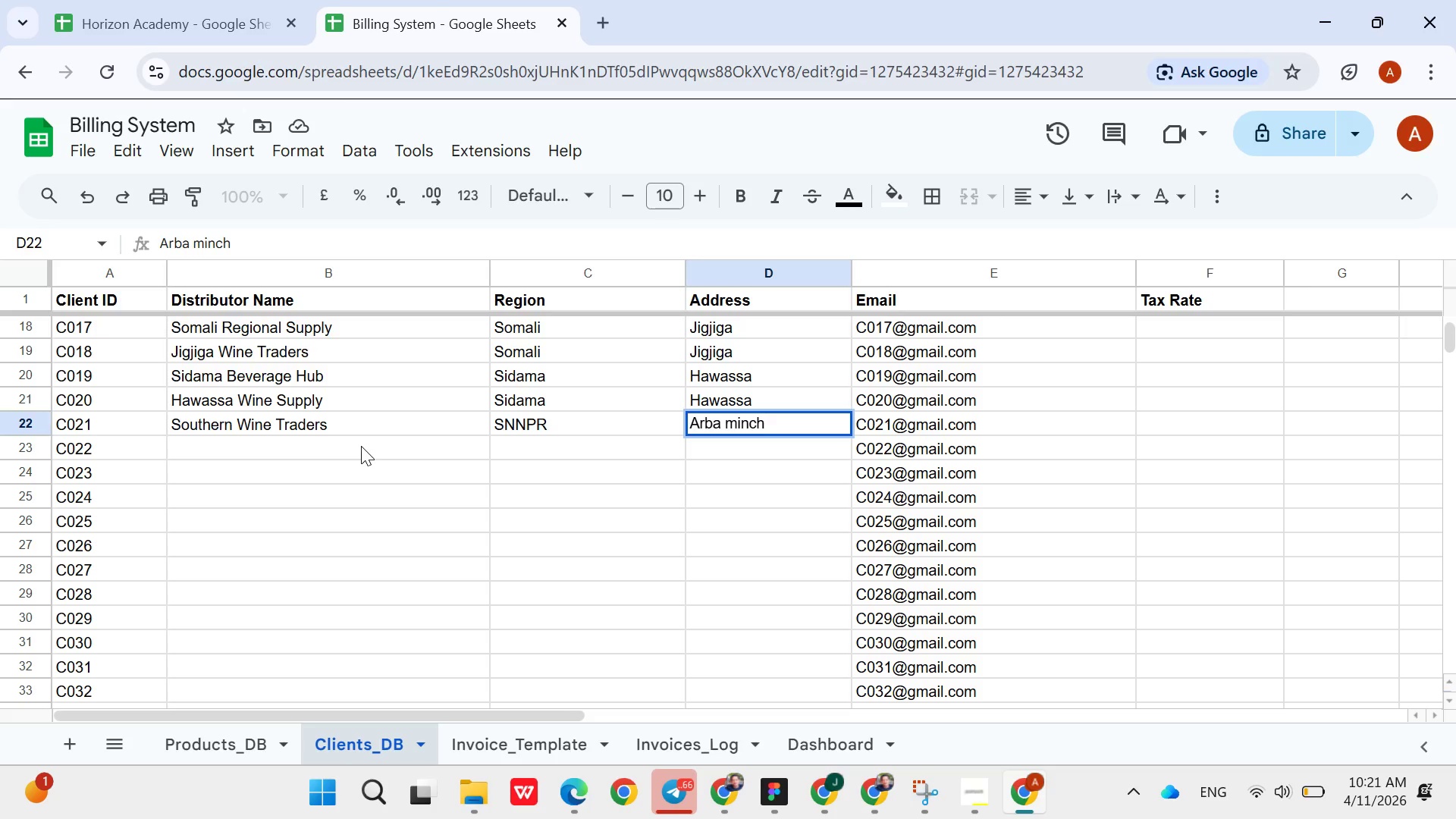 
key(ArrowDown)
 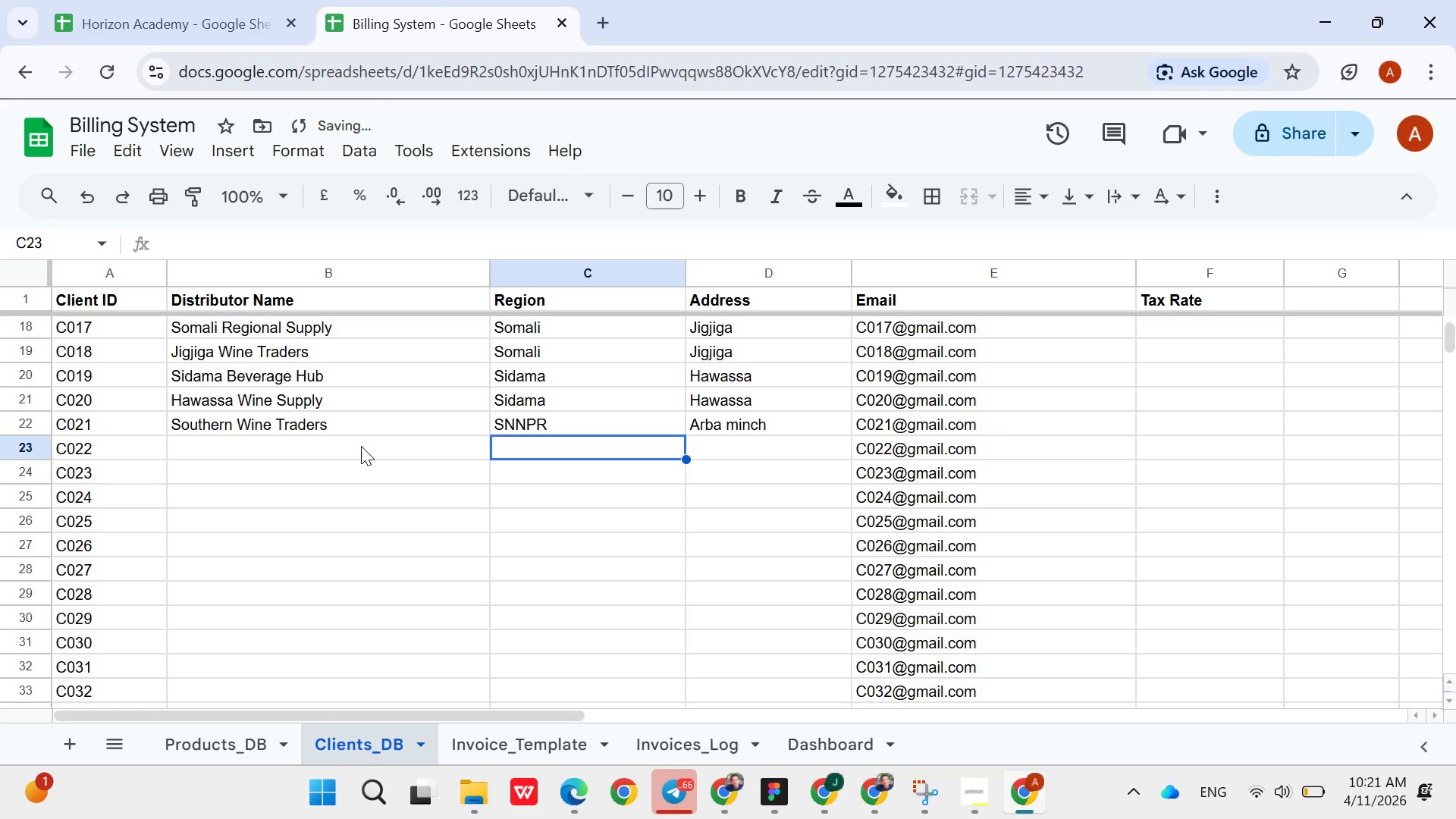 
hold_key(key=ArrowLeft, duration=0.77)
 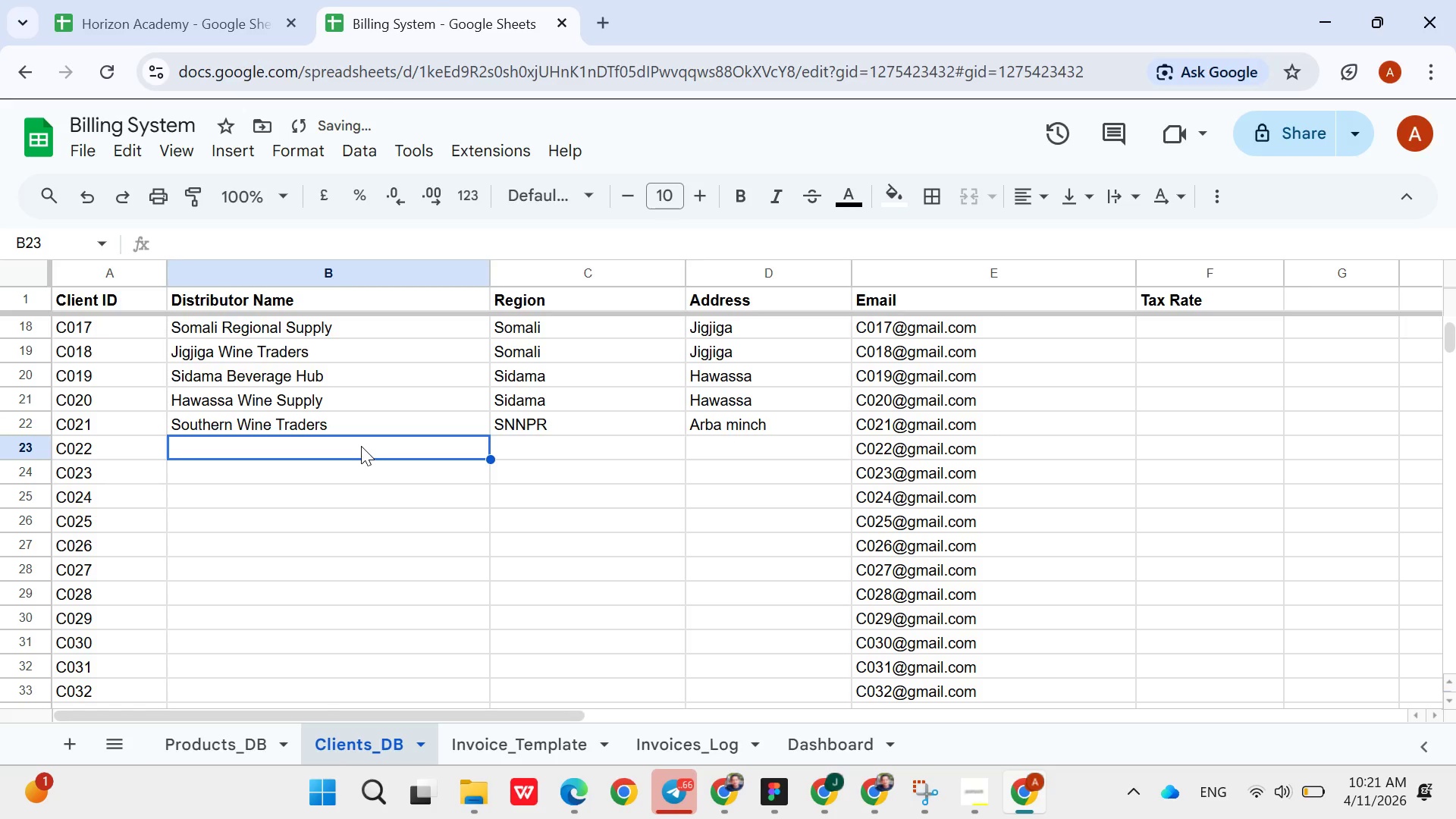 
key(ArrowRight)
 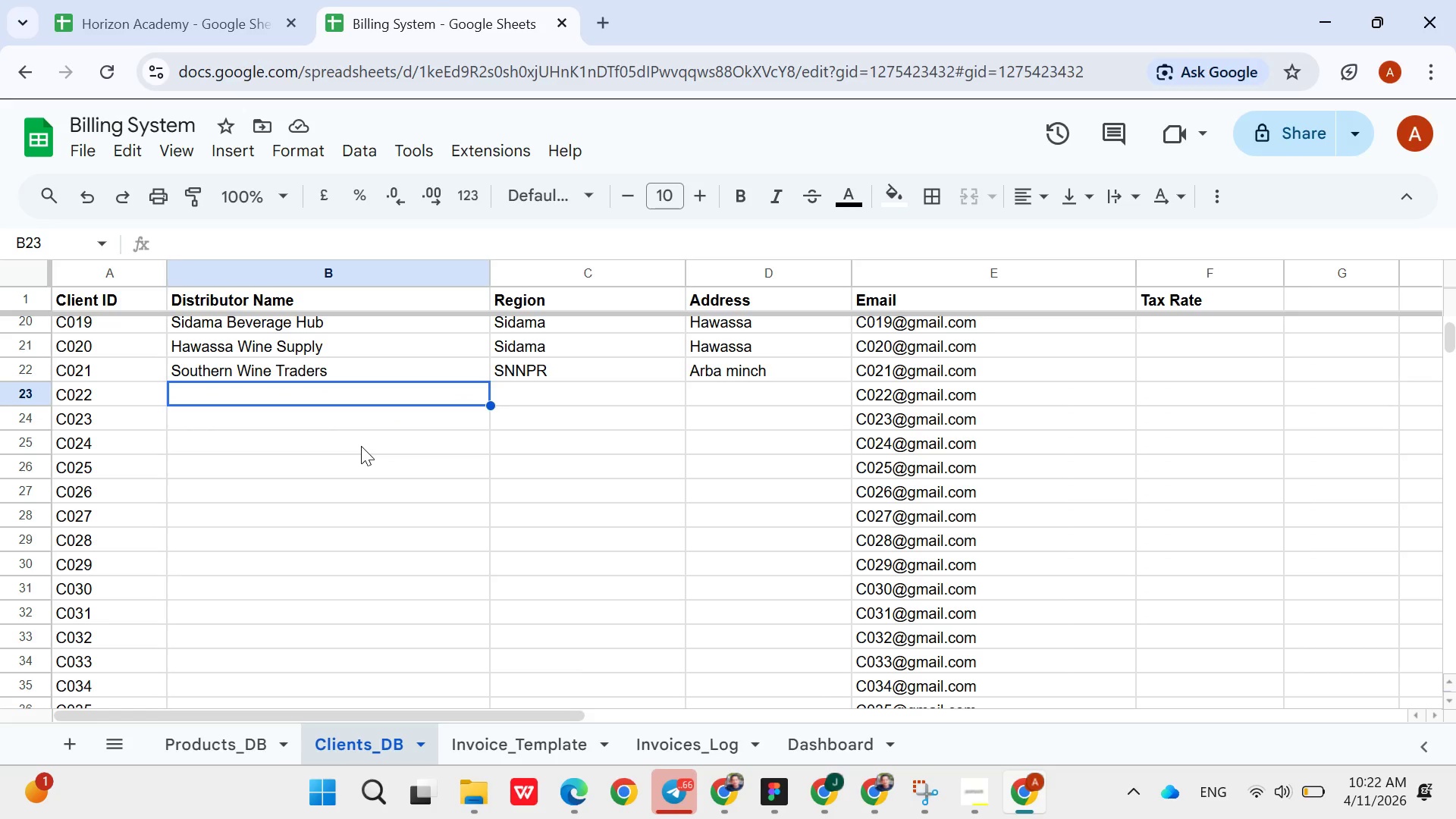 
wait(24.66)
 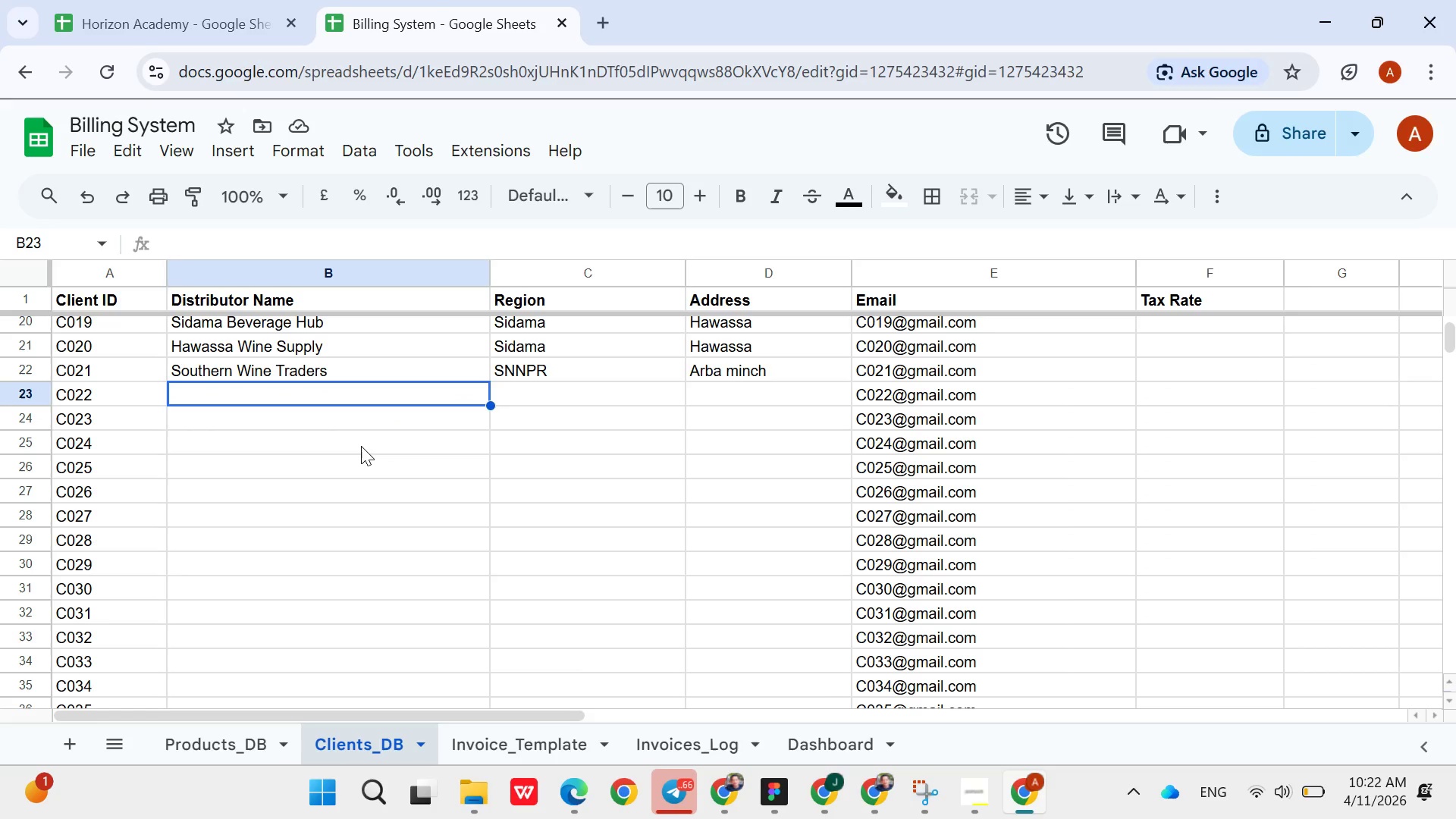 
type(Arba)
 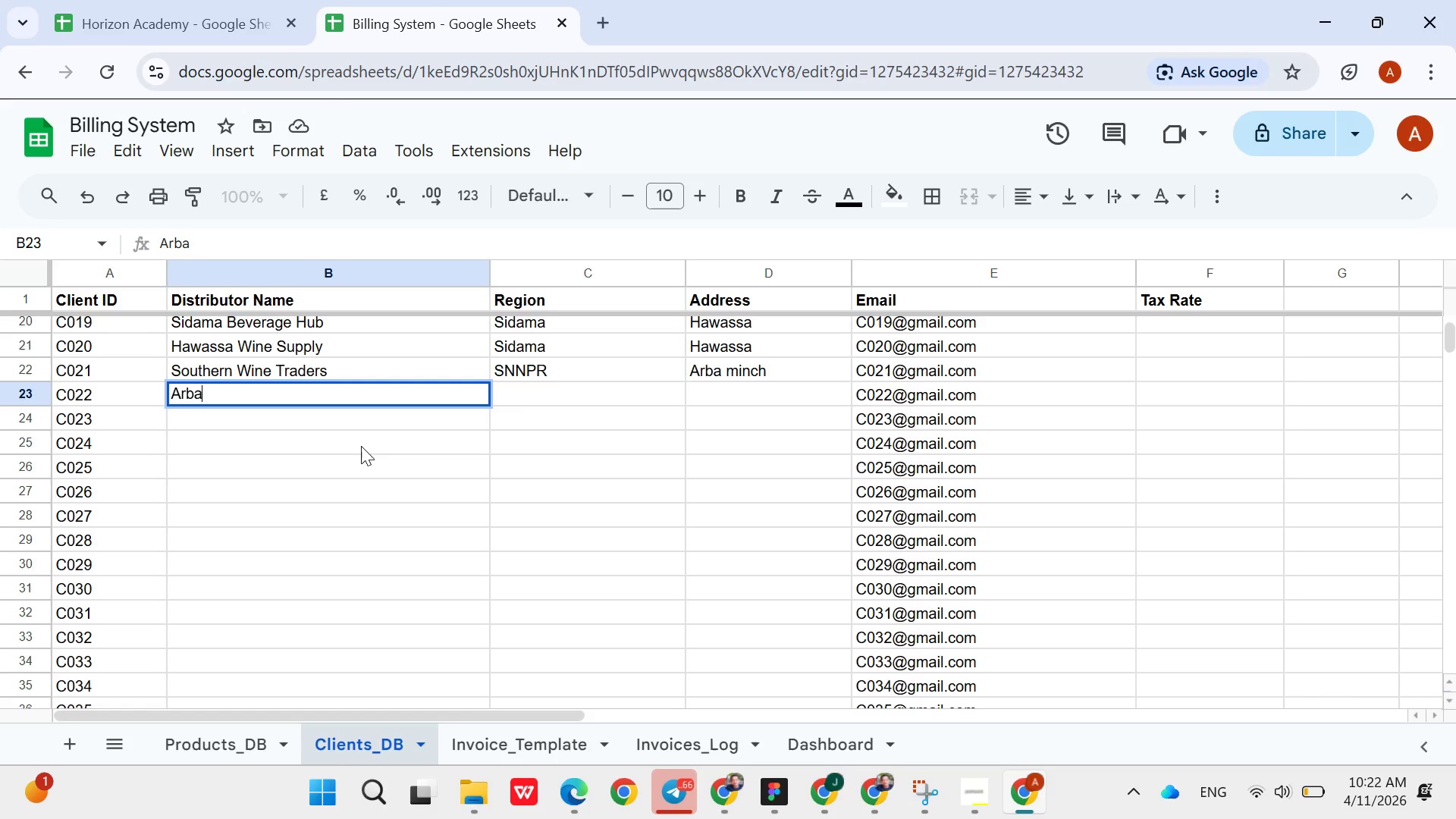 
type( Minch Distributors)
 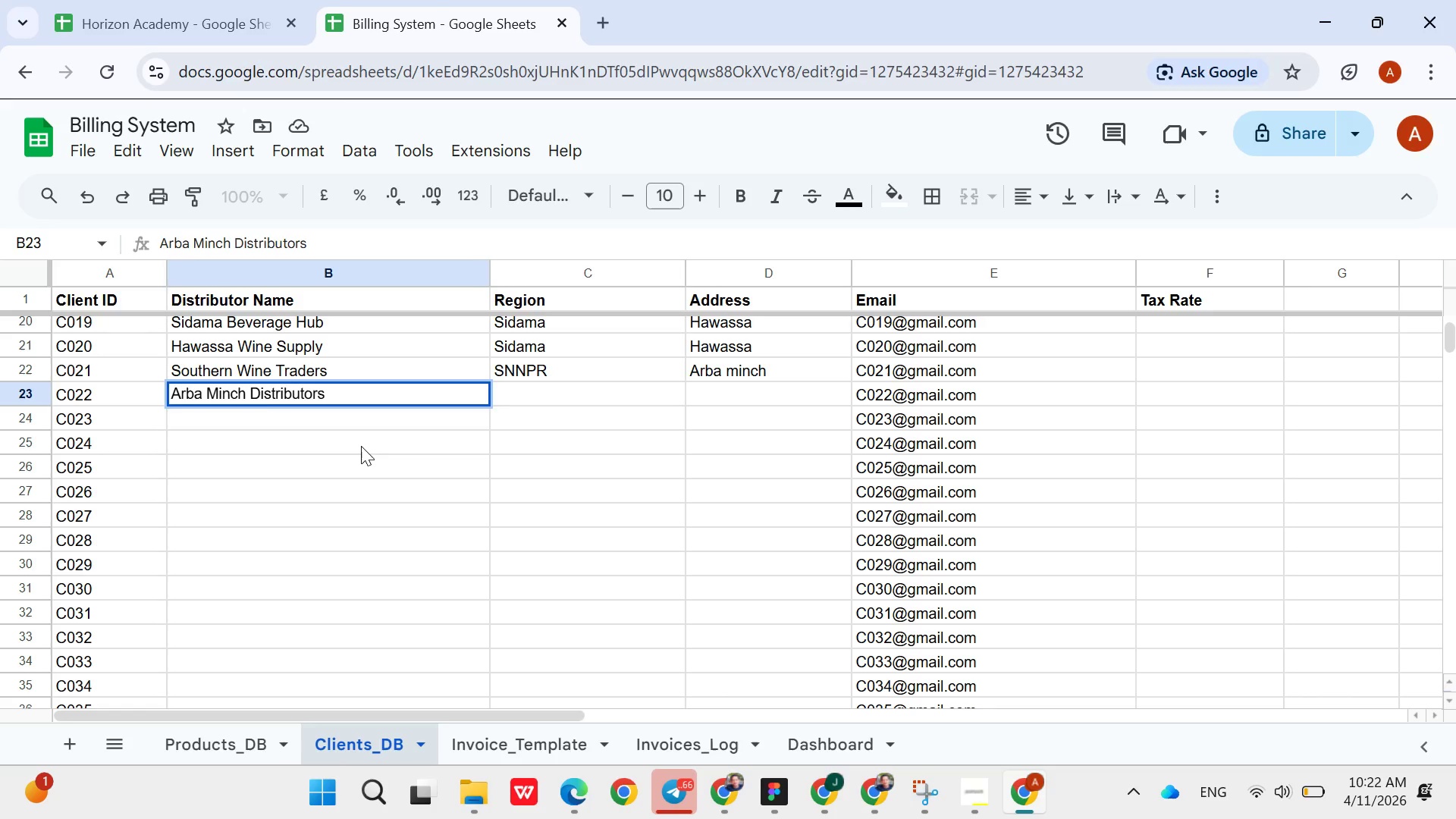 
key(ArrowRight)
 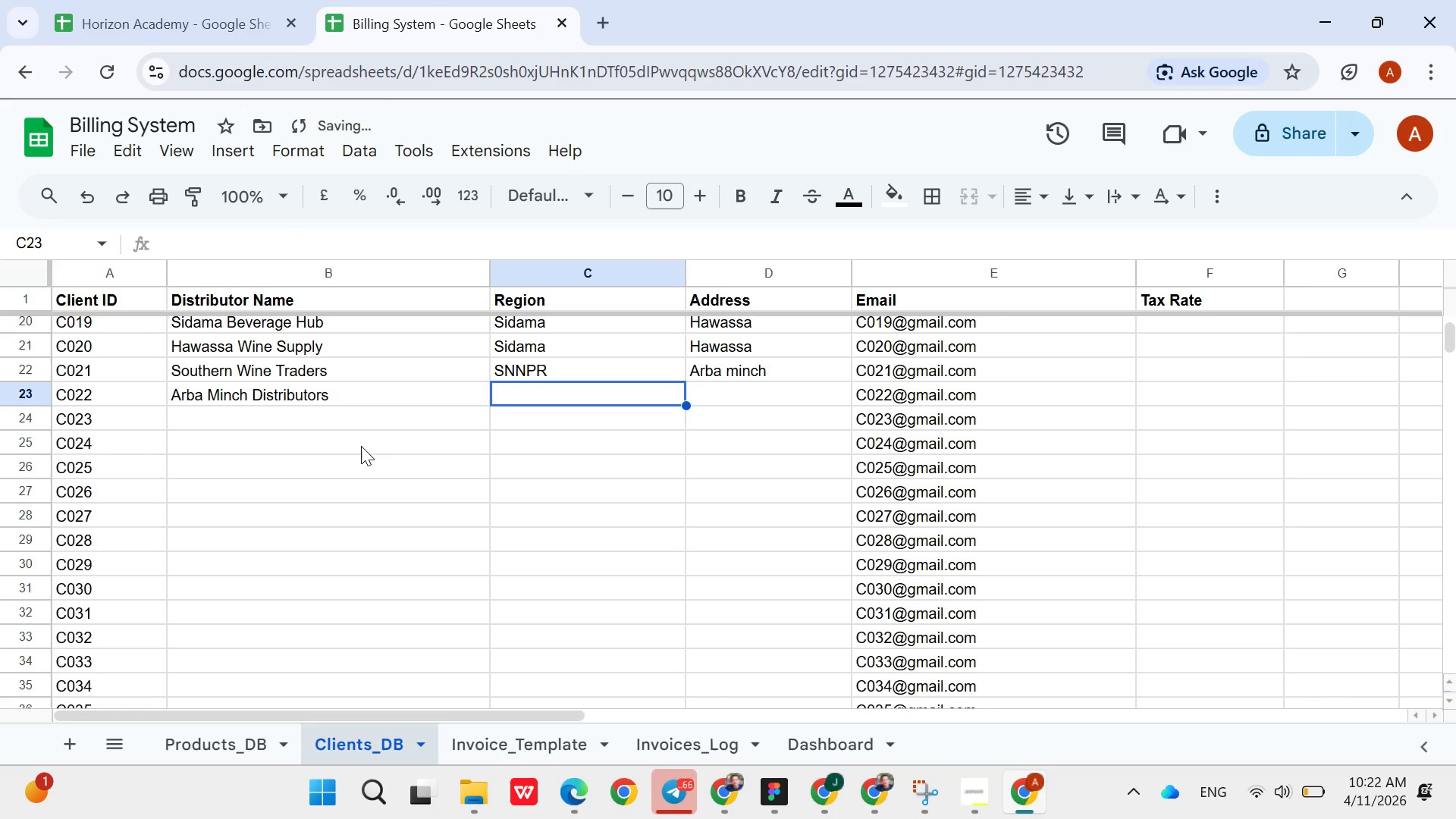 
type(SNN)
 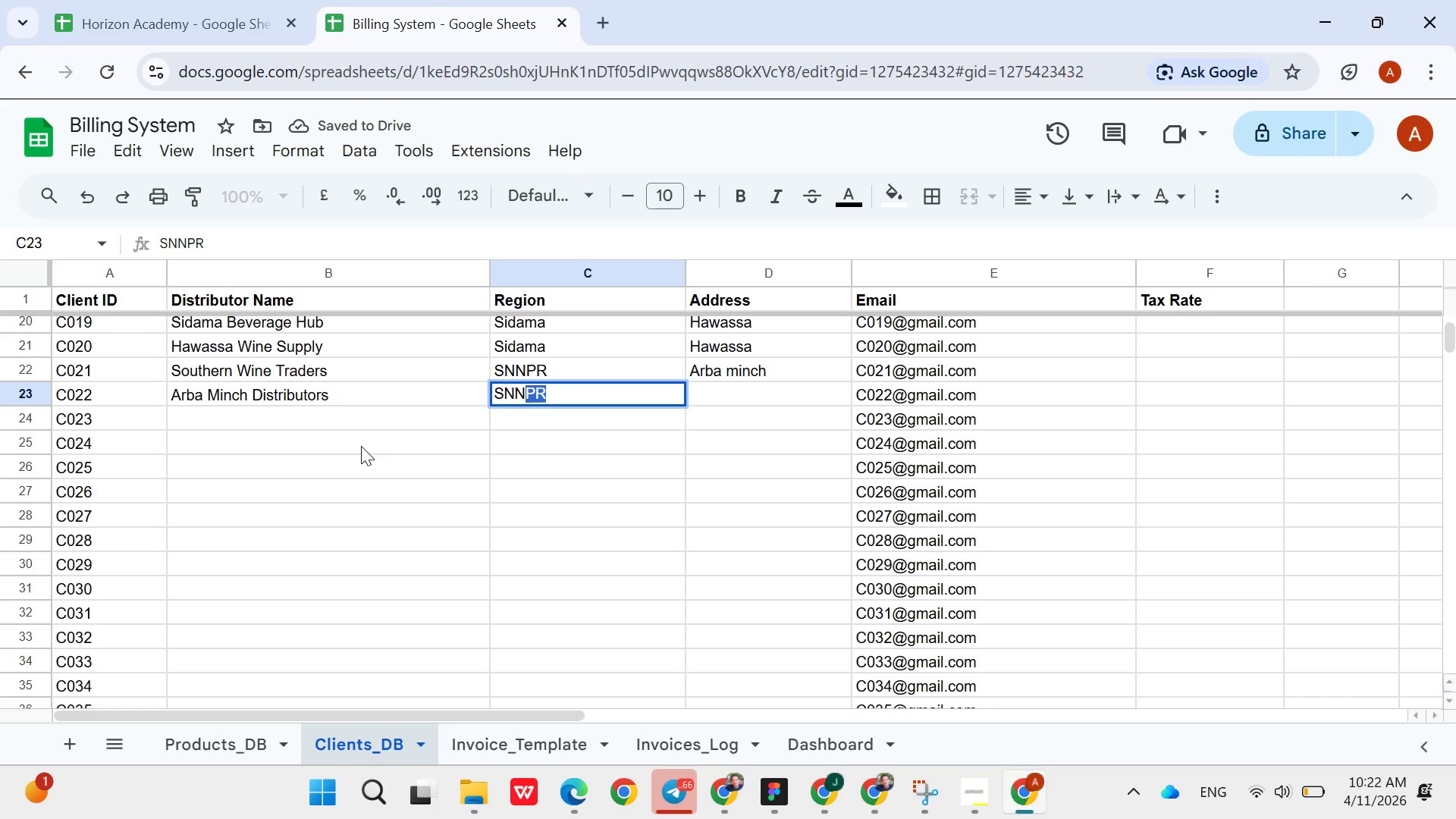 
key(ArrowRight)
 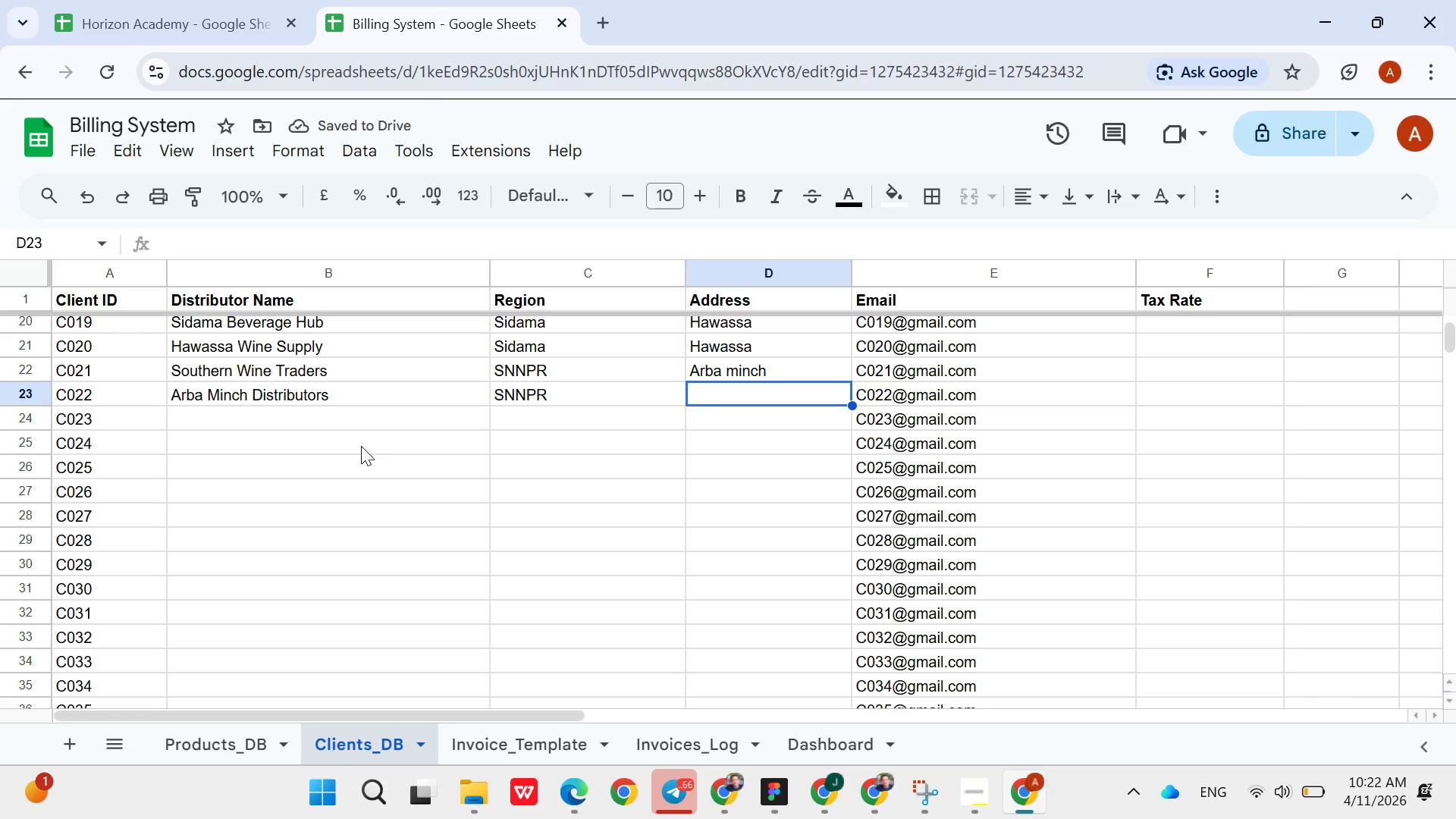 
type(Ar)
 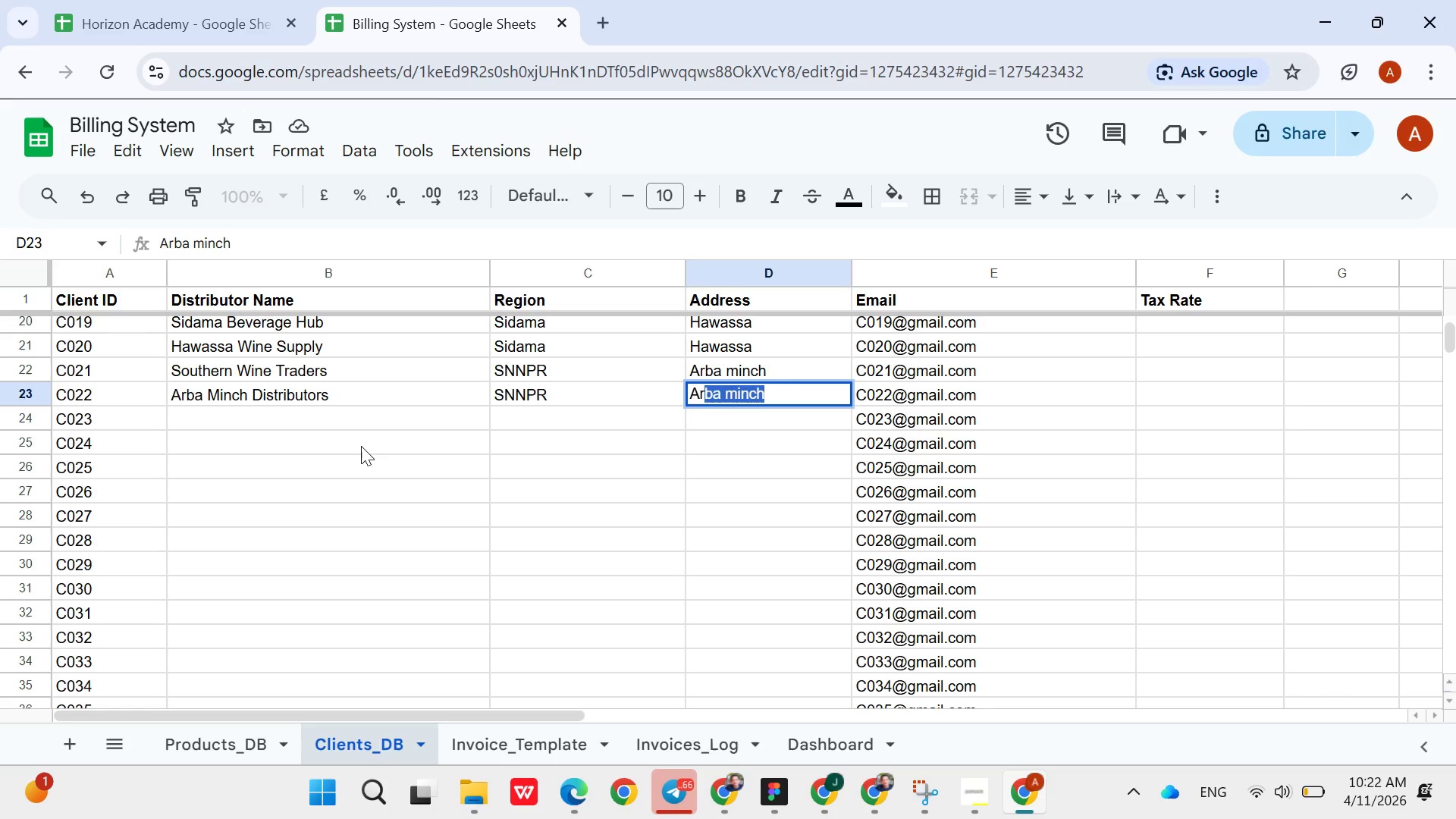 
key(ArrowDown)
 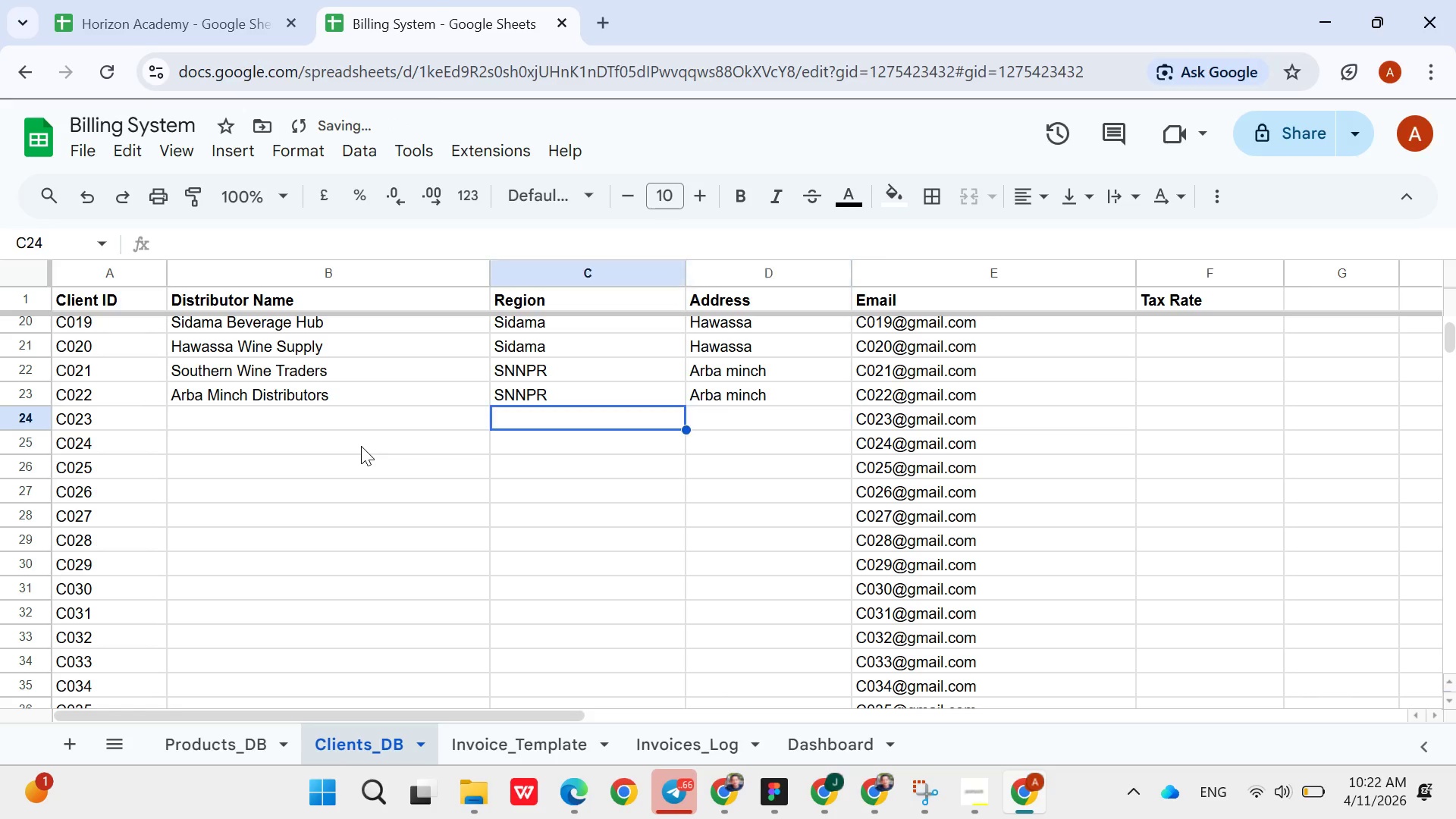 
hold_key(key=ArrowLeft, duration=0.77)
 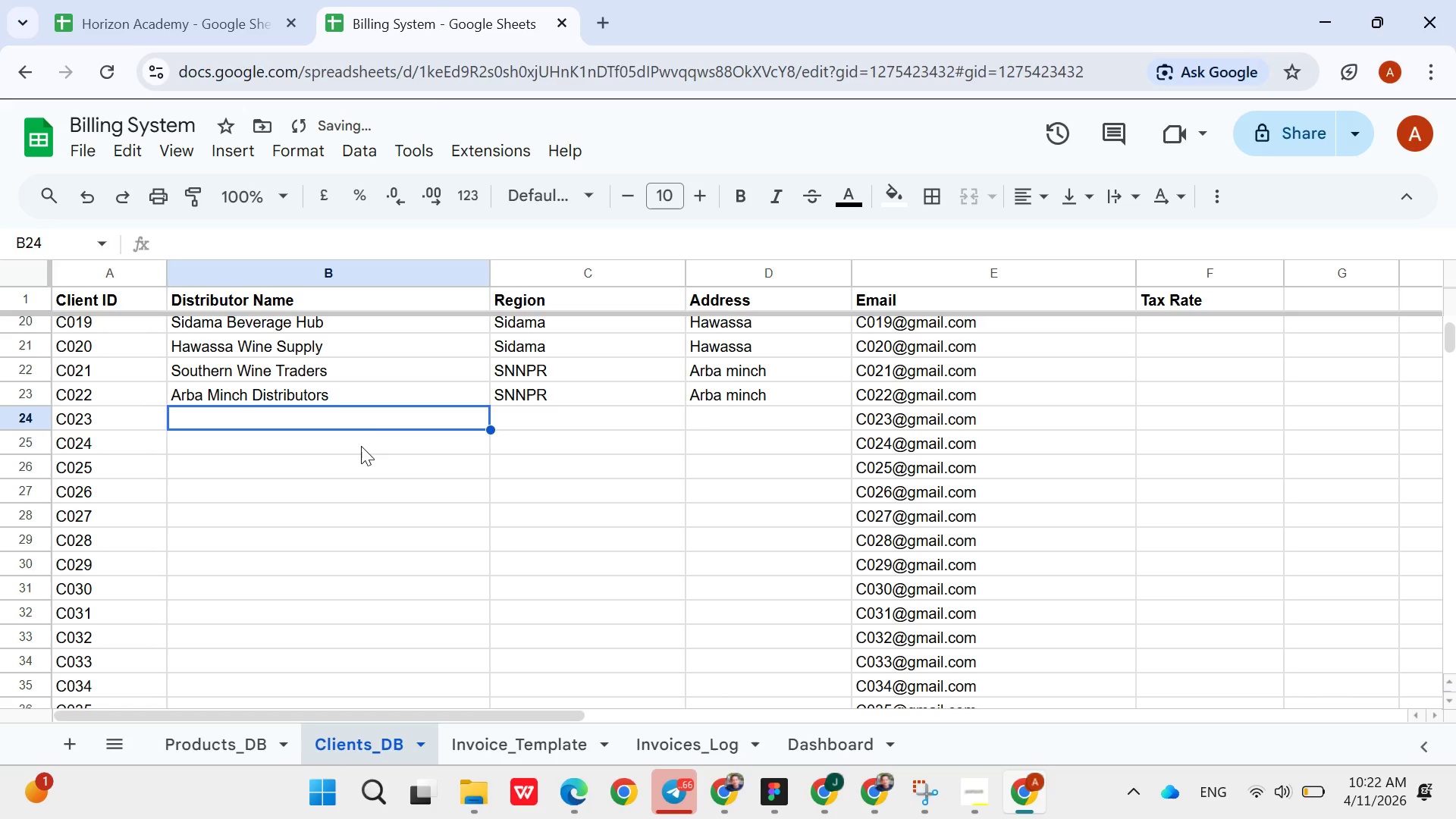 
key(ArrowRight)
 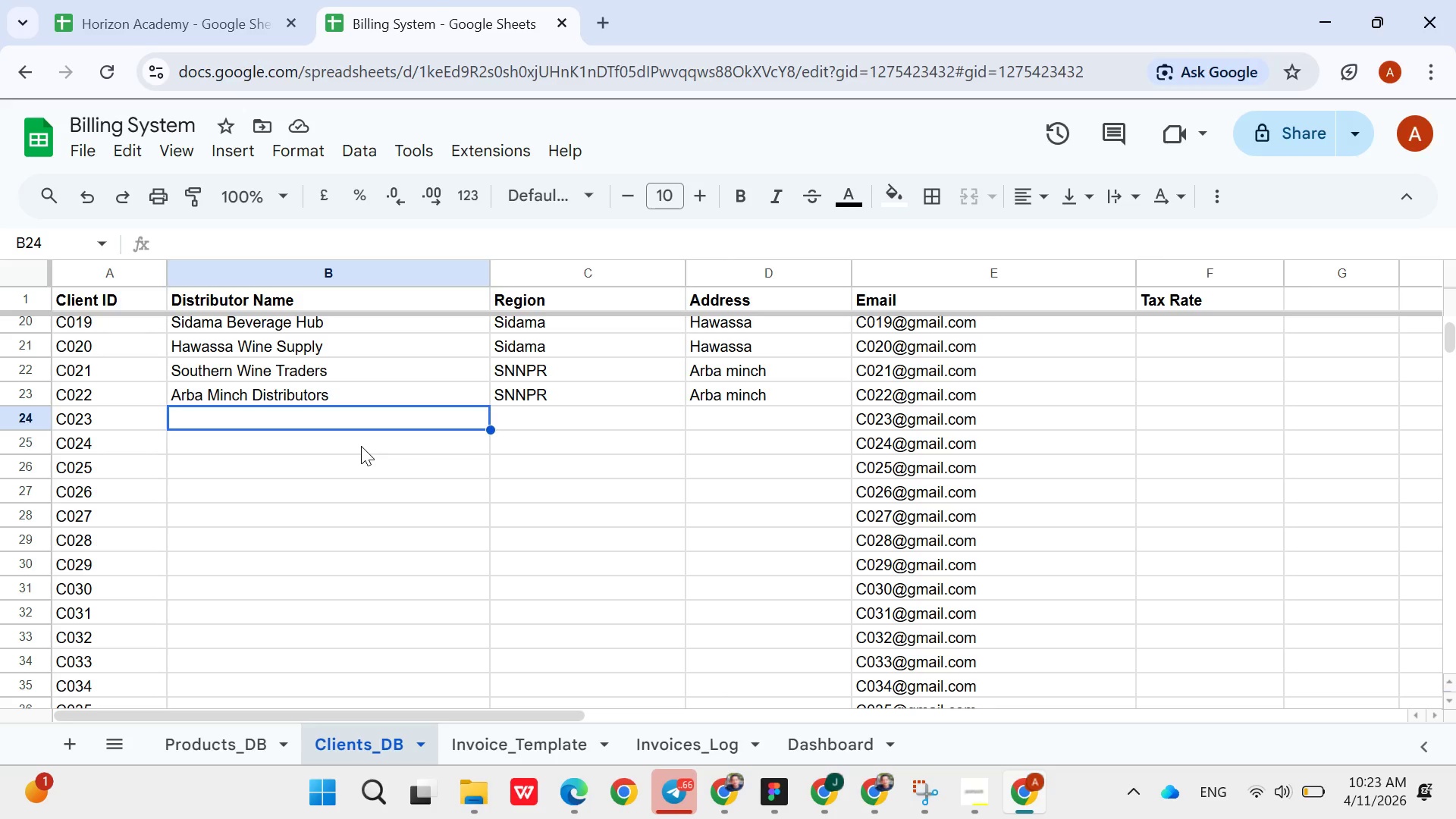 
wait(80.64)
 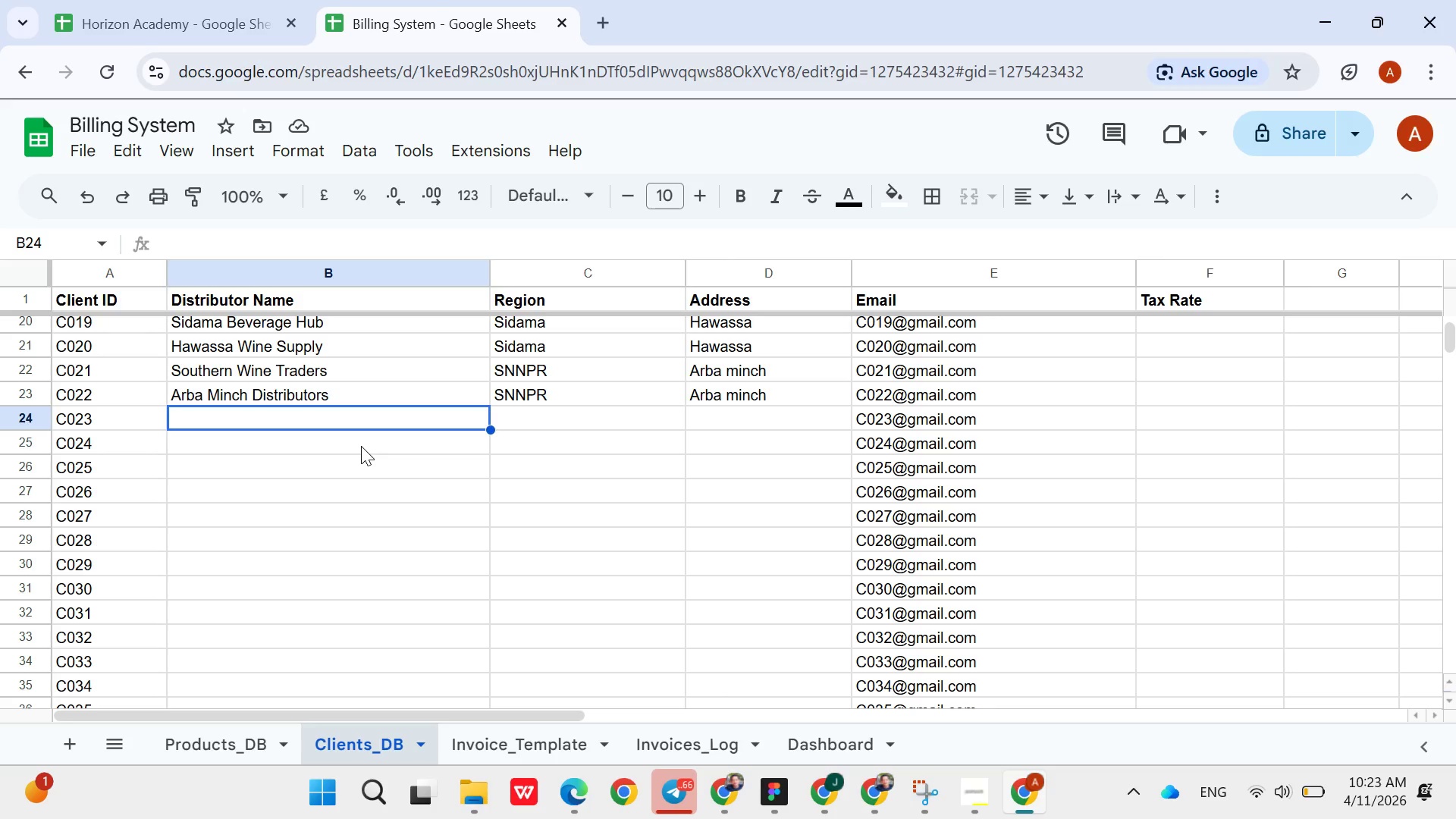 
hold_key(key=ShiftLeft, duration=1.5)
 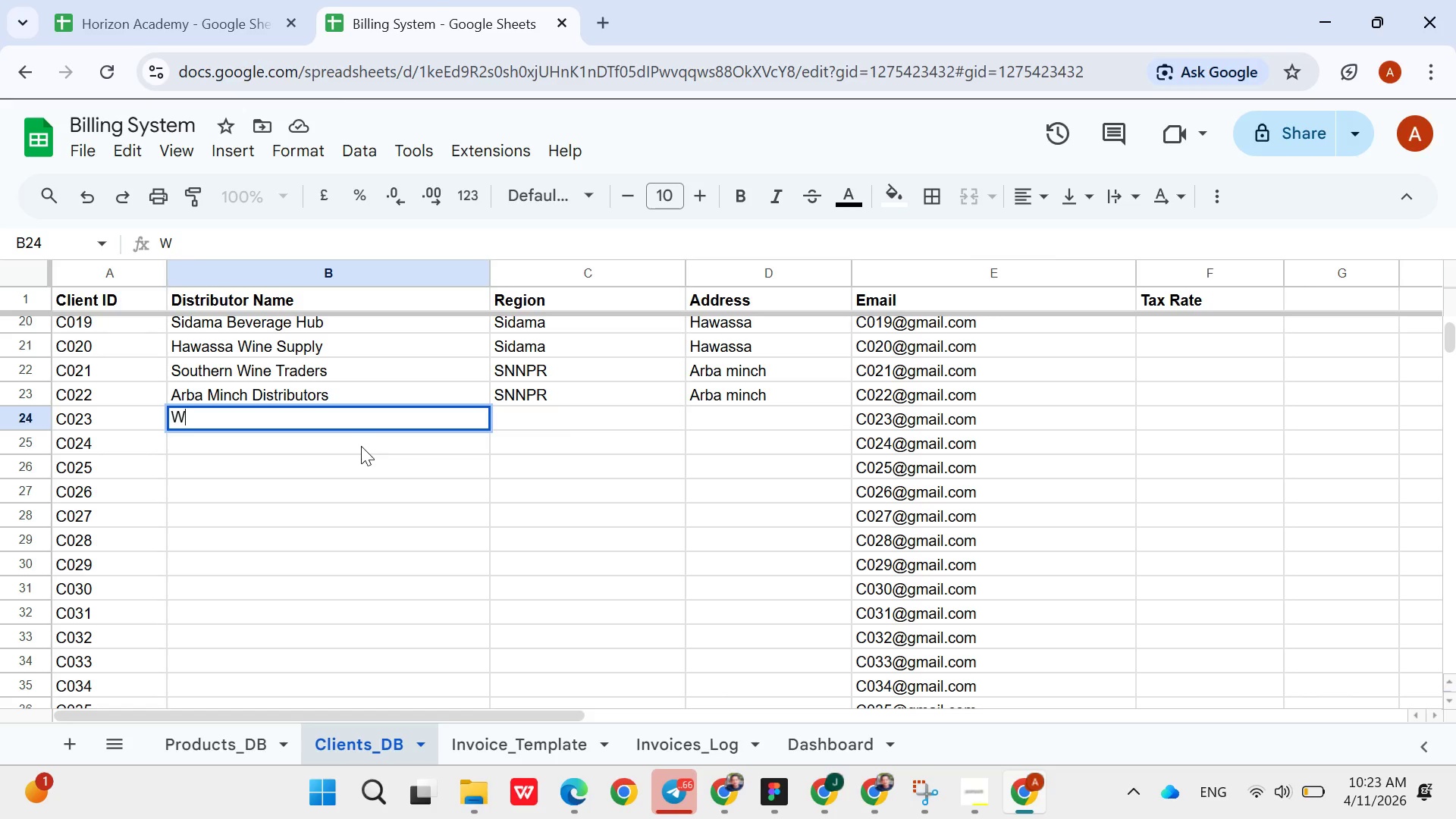 
type(Wolaita )
 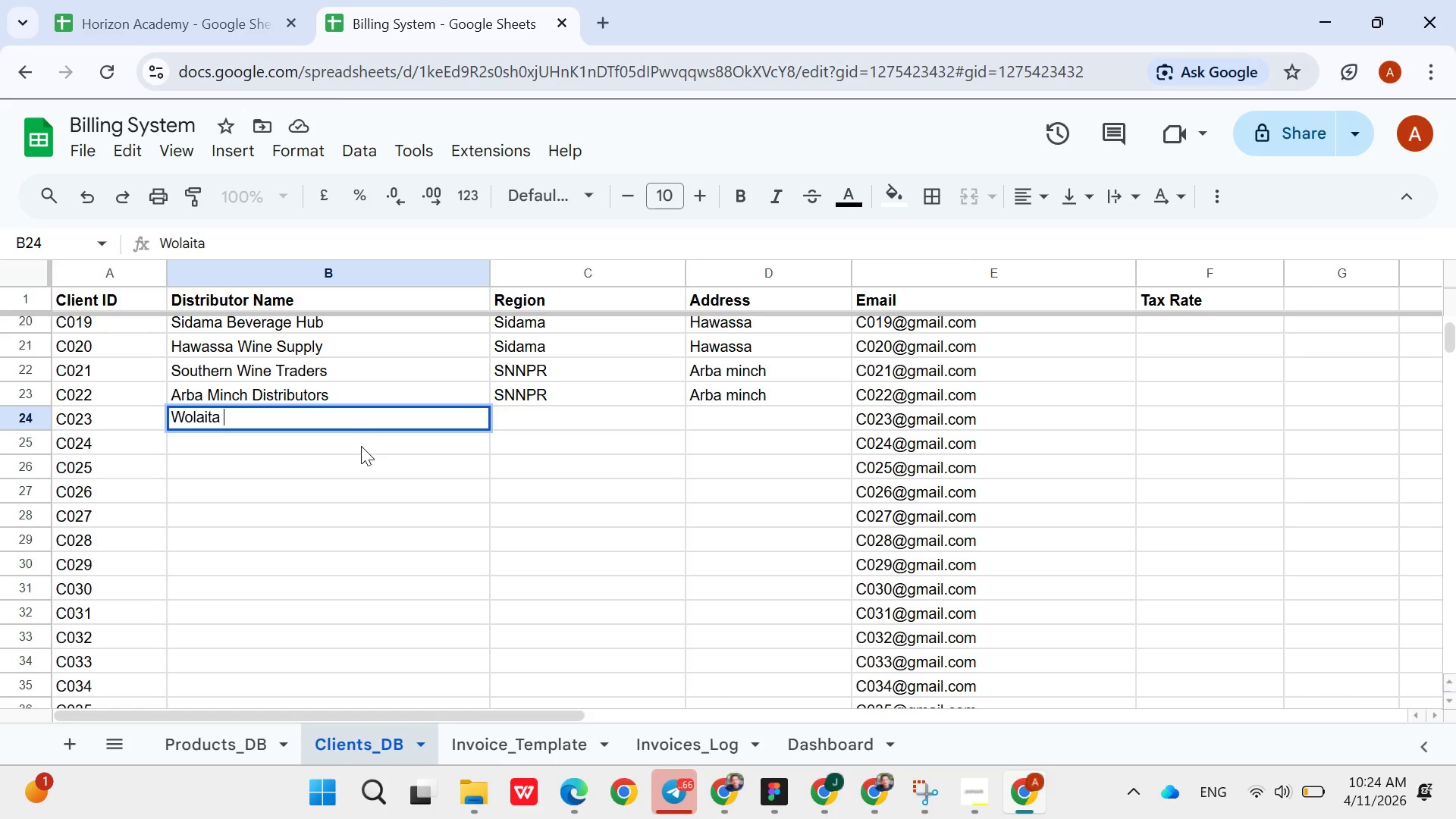 
type(Beverage Group)
 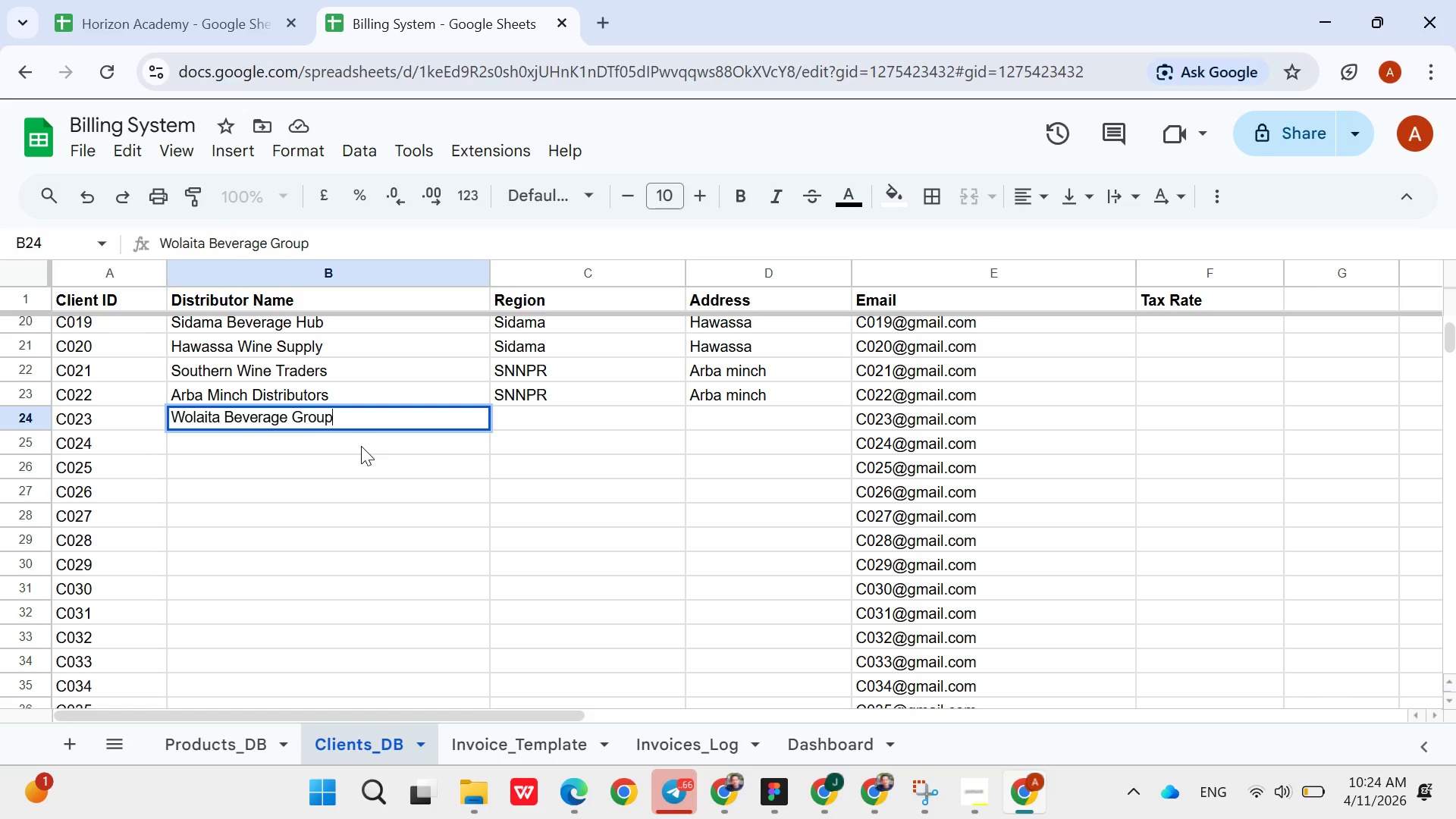 
key(ArrowRight)
 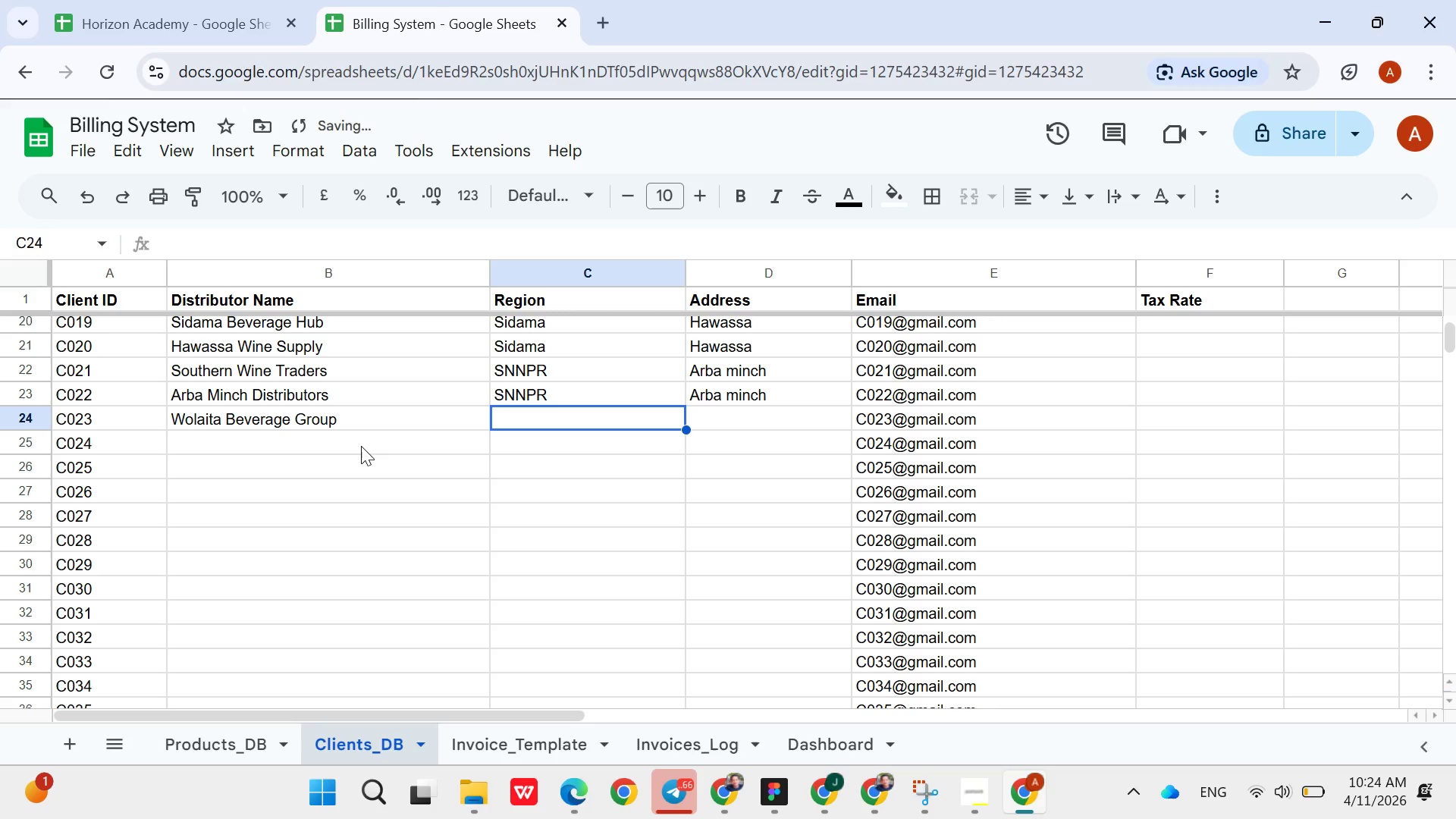 
type(SNN)
 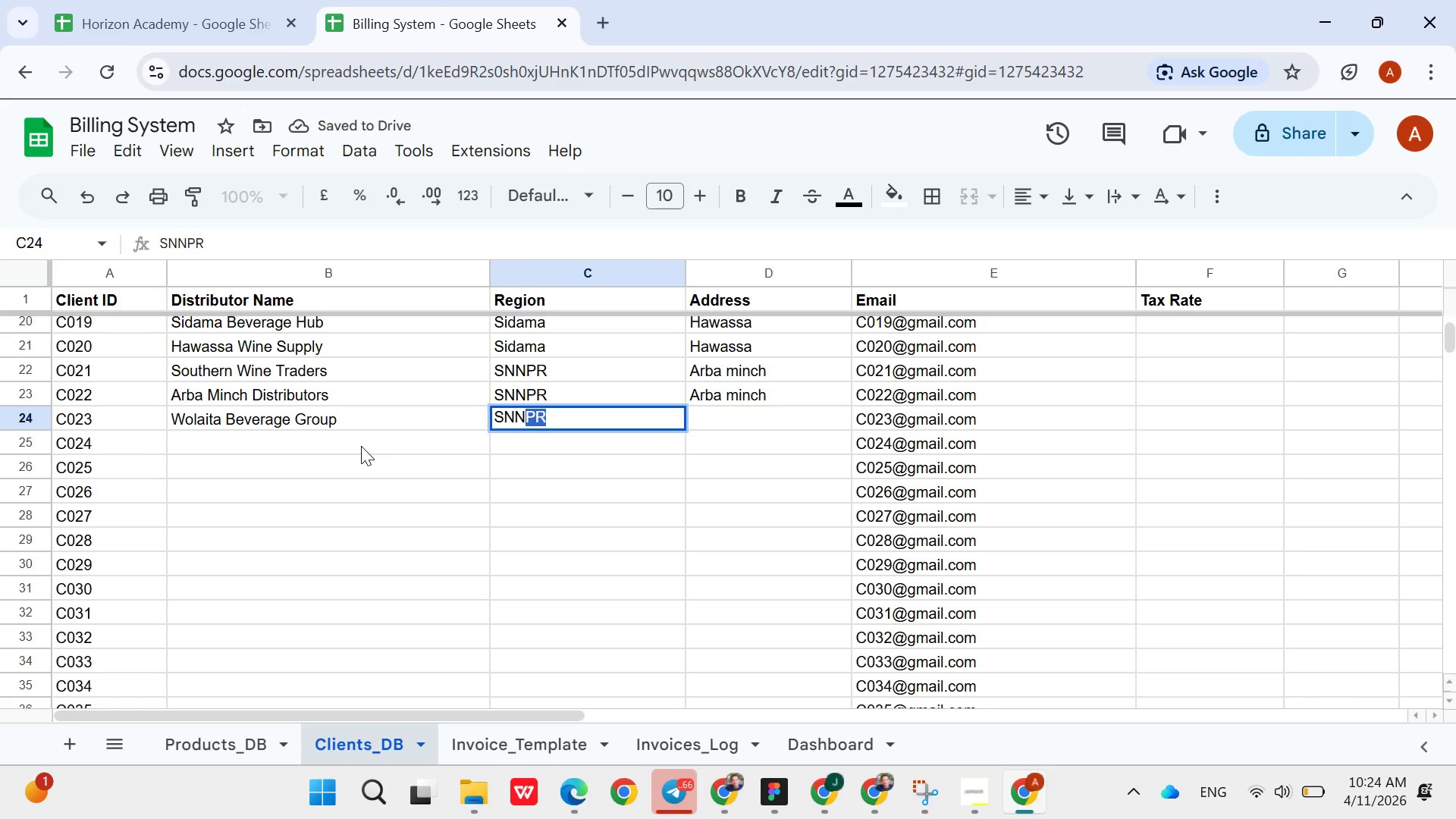 
key(ArrowRight)
 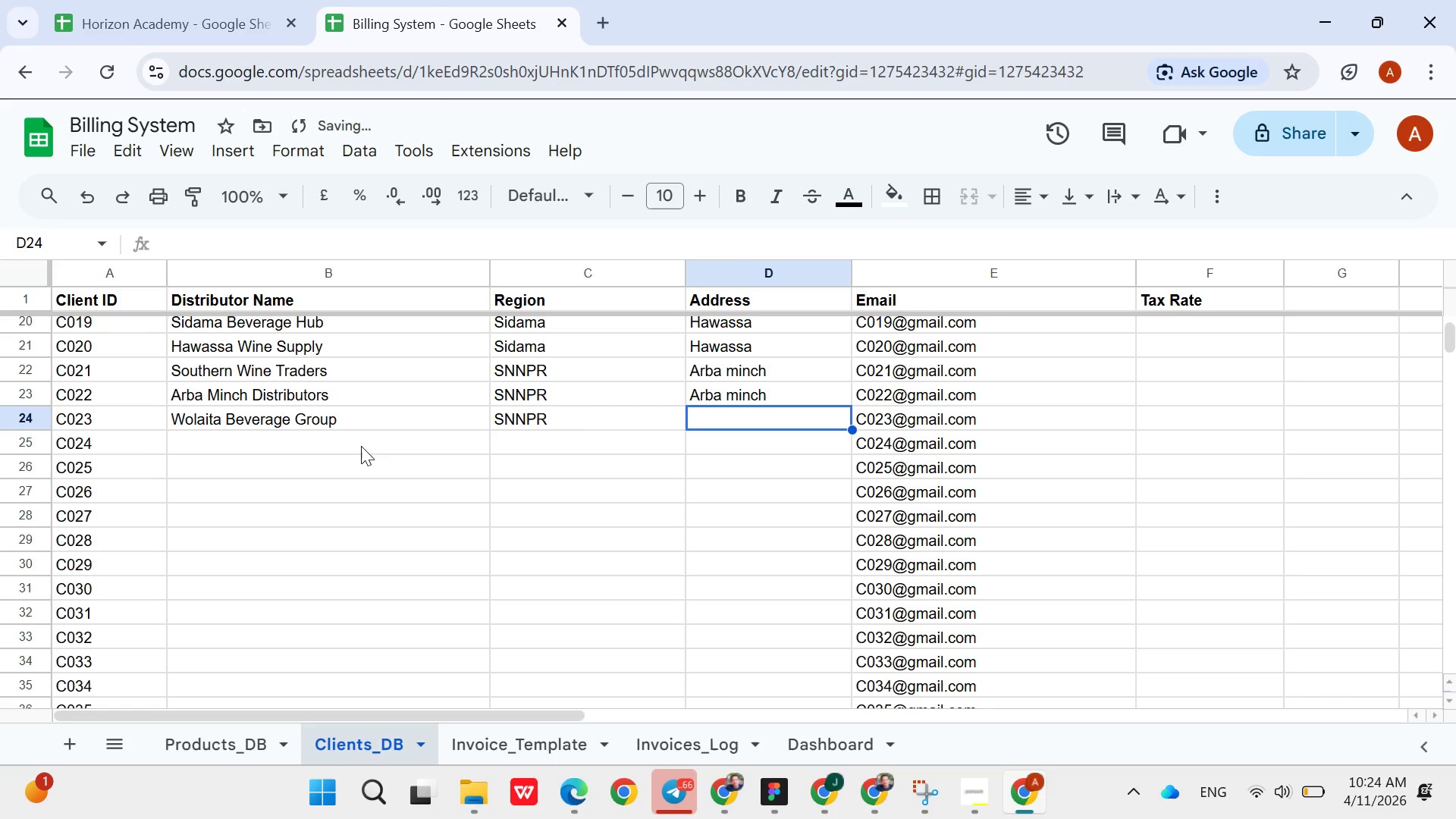 
type(Wolaita)
 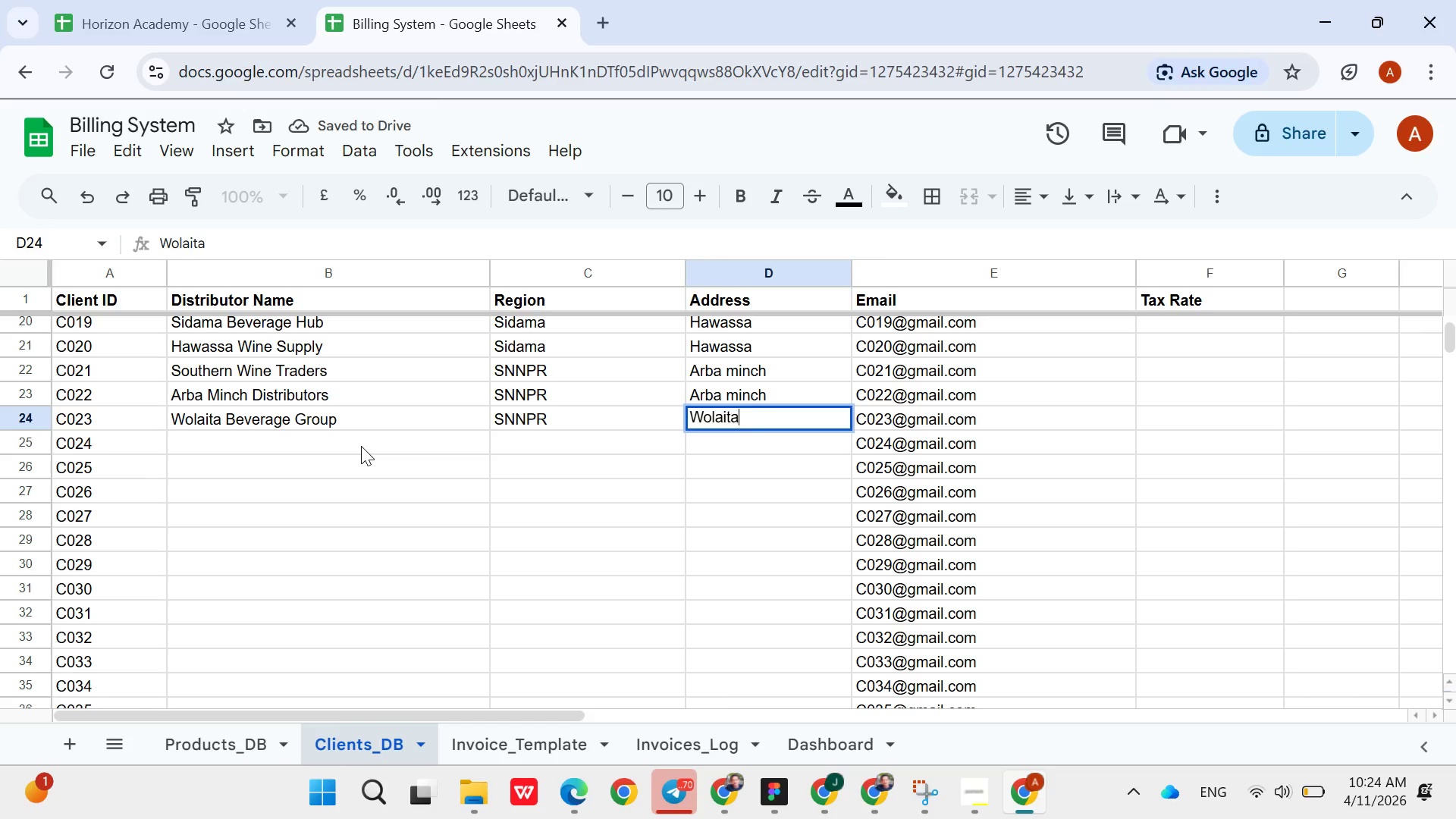 
key(ArrowDown)
 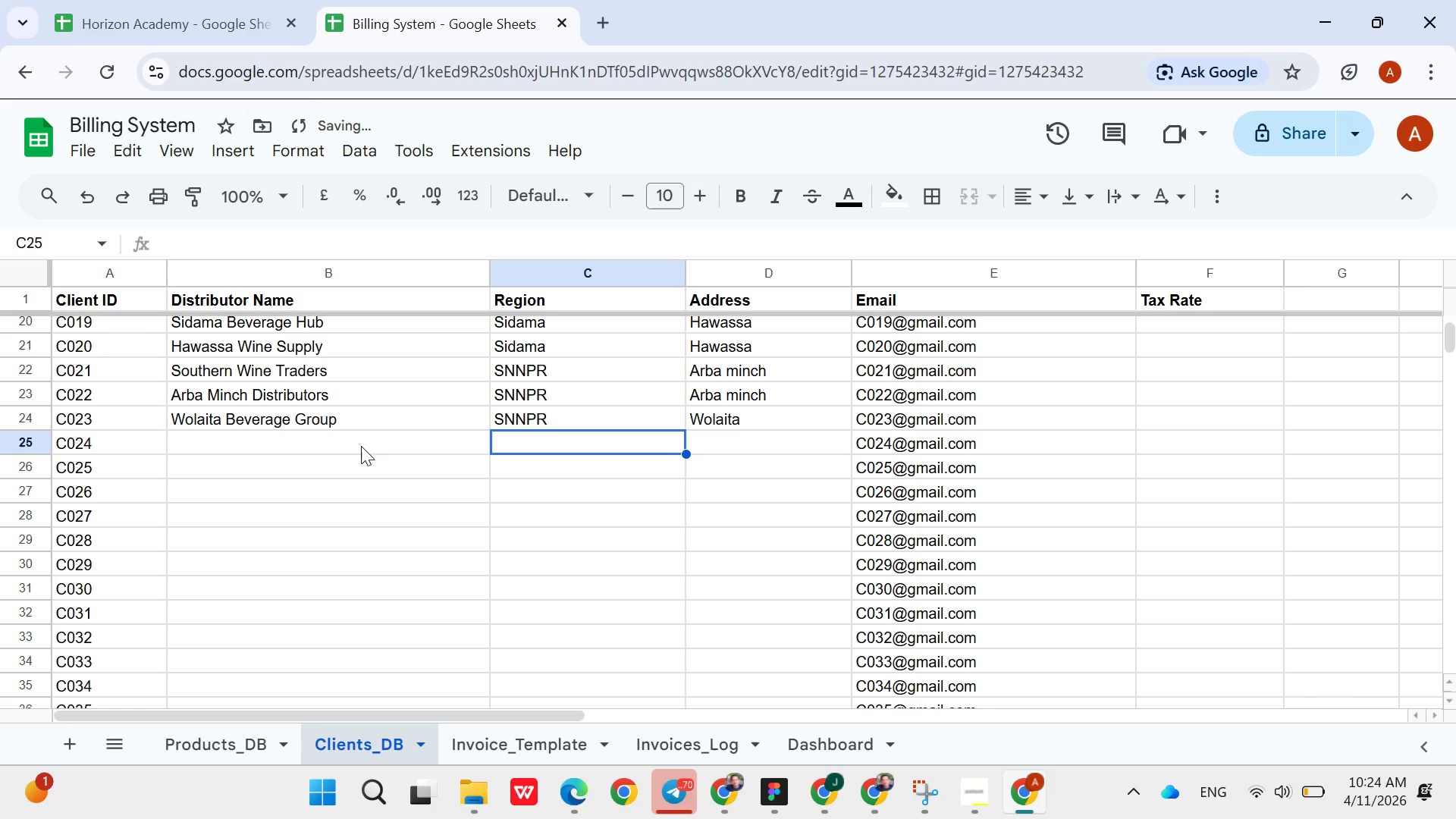 
hold_key(key=ArrowLeft, duration=0.7)
 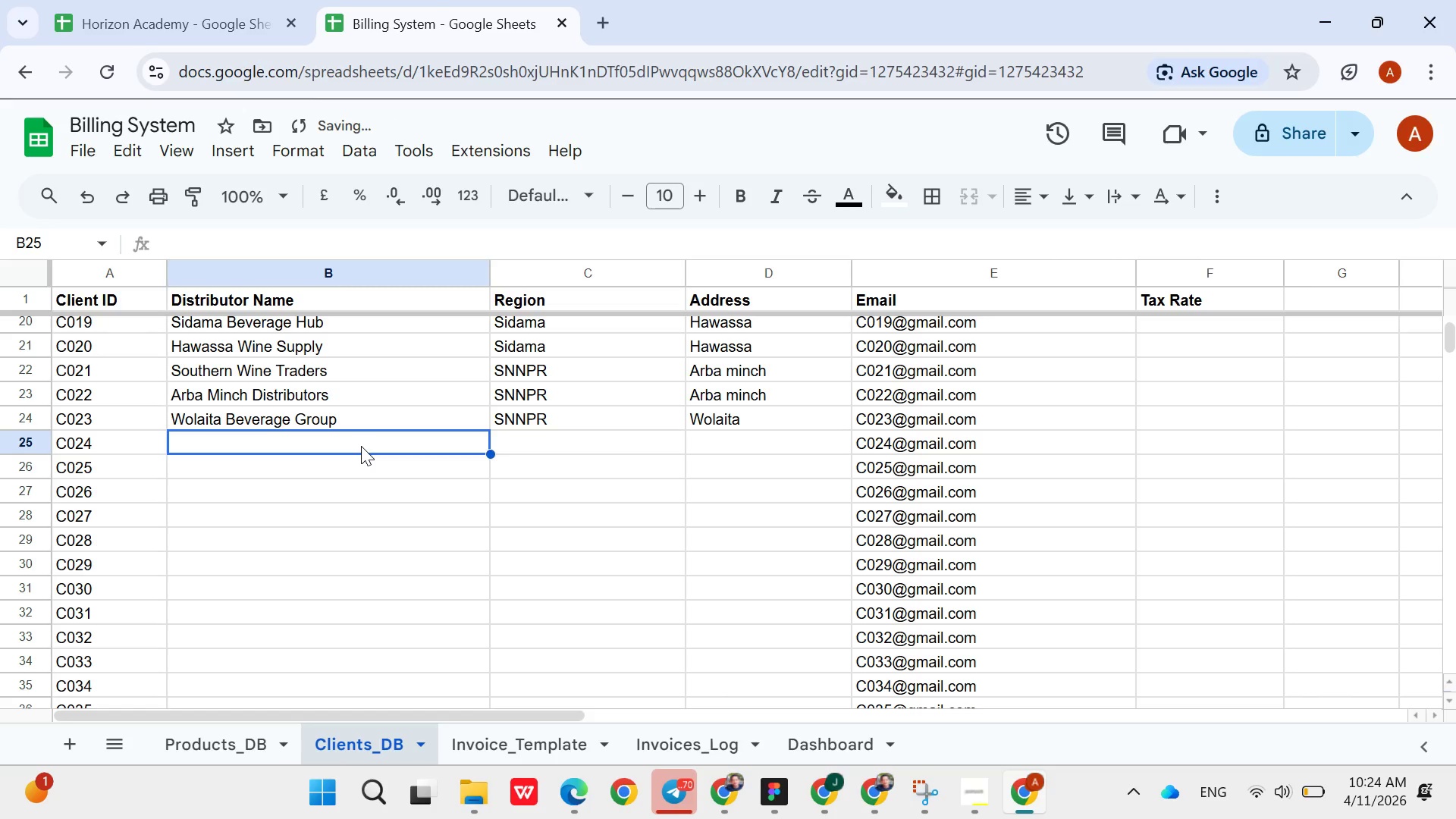 
key(ArrowRight)
 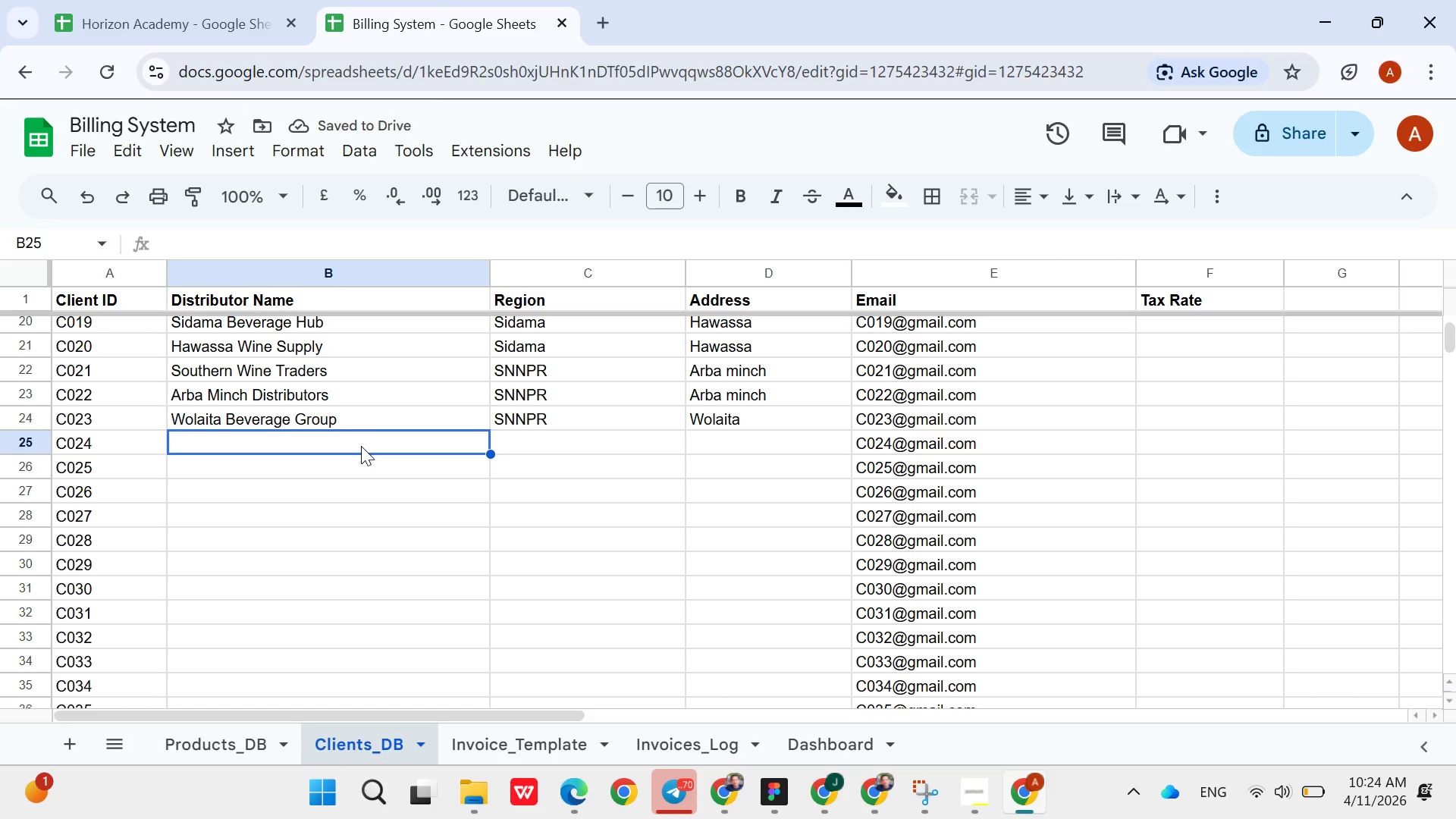 
wait(5.86)
 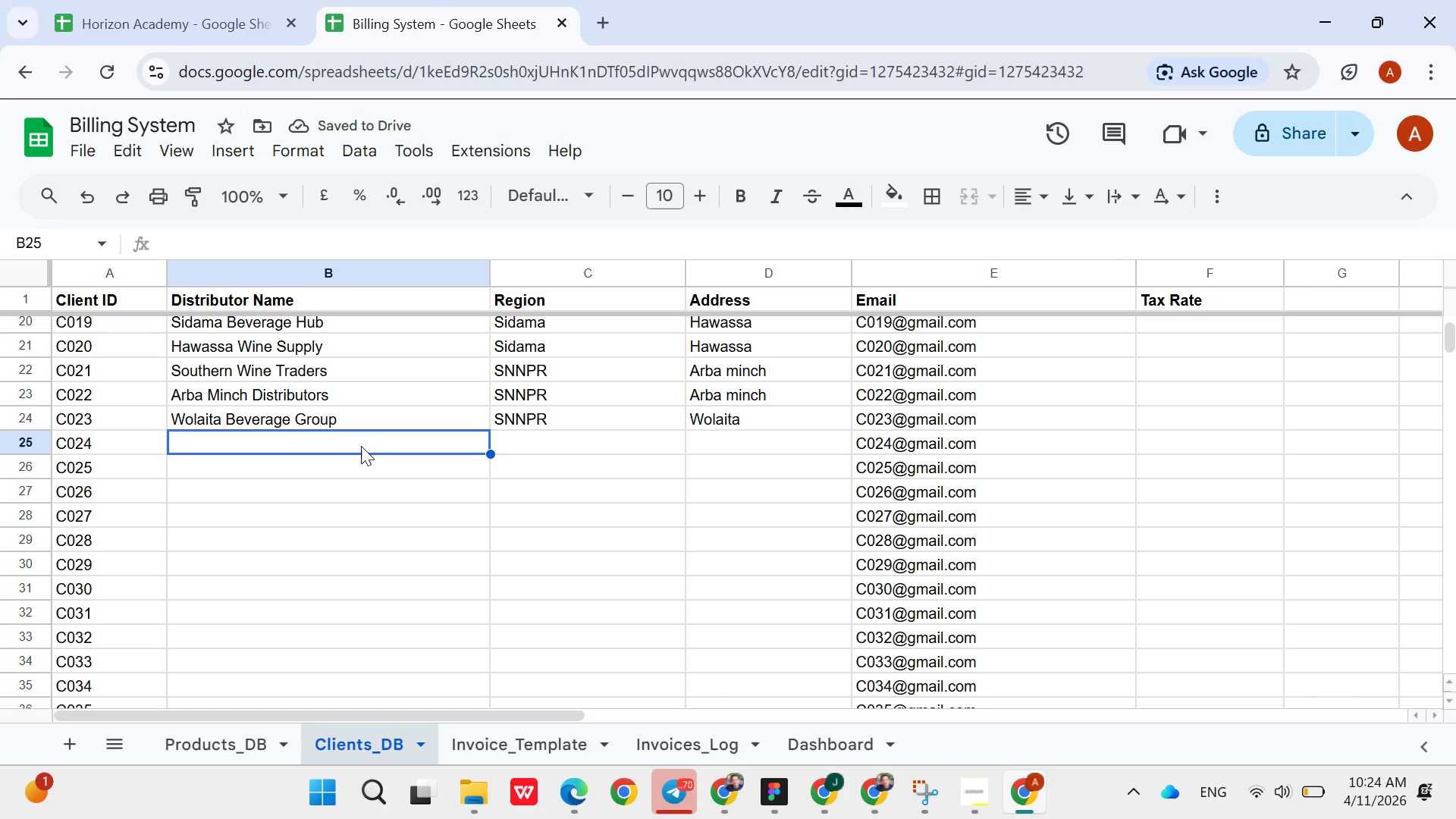 
type(Bench Maji Supply )
 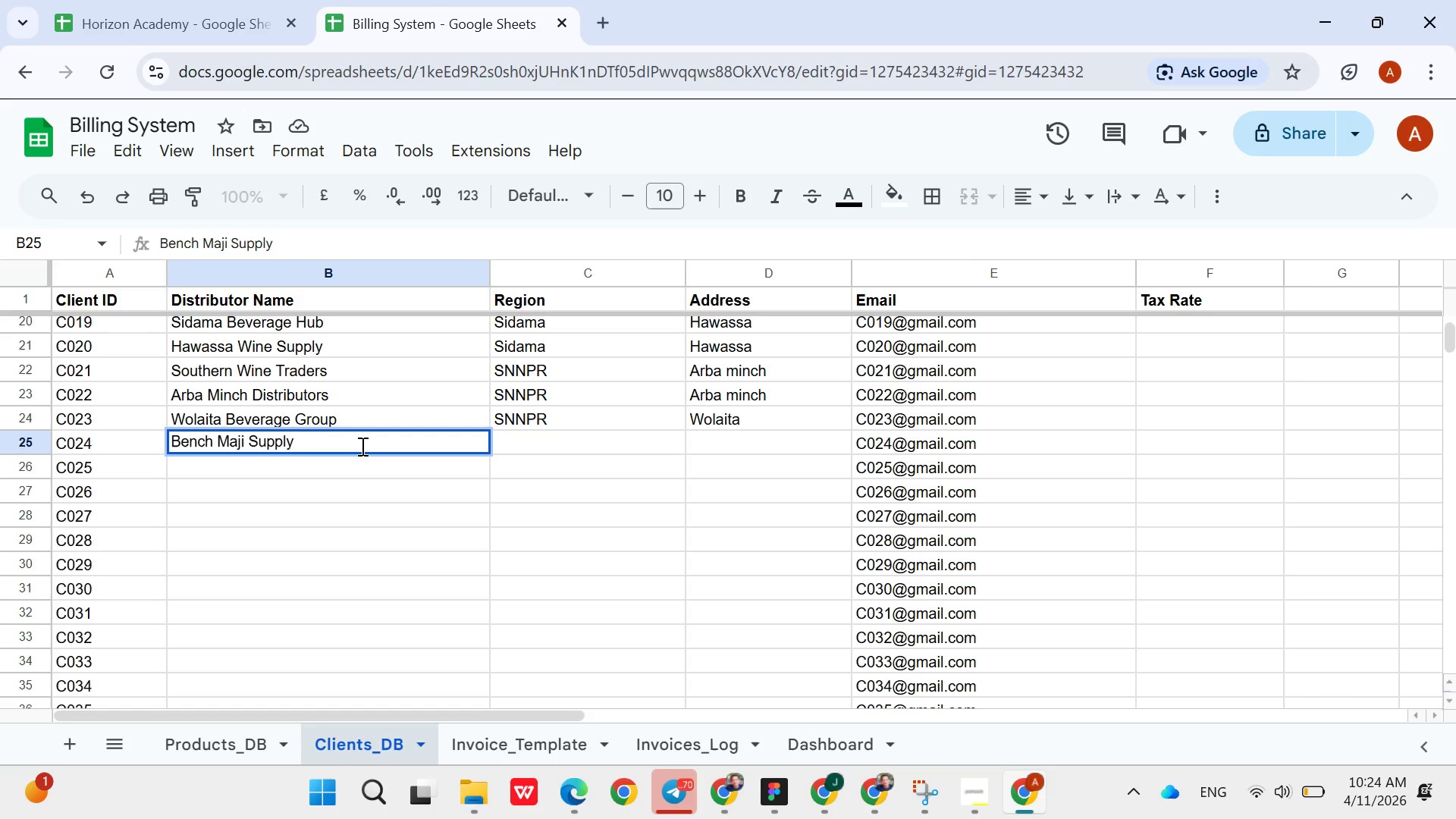 
hold_key(key=ShiftLeft, duration=0.59)
 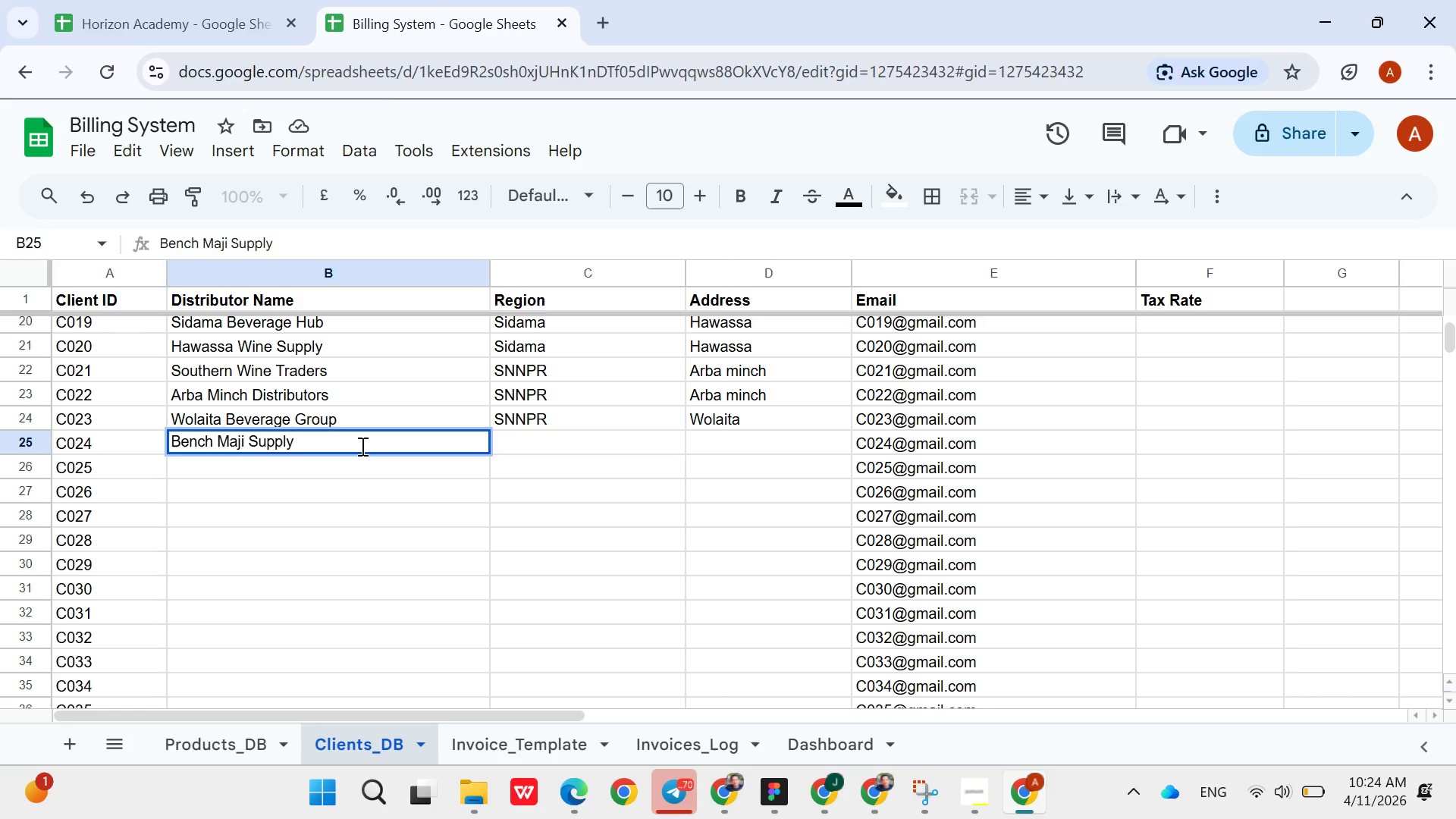 
key(ArrowRight)
 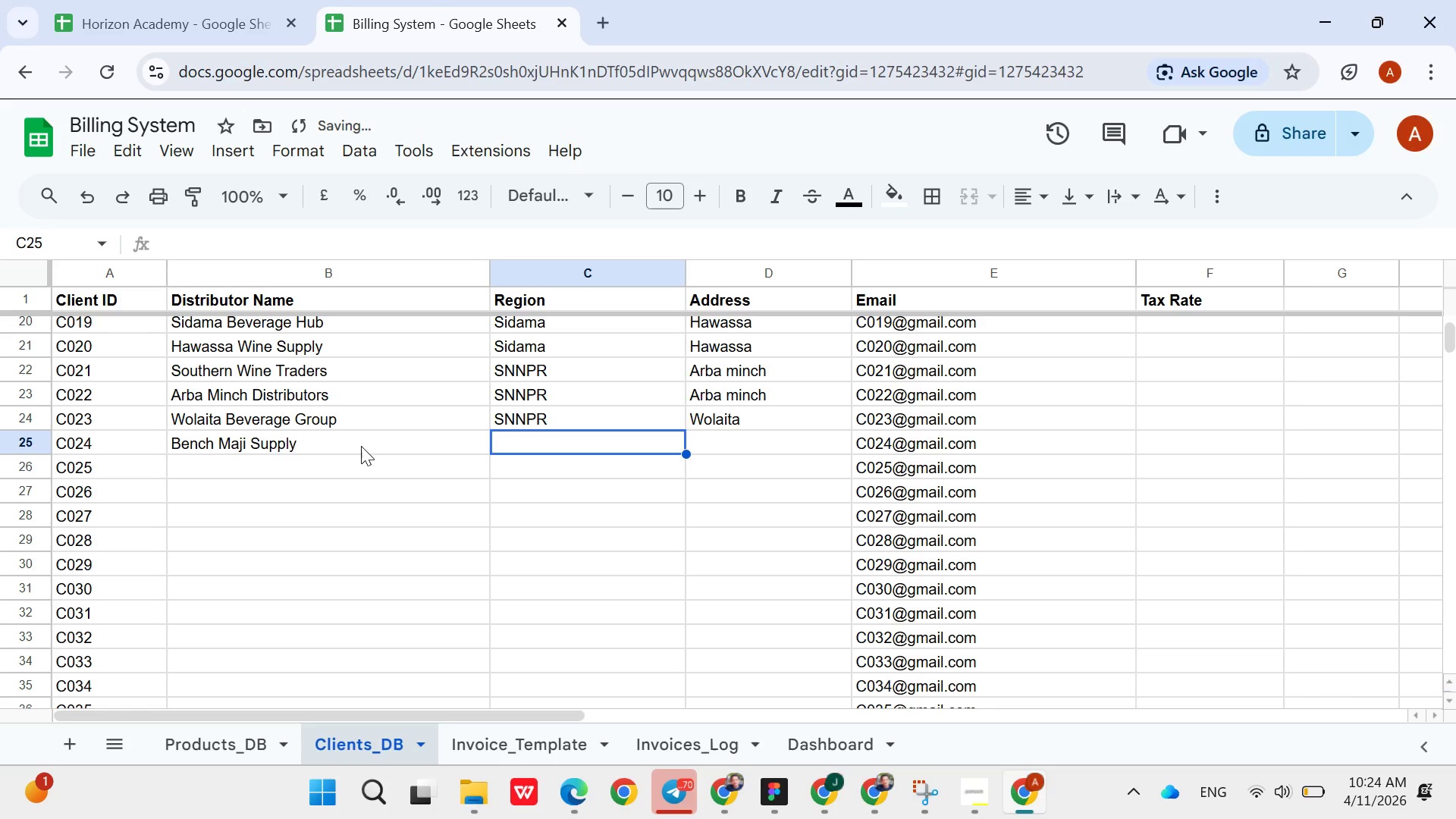 
type(SNN)
 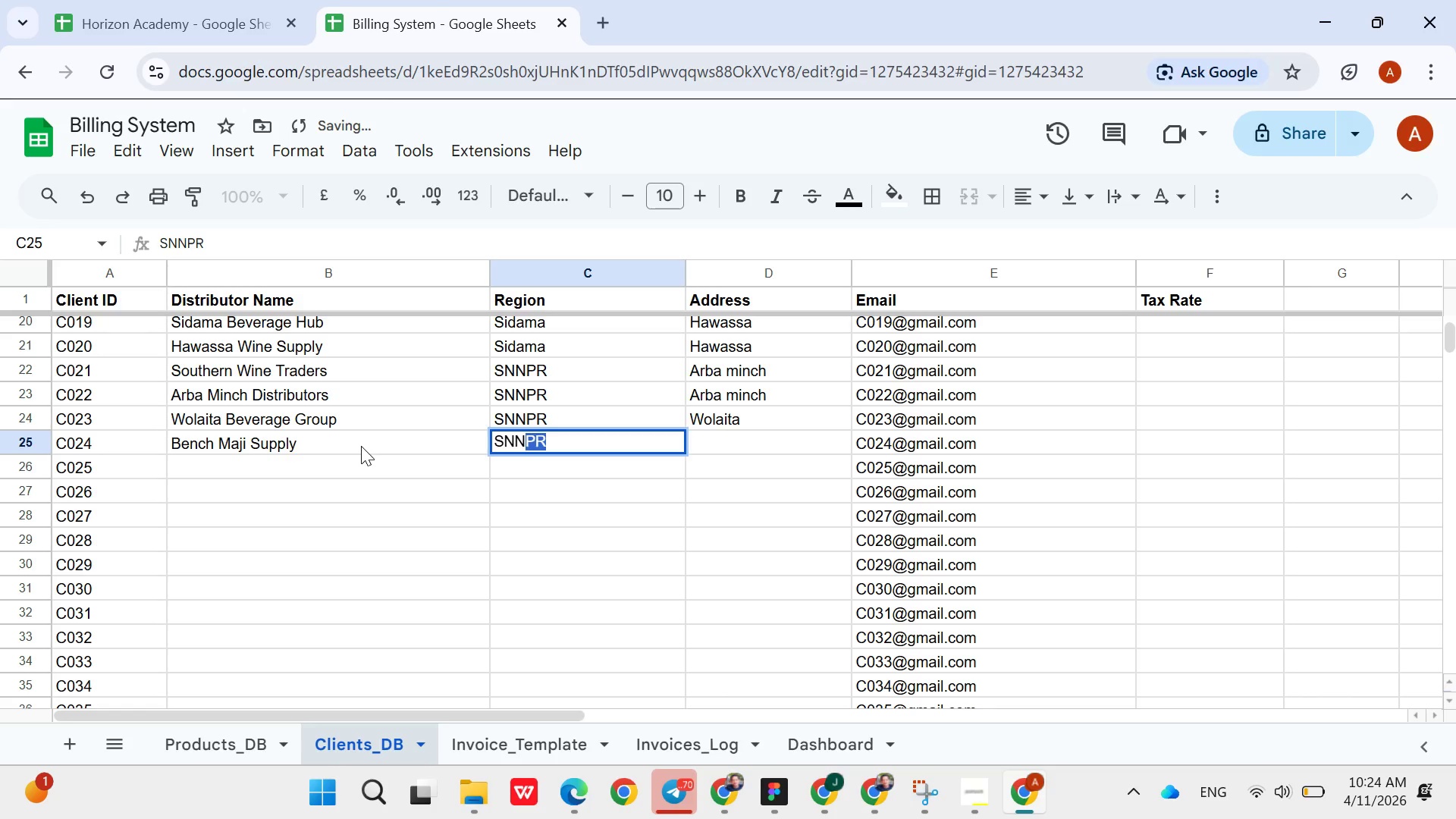 
key(ArrowDown)
 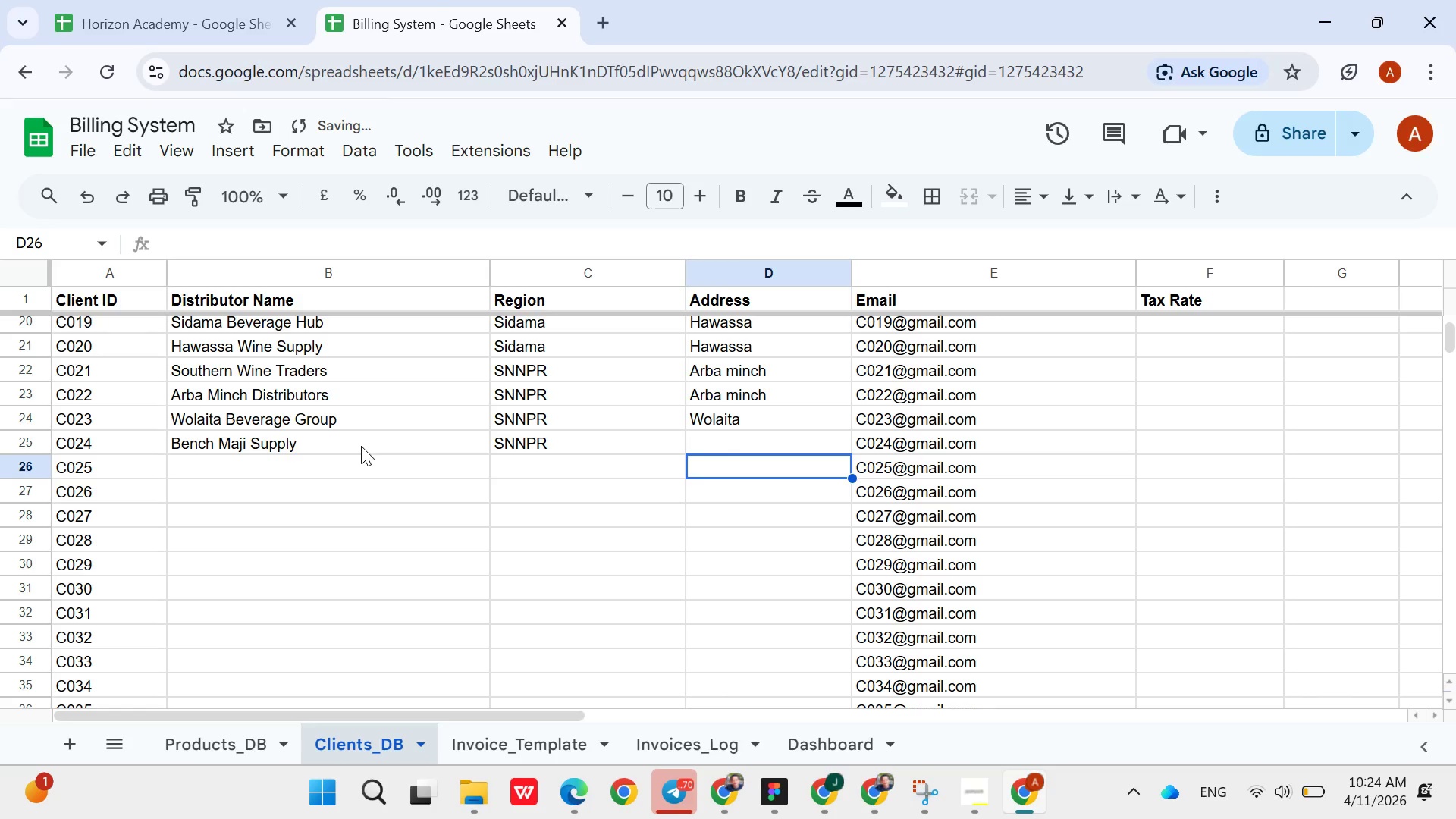 
key(ArrowRight)
 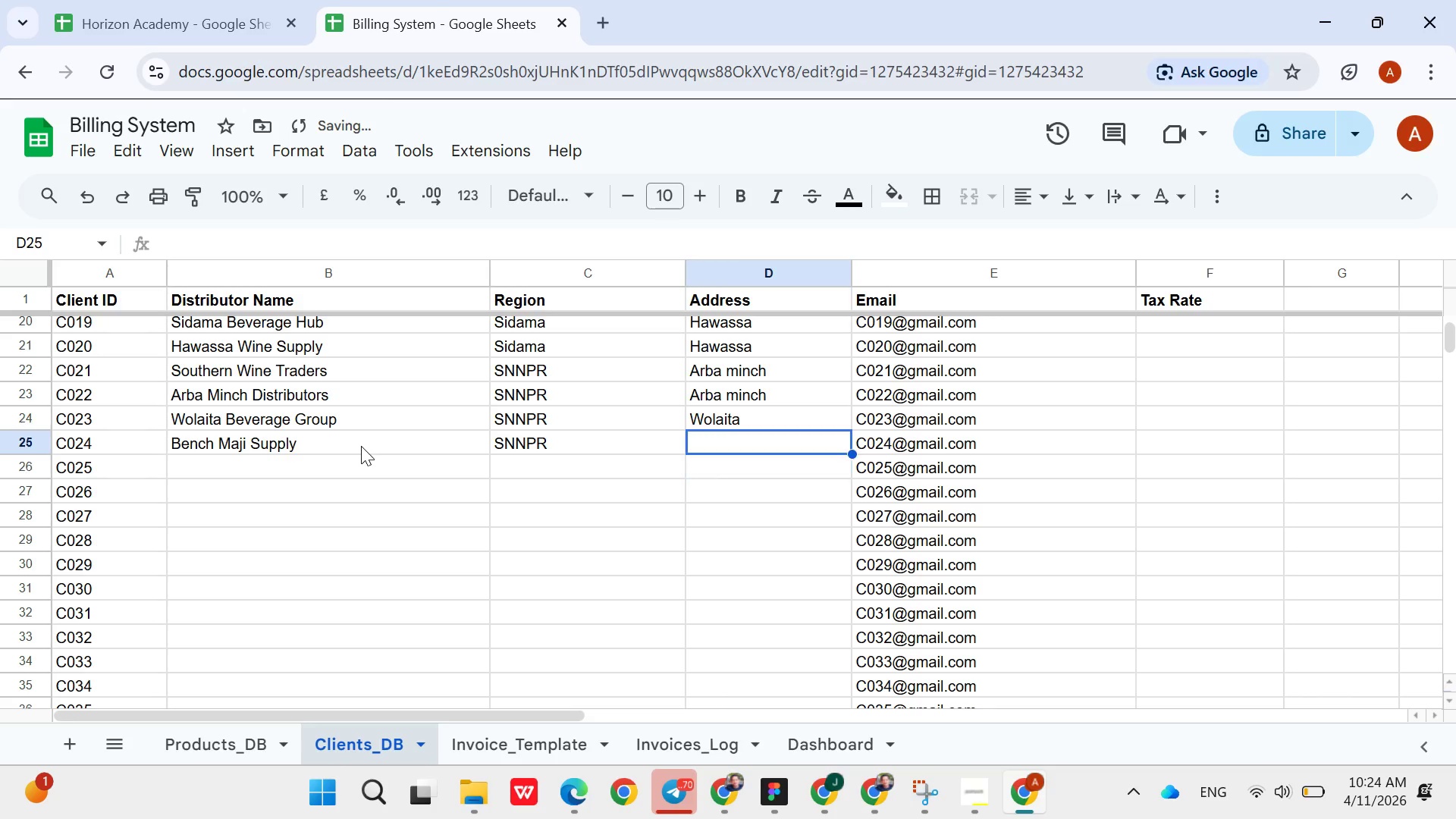 
key(ArrowUp)
 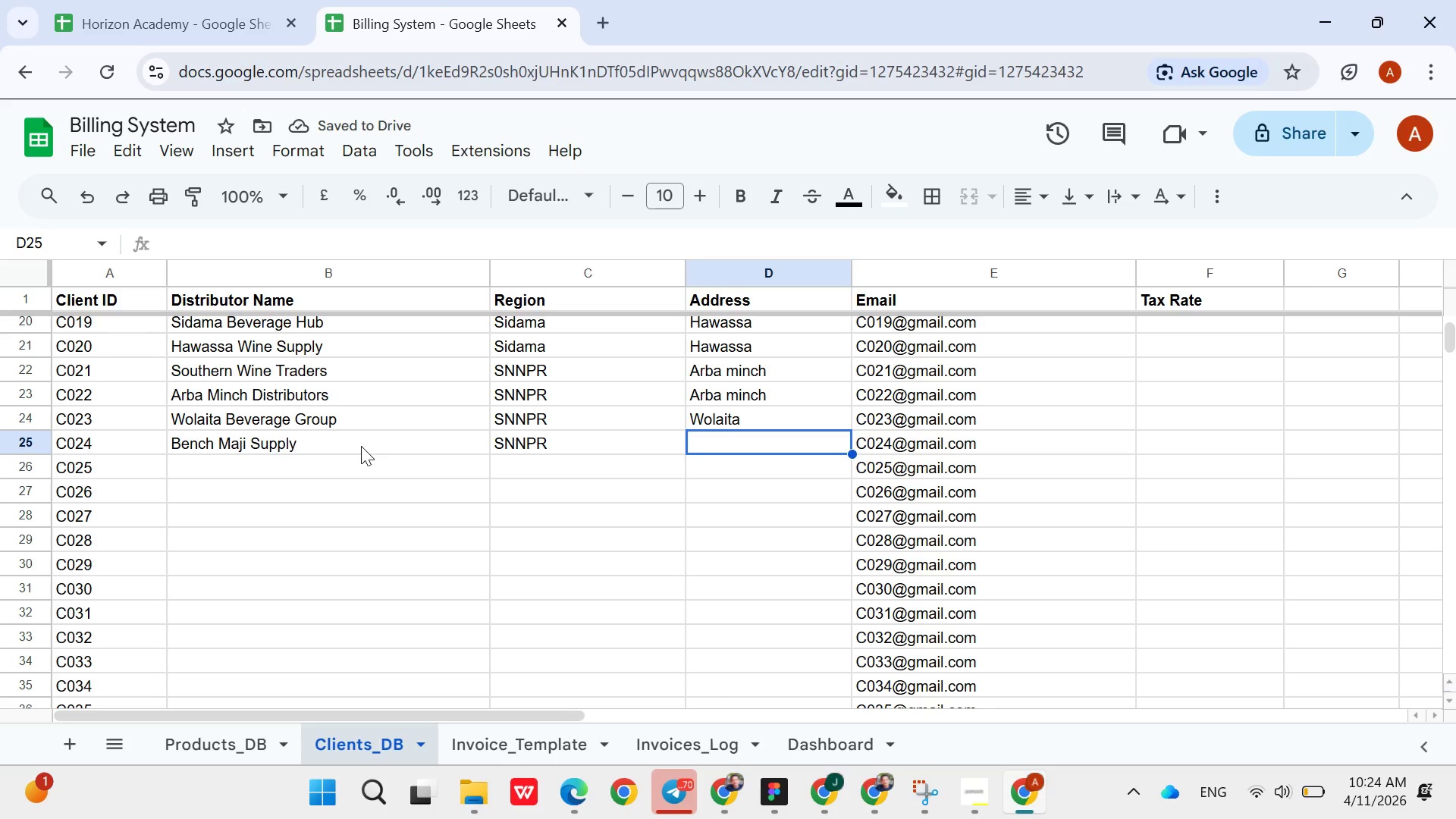 
type(Mizan Teferi)
 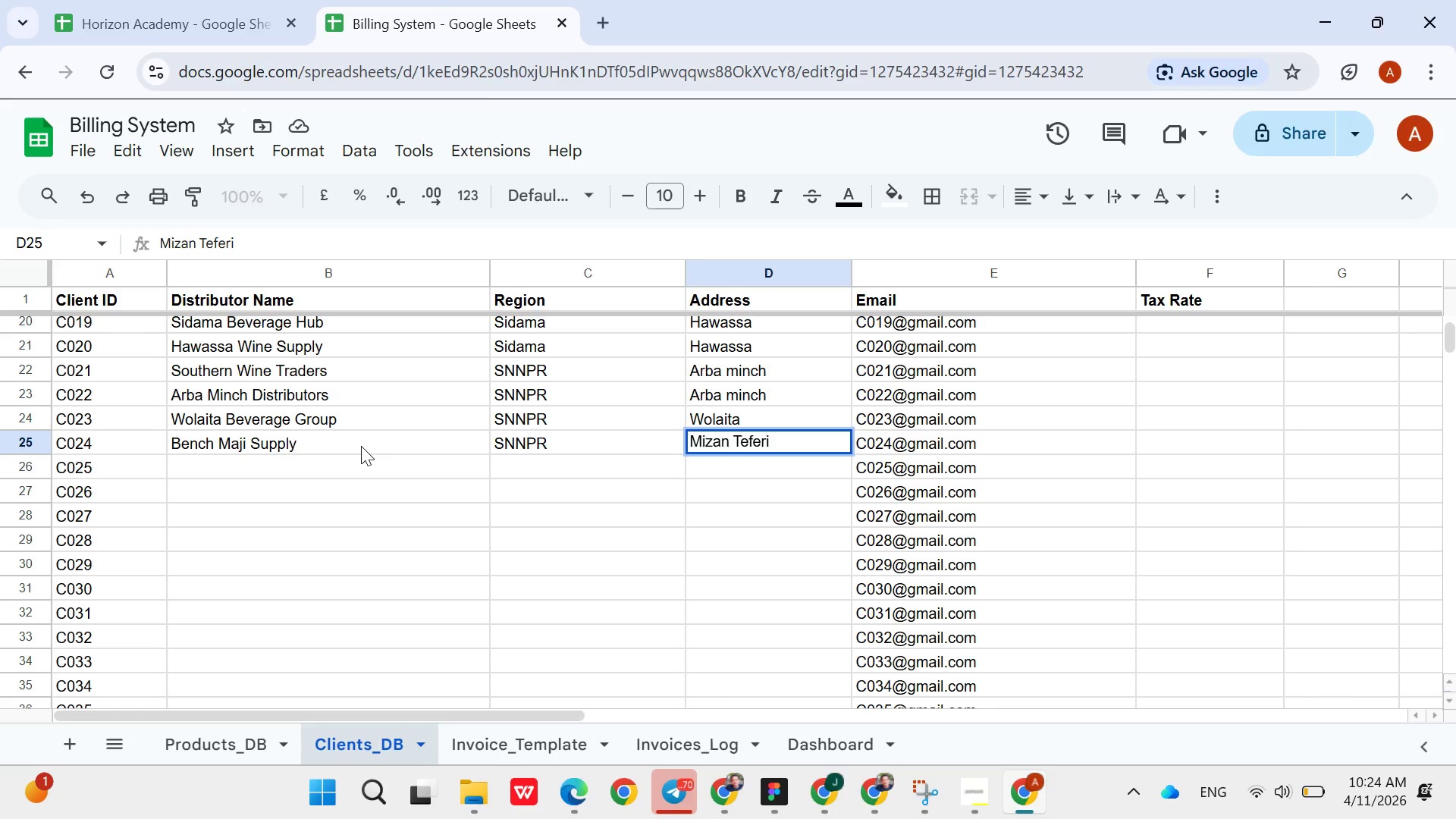 
key(ArrowDown)
 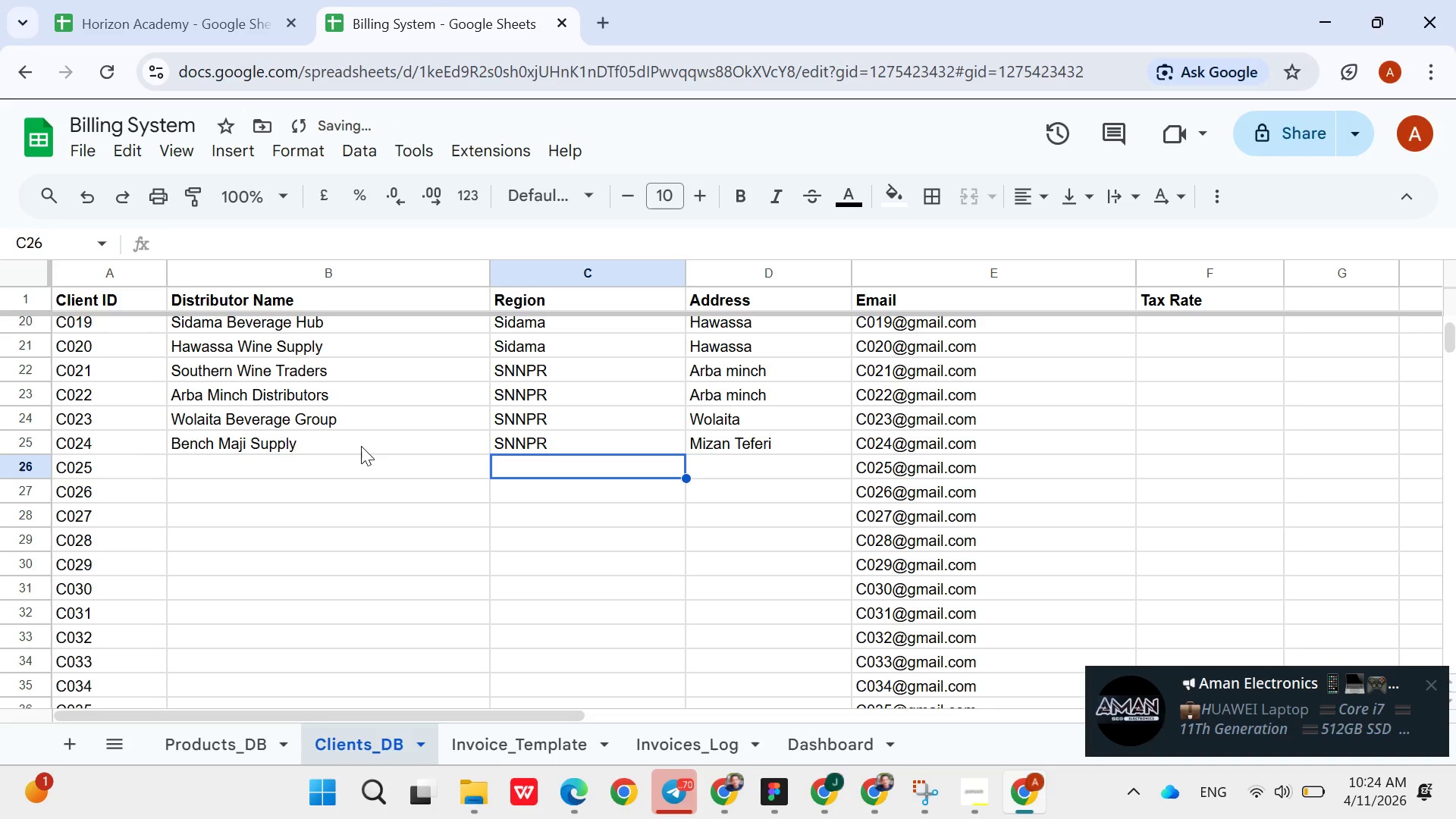 
hold_key(key=ArrowLeft, duration=0.69)
 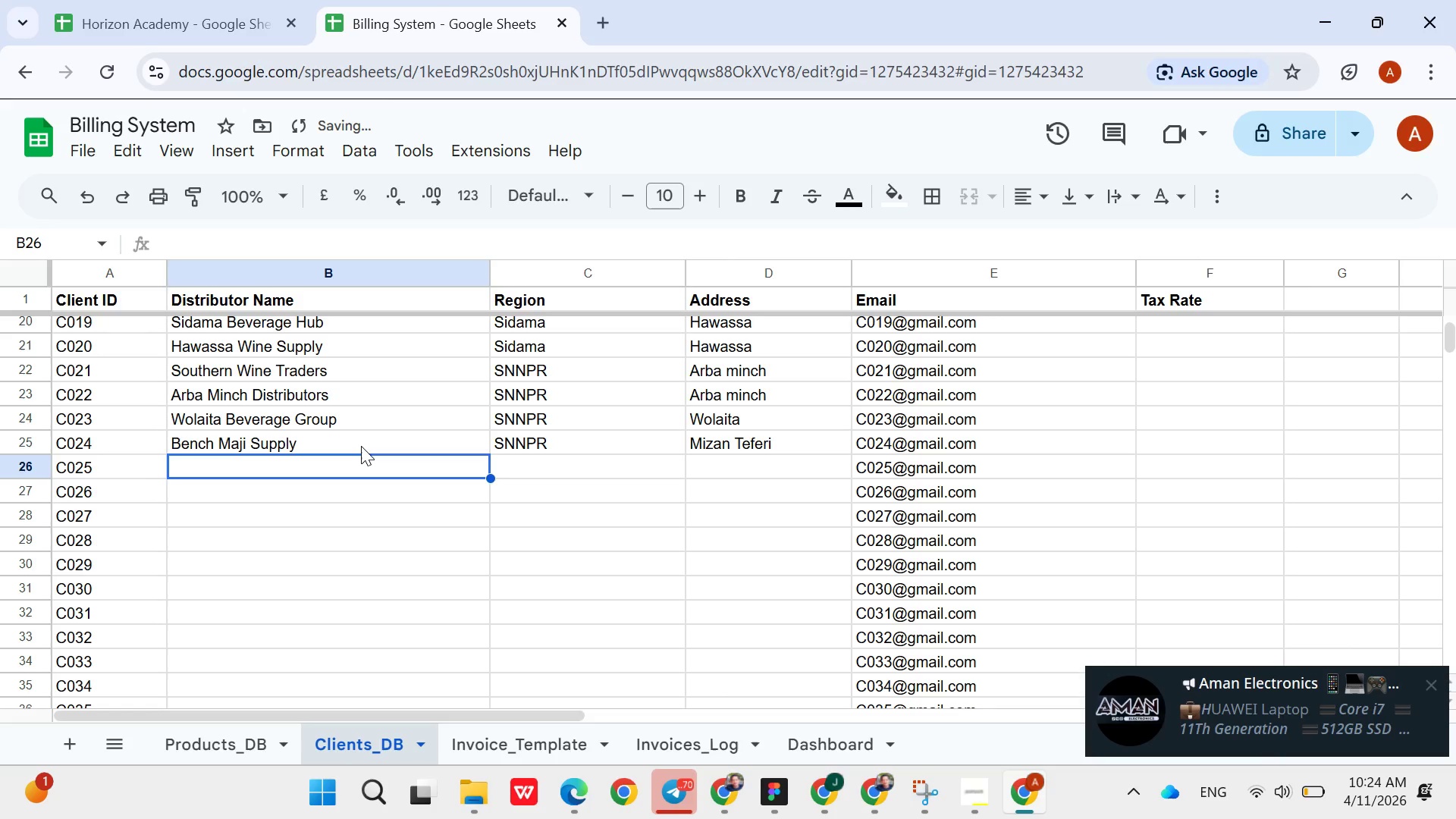 
key(ArrowRight)
 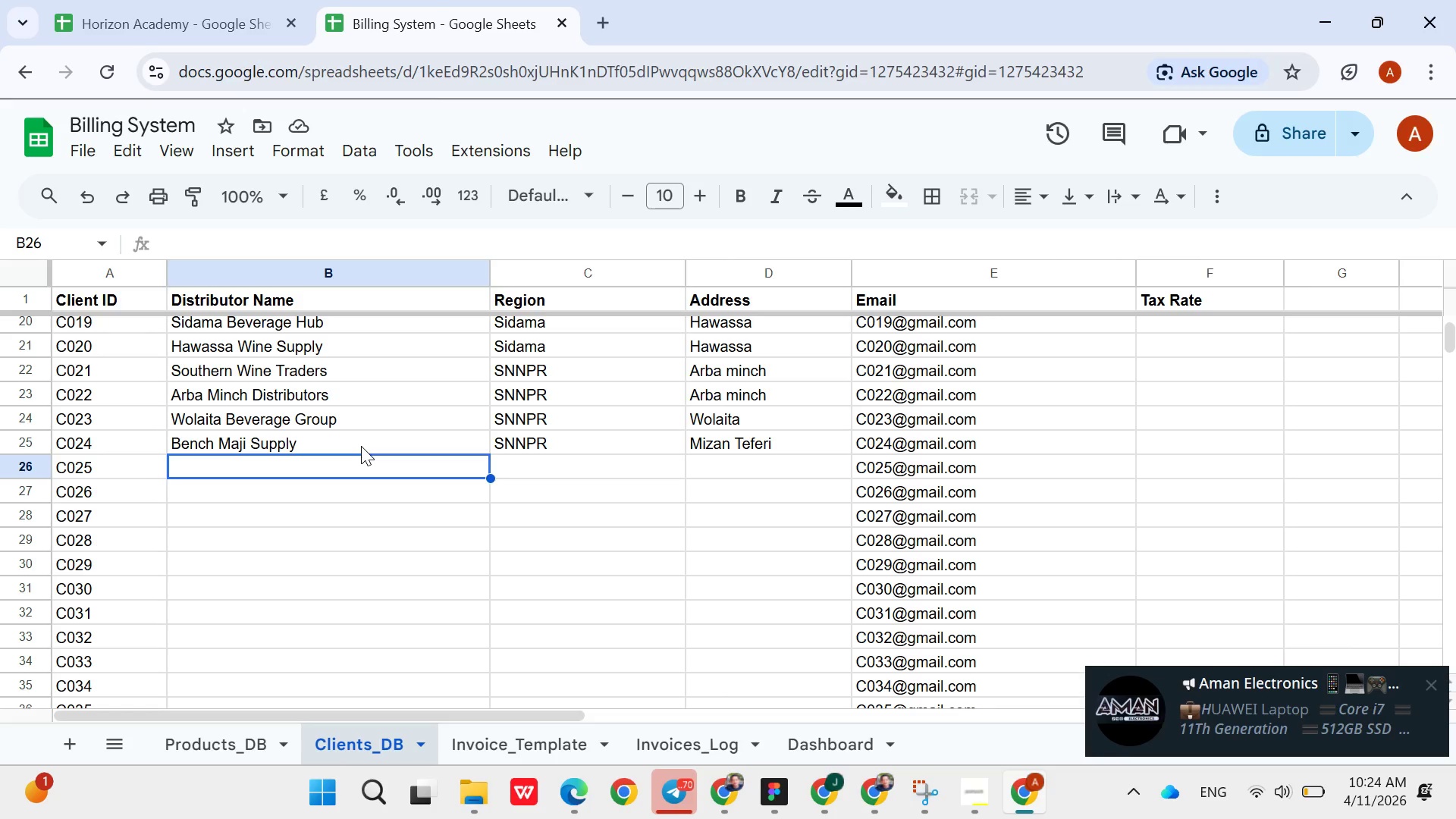 
wait(5.91)
 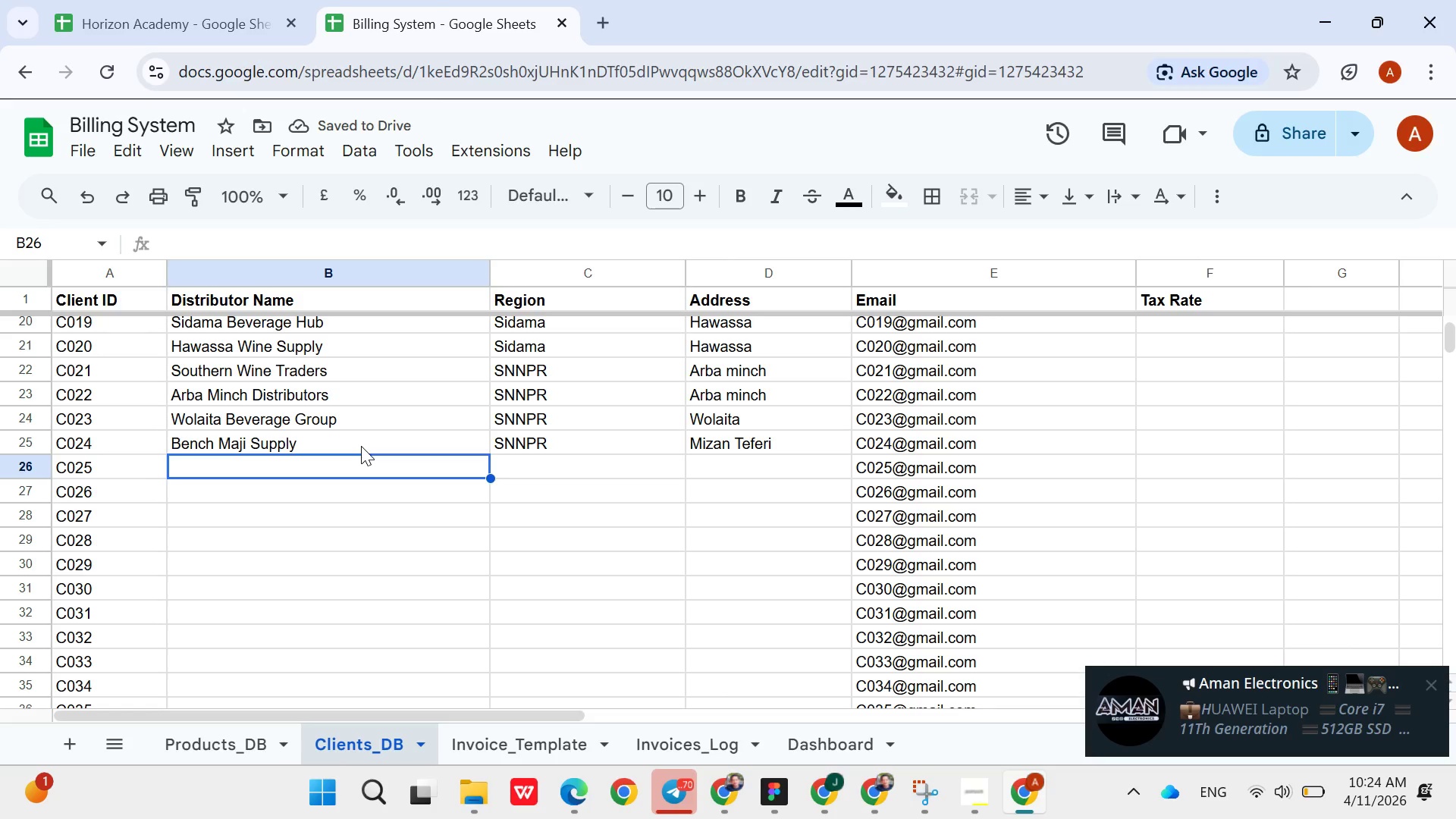 
type(Gambella Beverage PLC)
 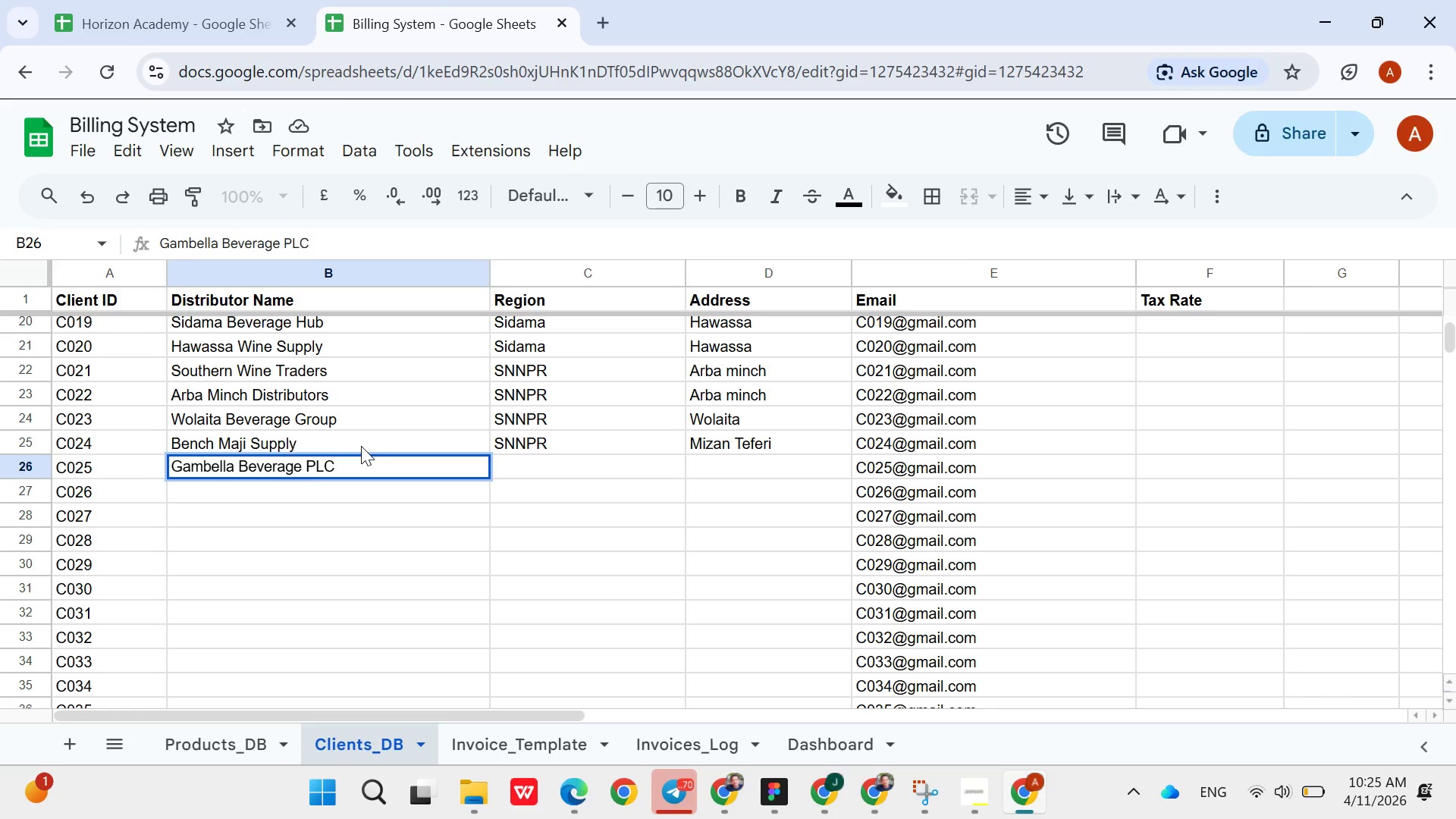 
key(ArrowRight)
 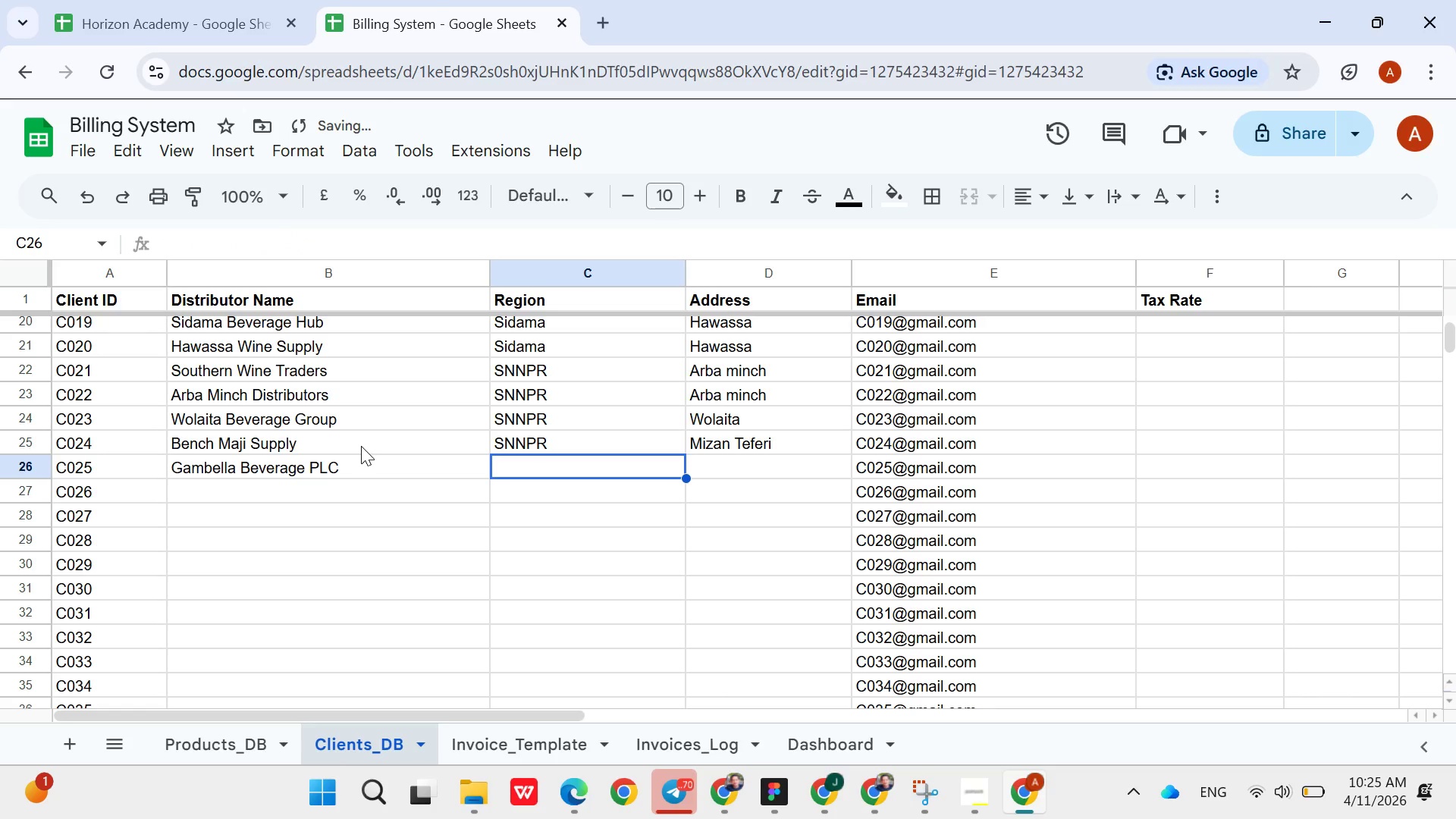 
type(Gambela)
 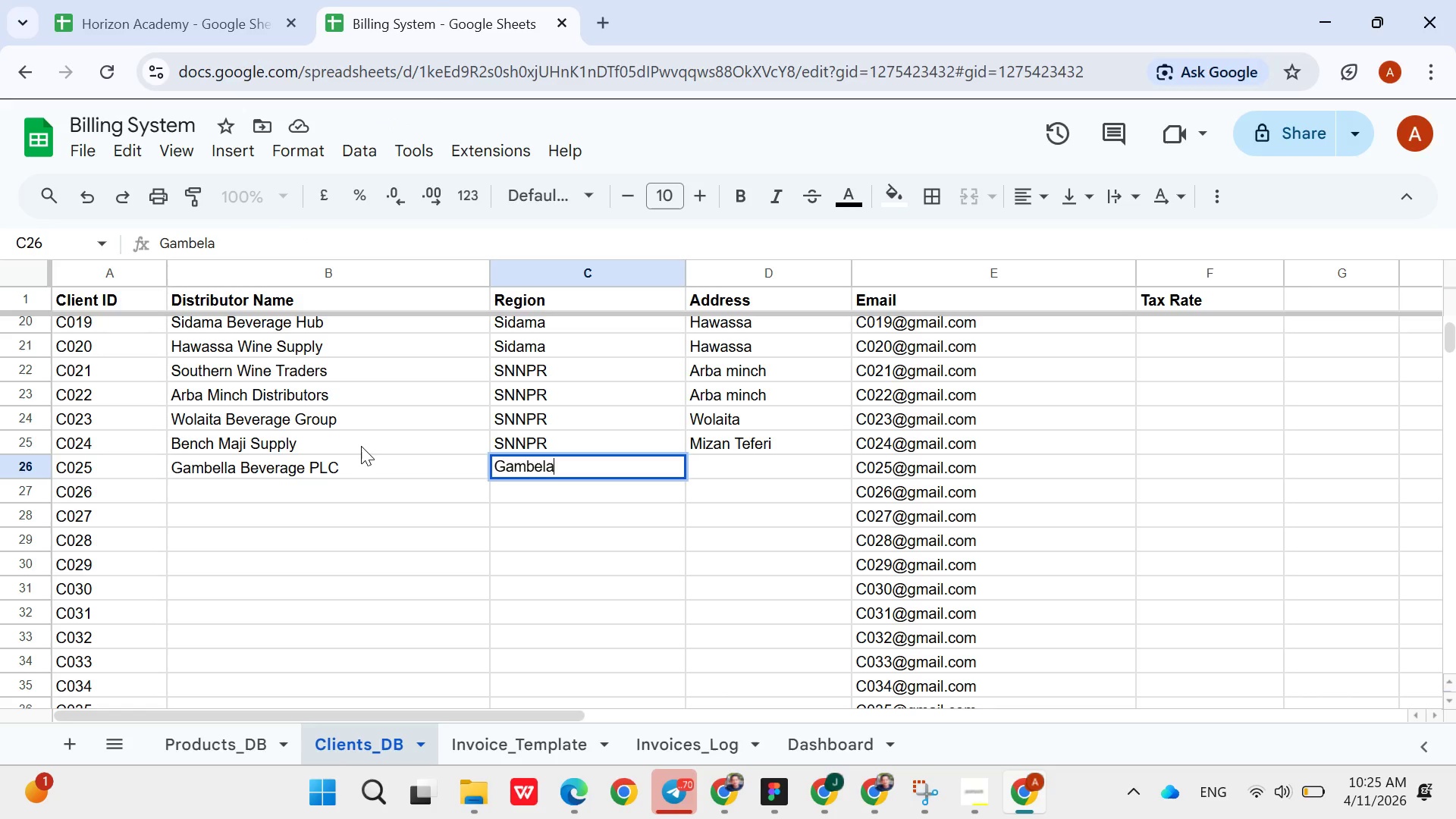 
key(ArrowLeft)
 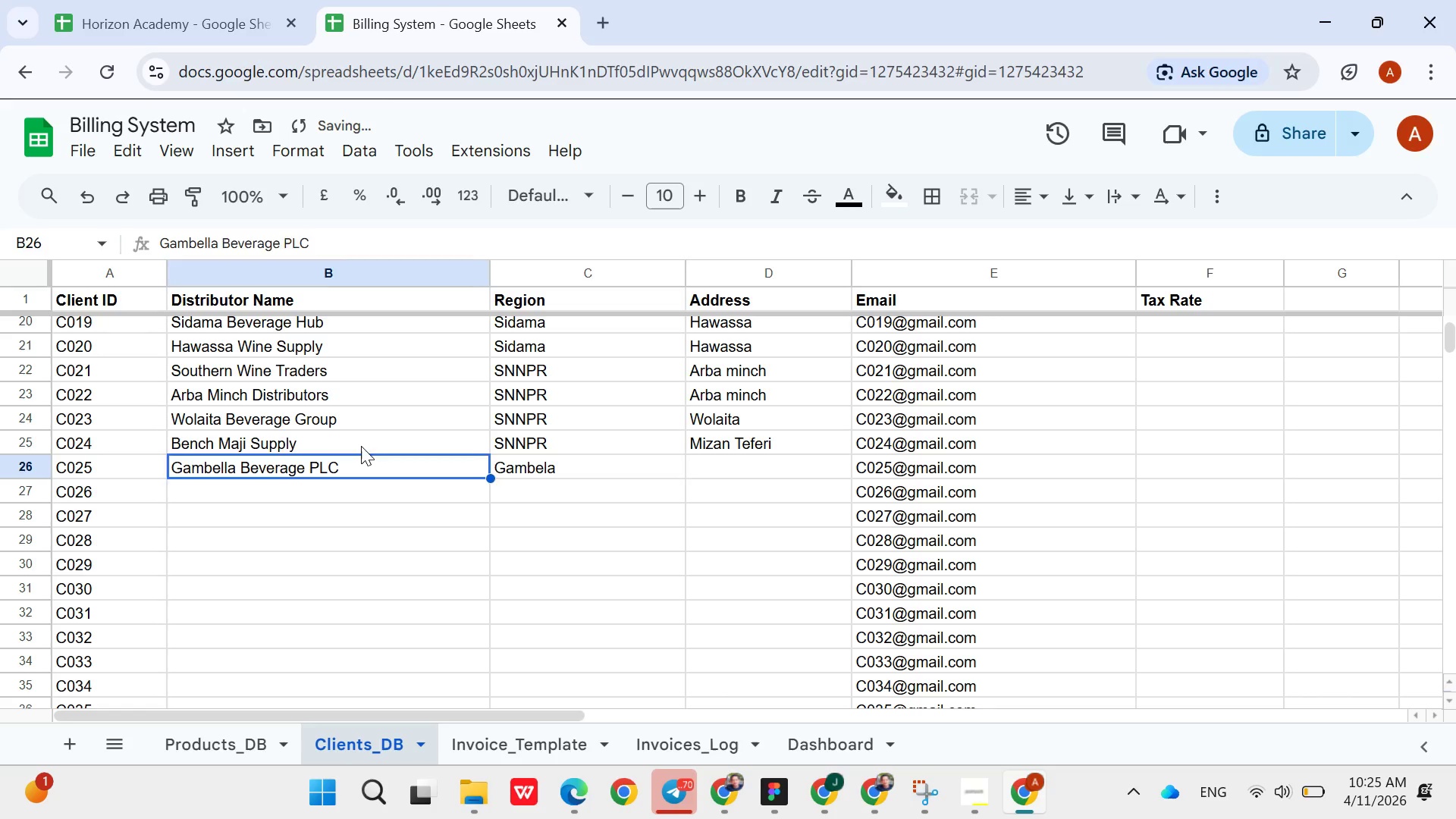 
key(ArrowRight)
 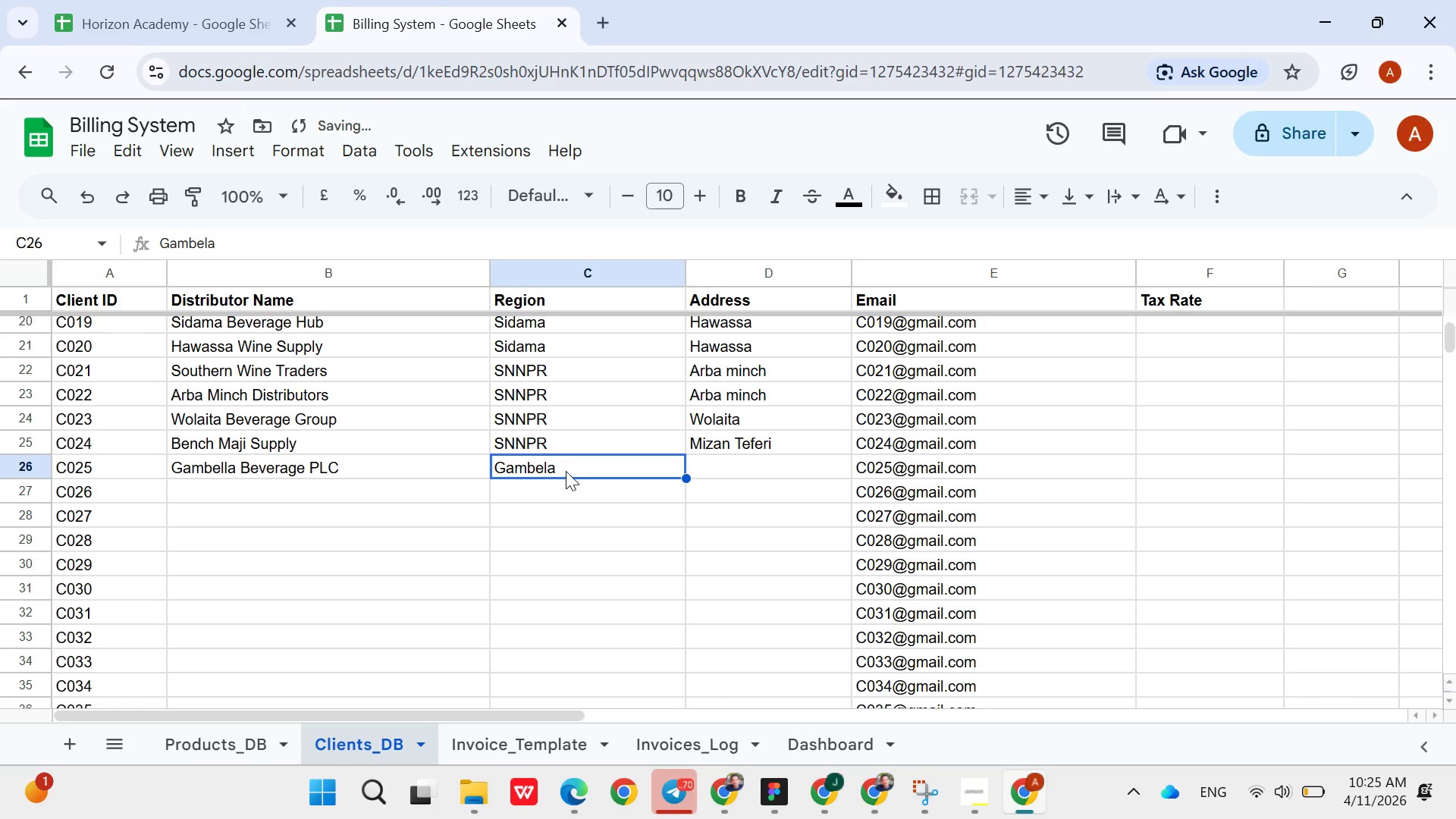 
double_click([566, 471])
 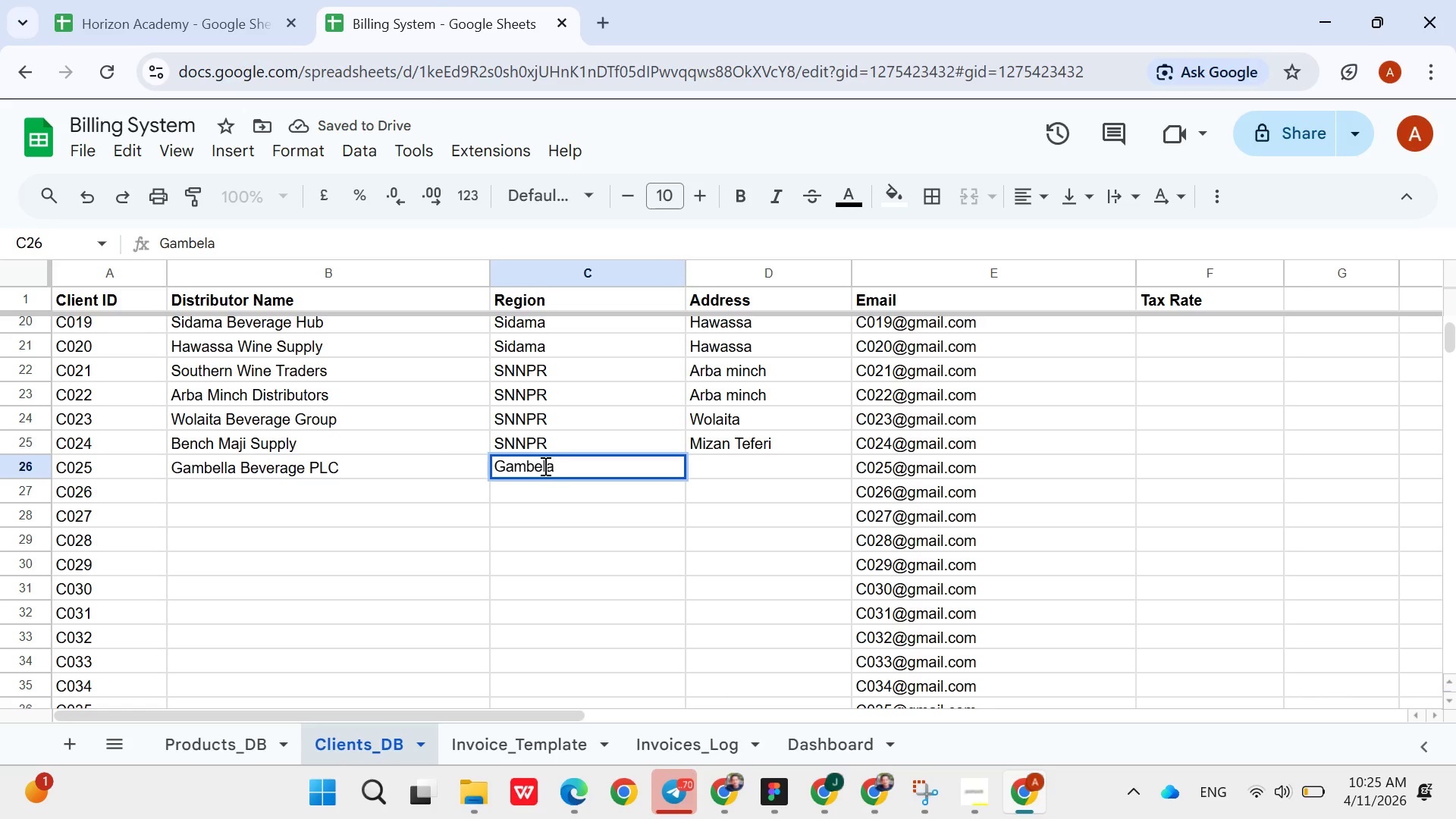 
left_click([544, 466])
 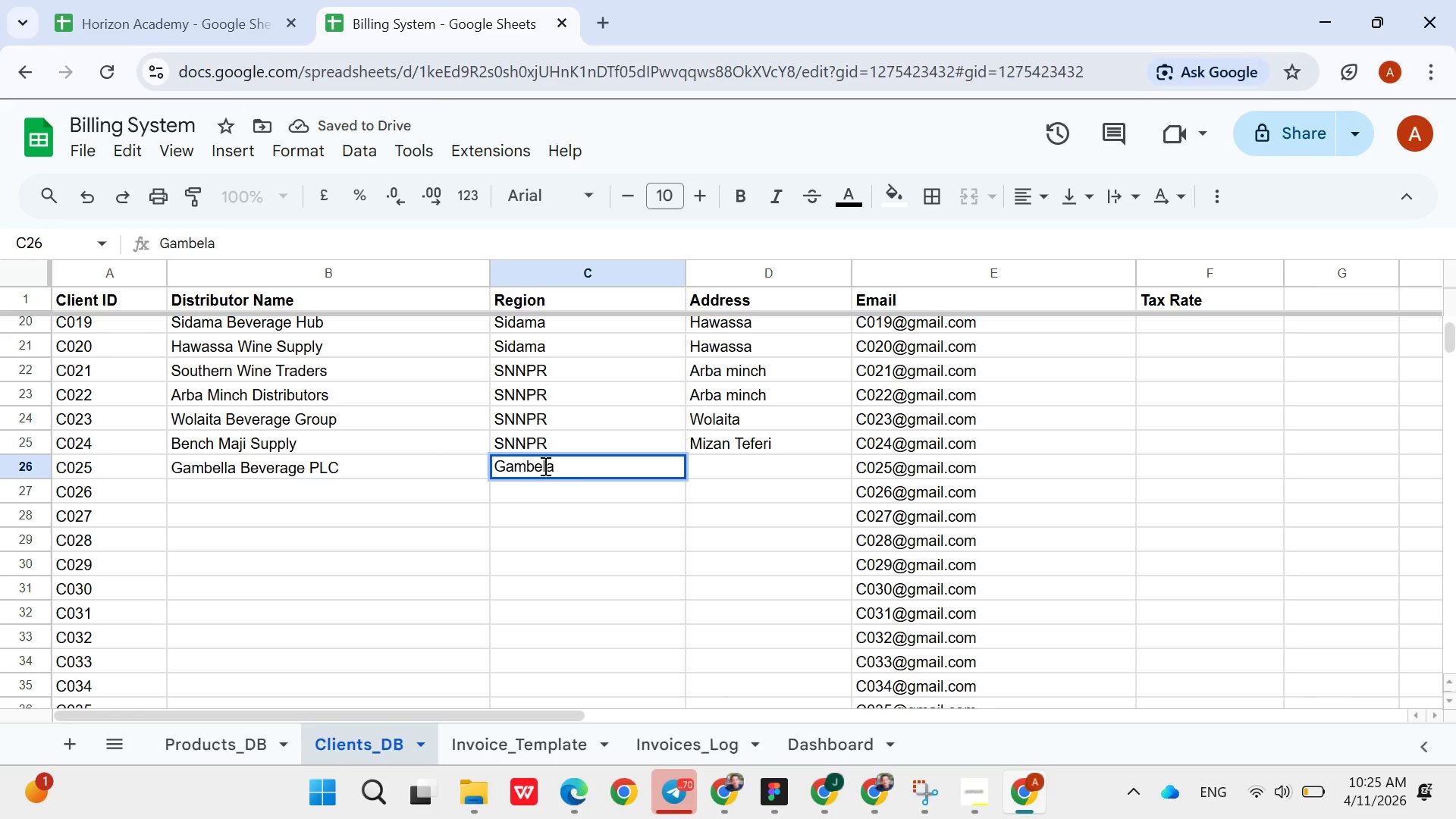 
key(L)
 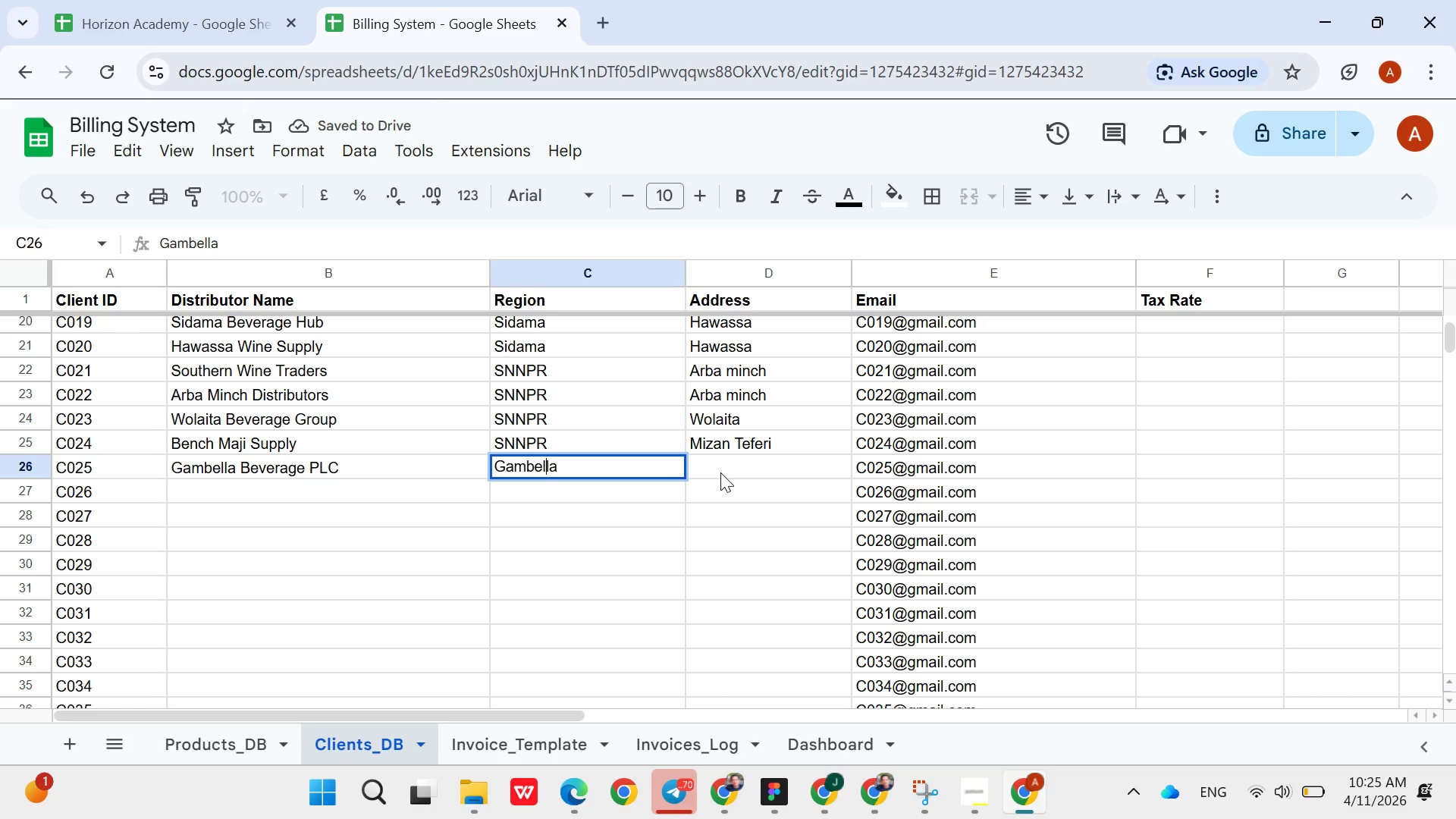 
left_click([734, 466])
 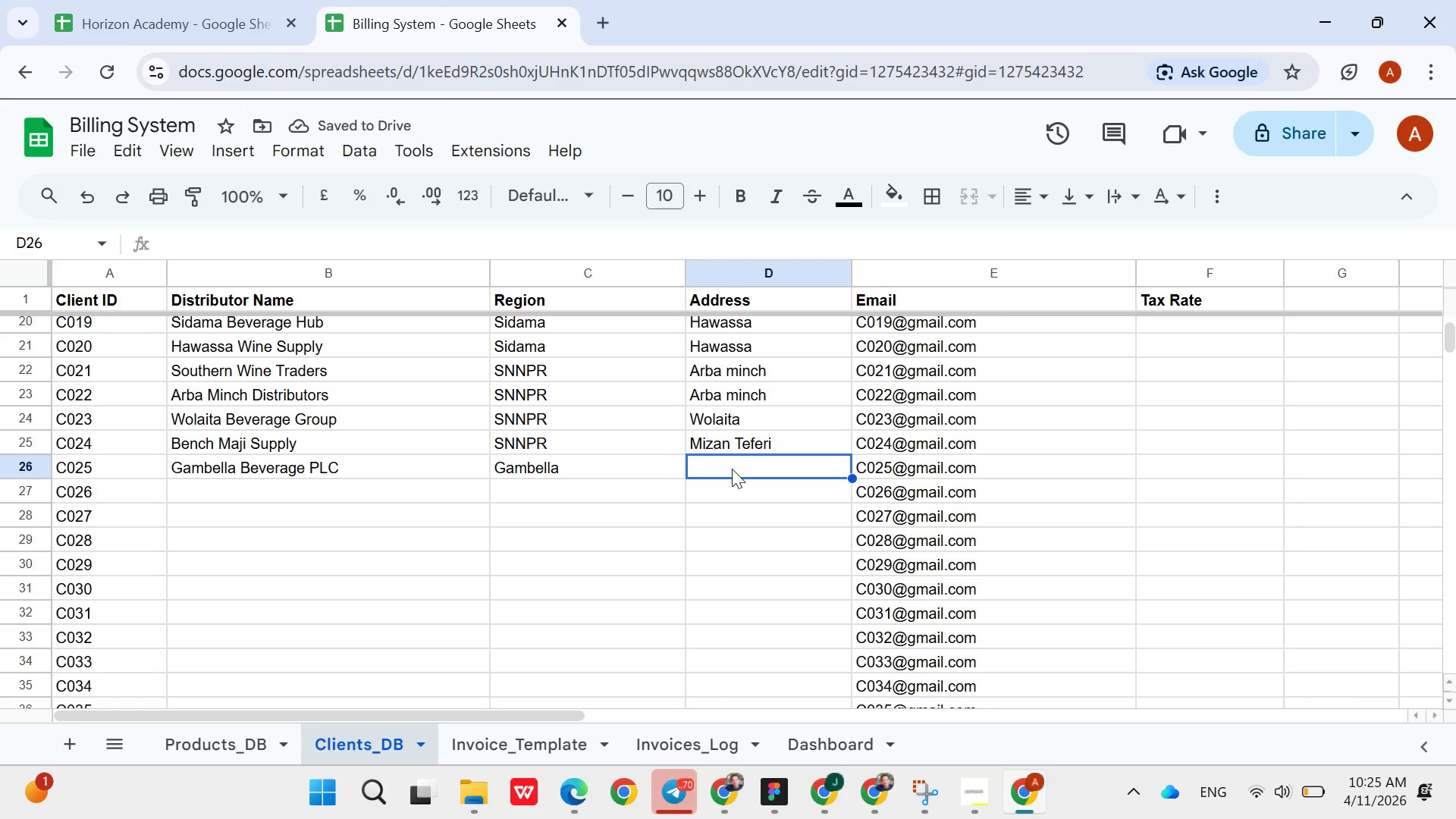 
type(Gambella)
 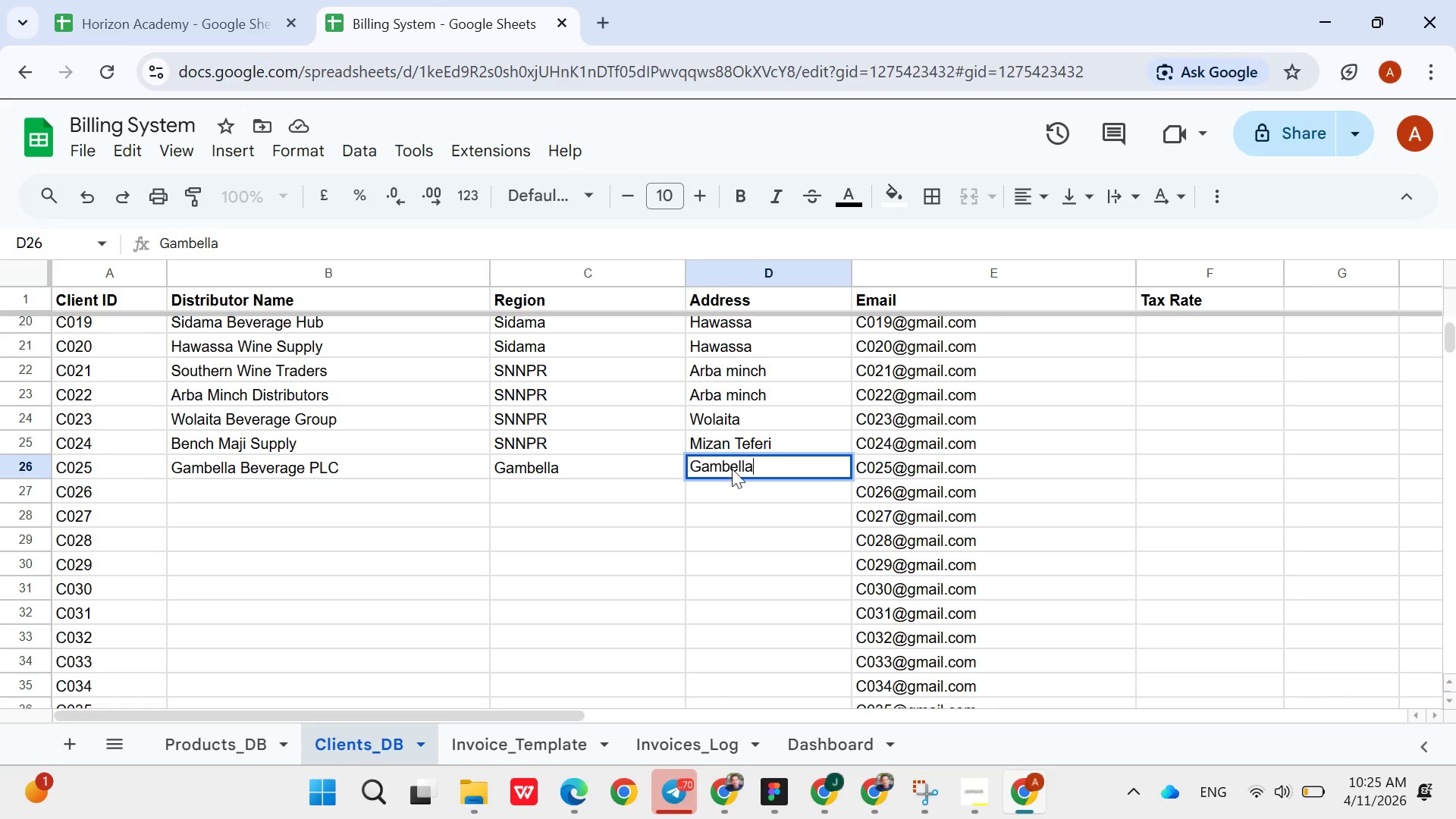 
key(ArrowDown)
 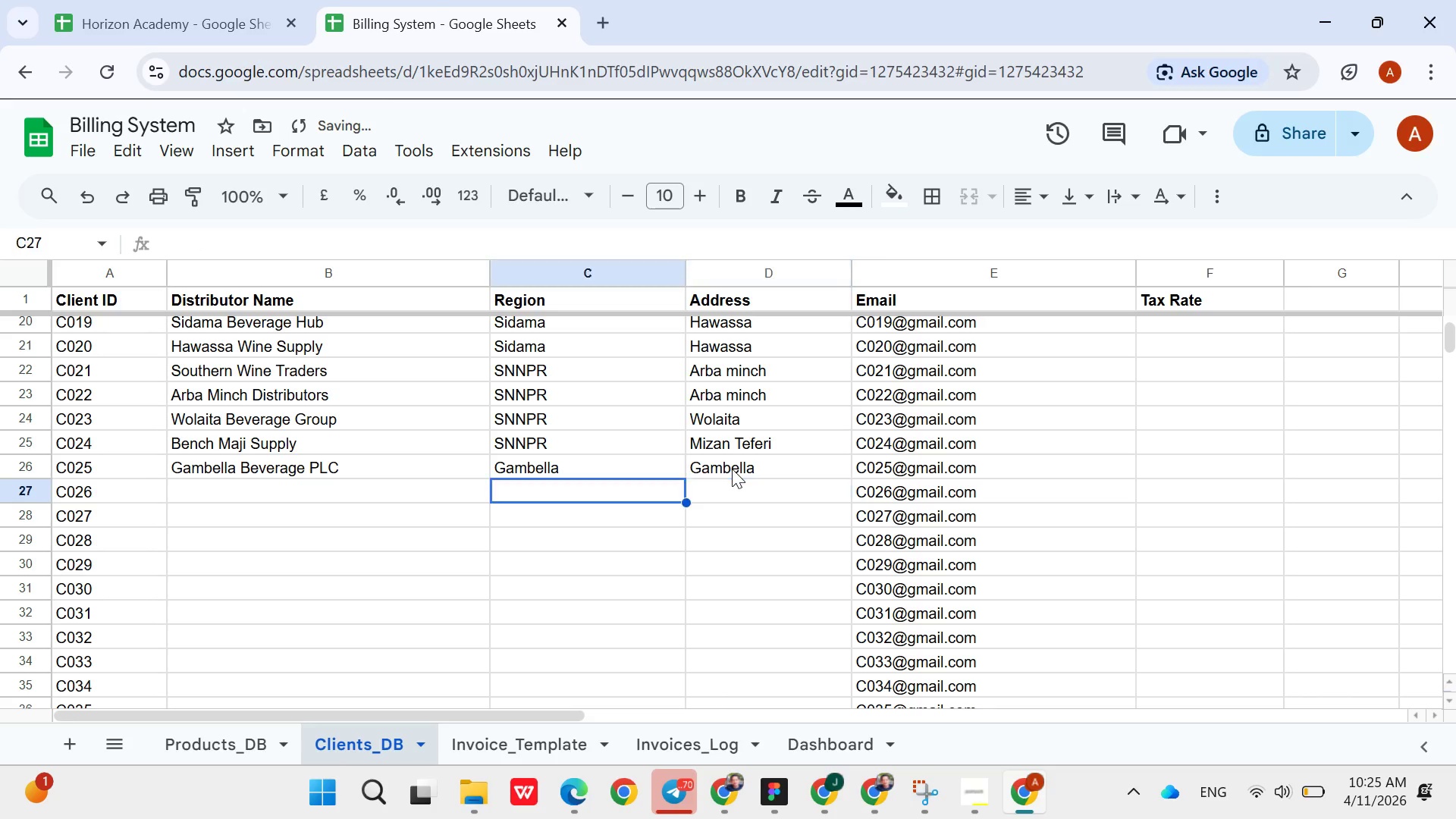 
hold_key(key=ArrowLeft, duration=0.8)
 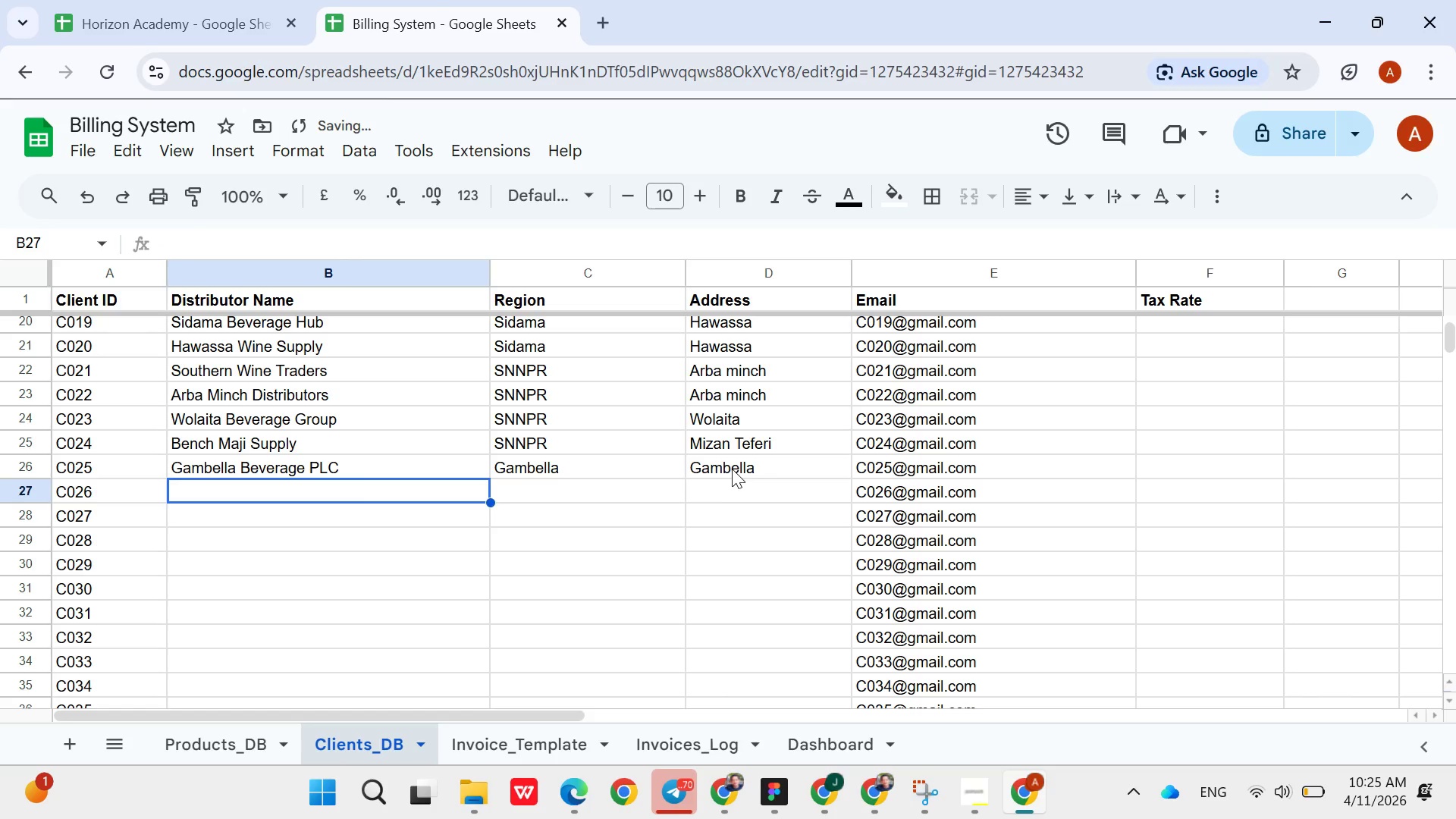 
key(ArrowRight)
 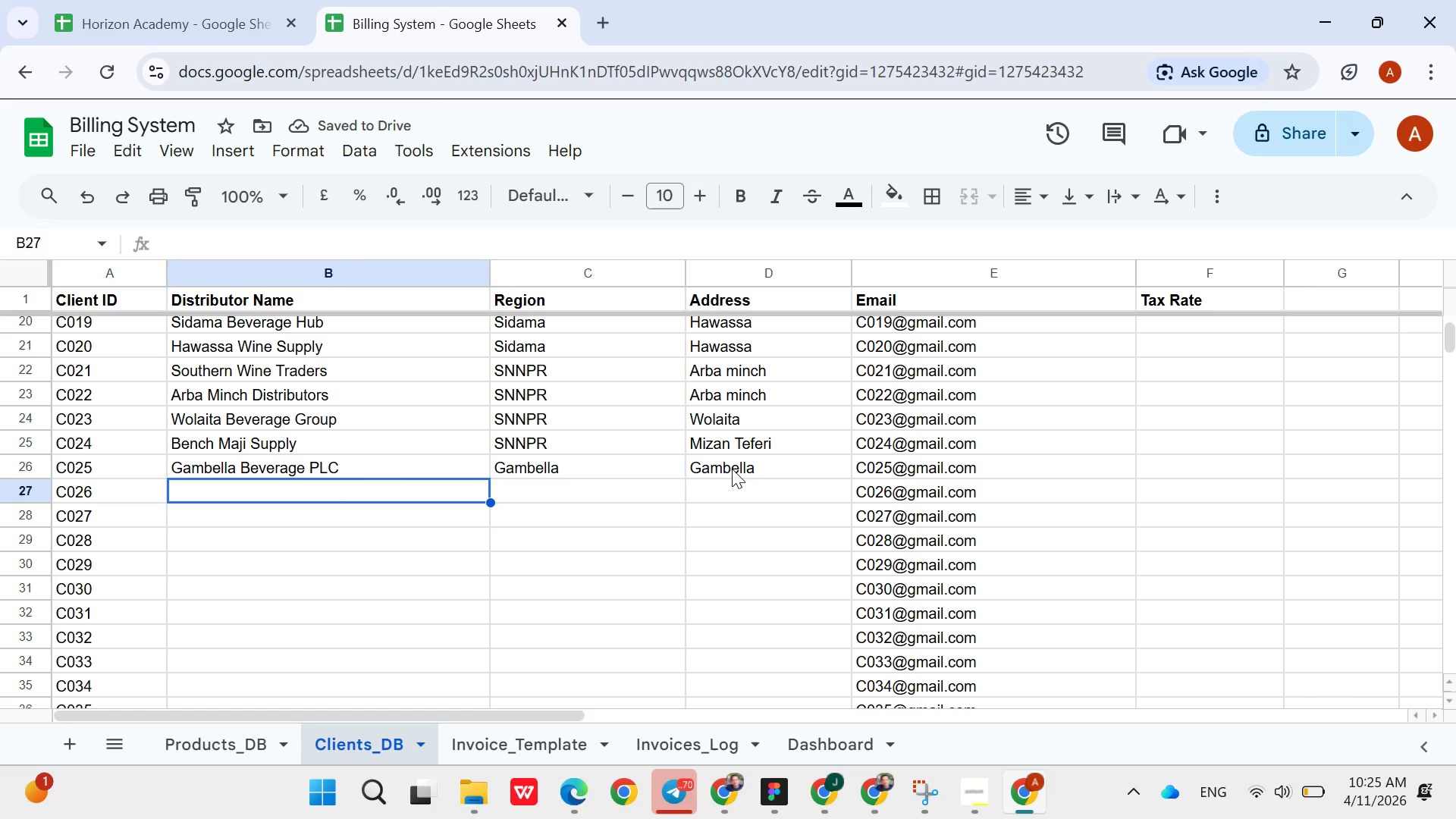 
hold_key(key=ShiftLeft, duration=0.66)
 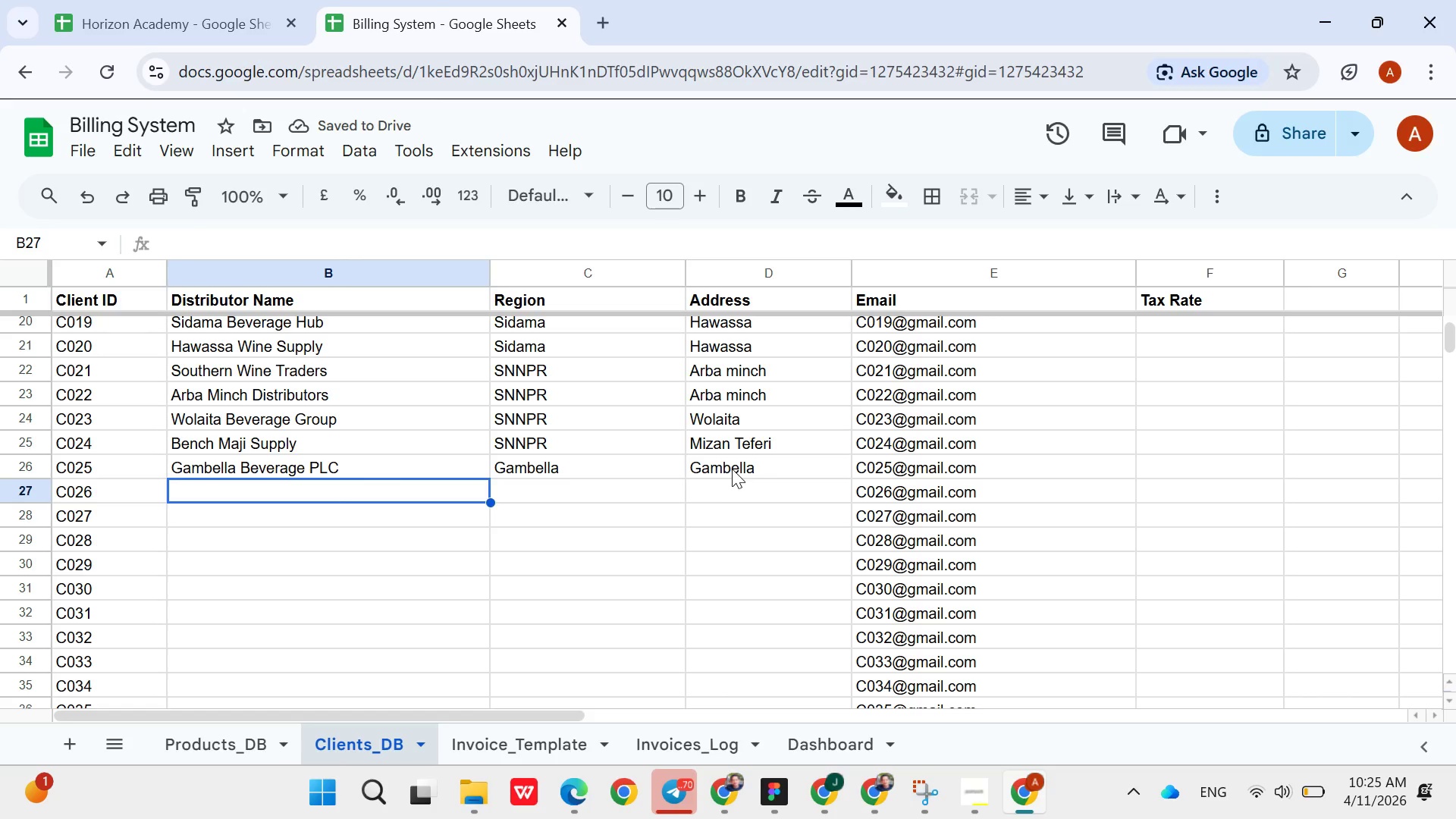 
type(Gamb)
 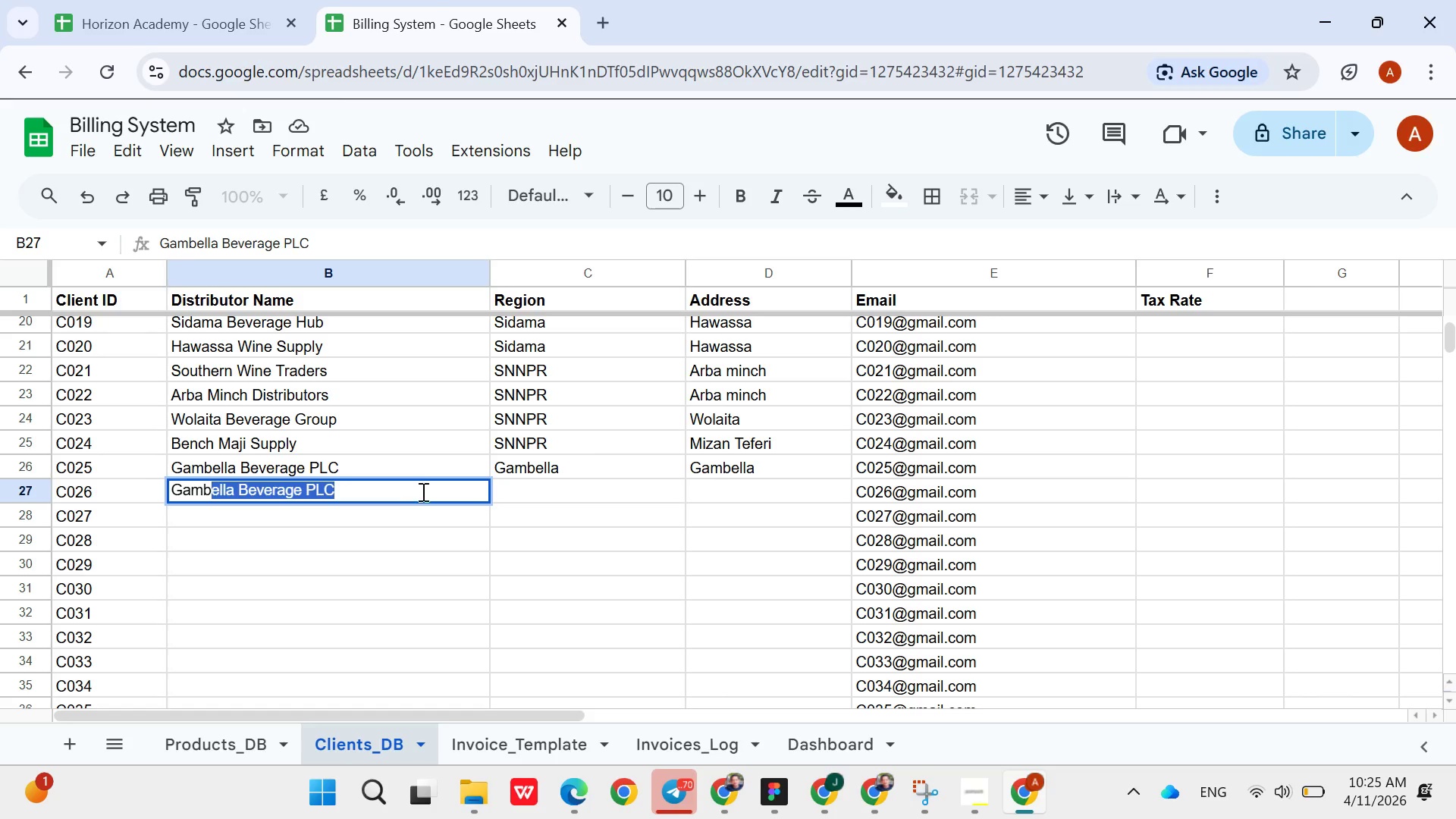 
double_click([286, 490])
 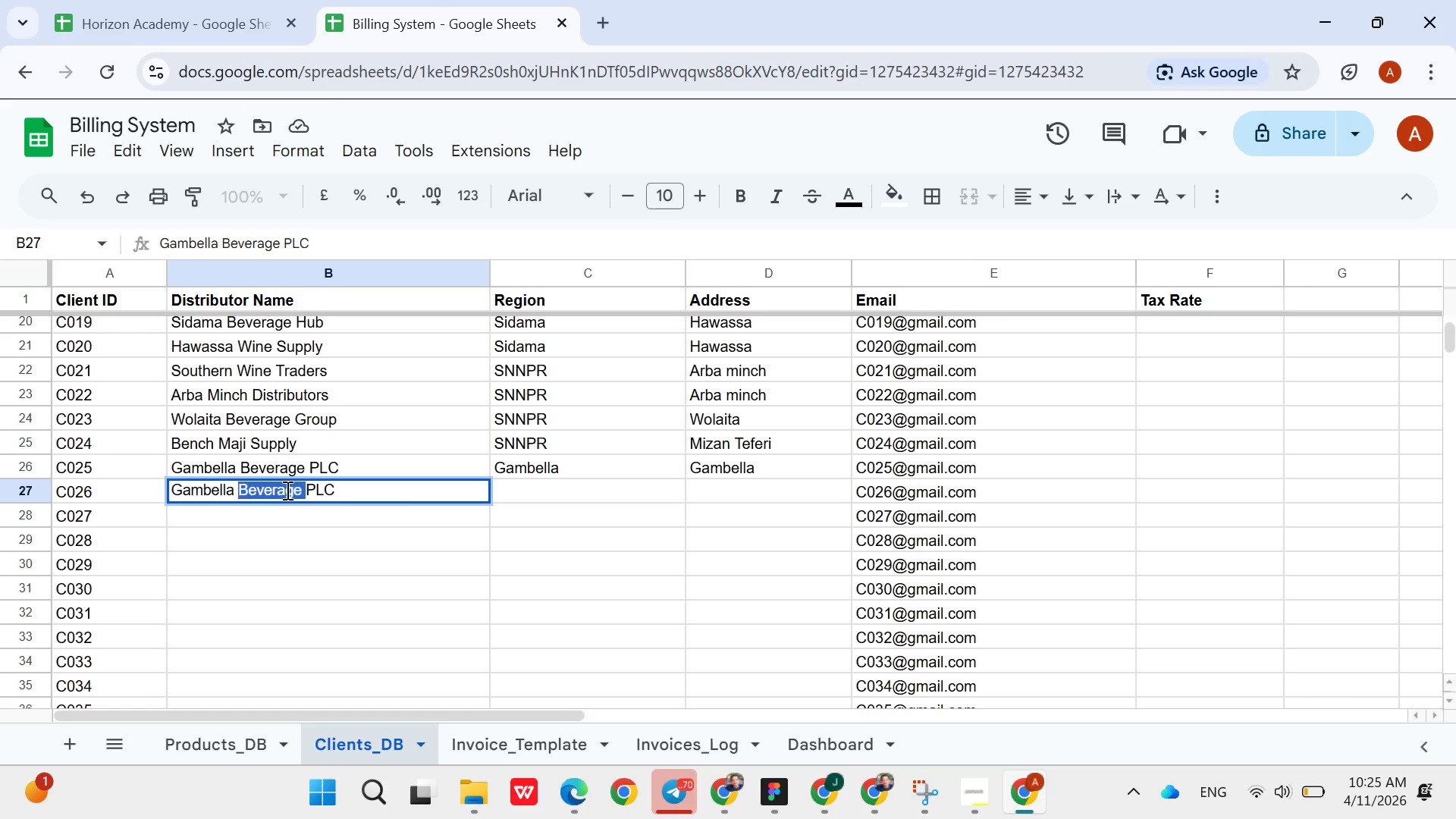 
hold_key(key=ShiftLeft, duration=1.5)
 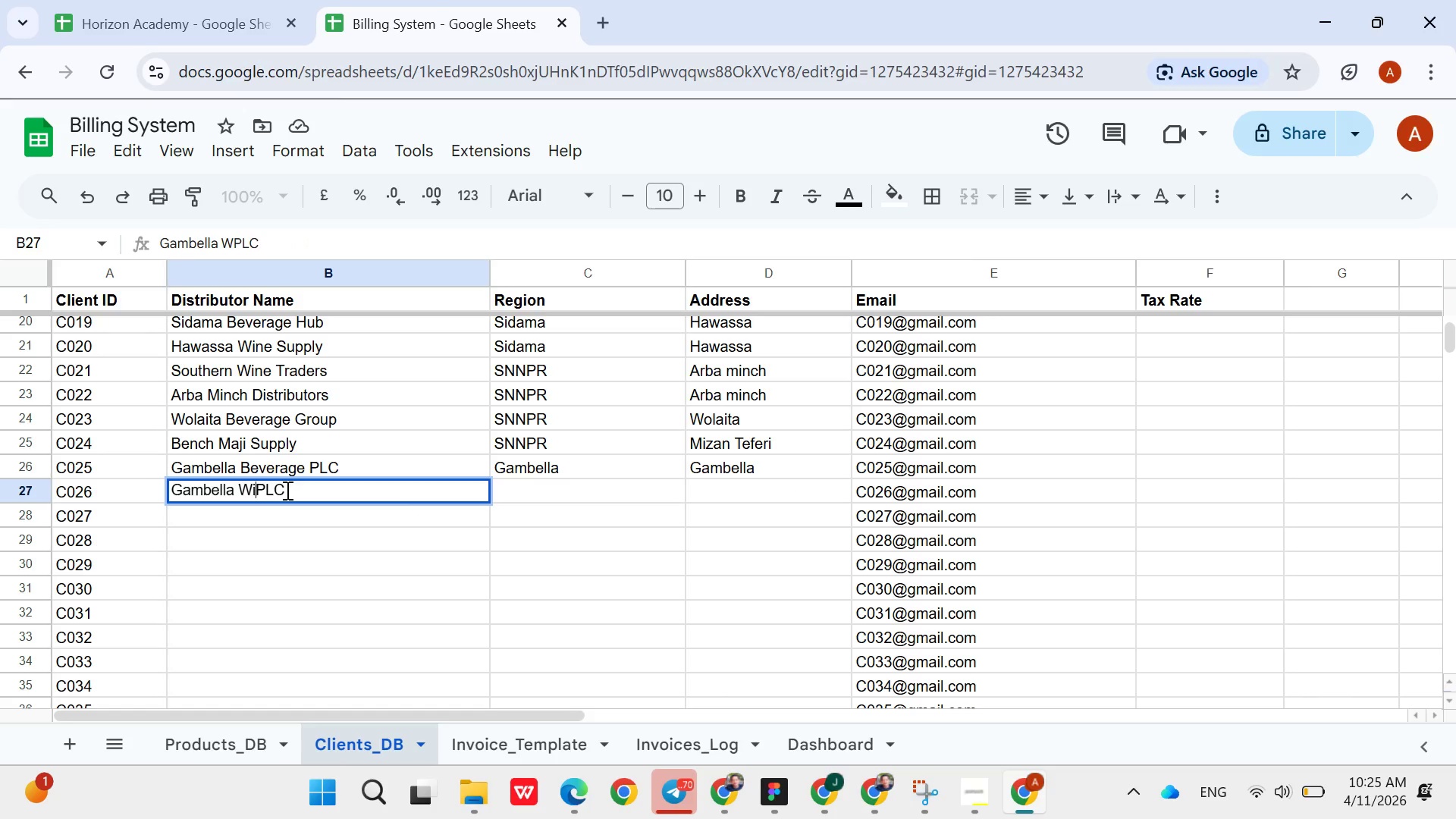 
type(Wine )
 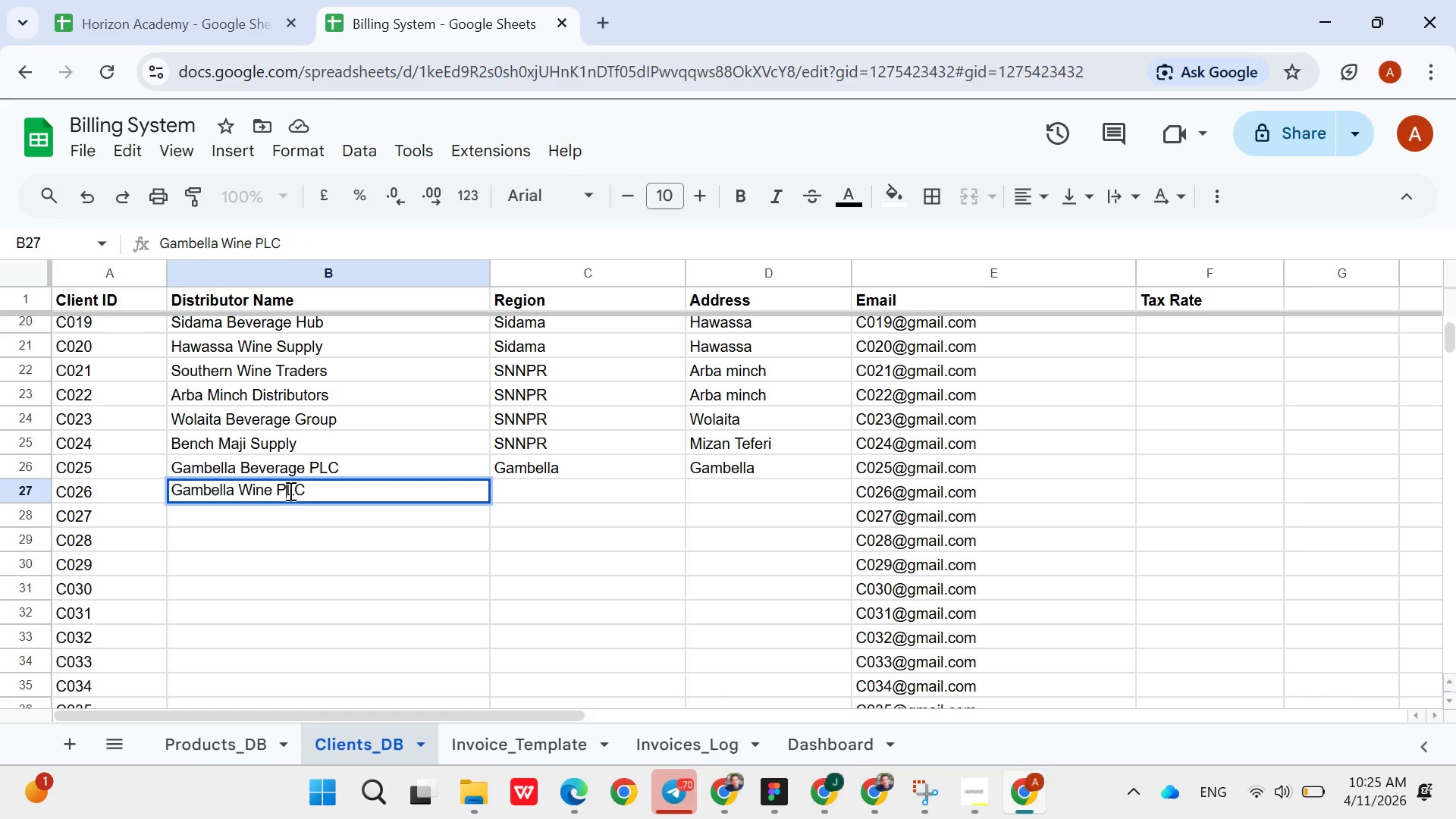 
double_click([289, 491])
 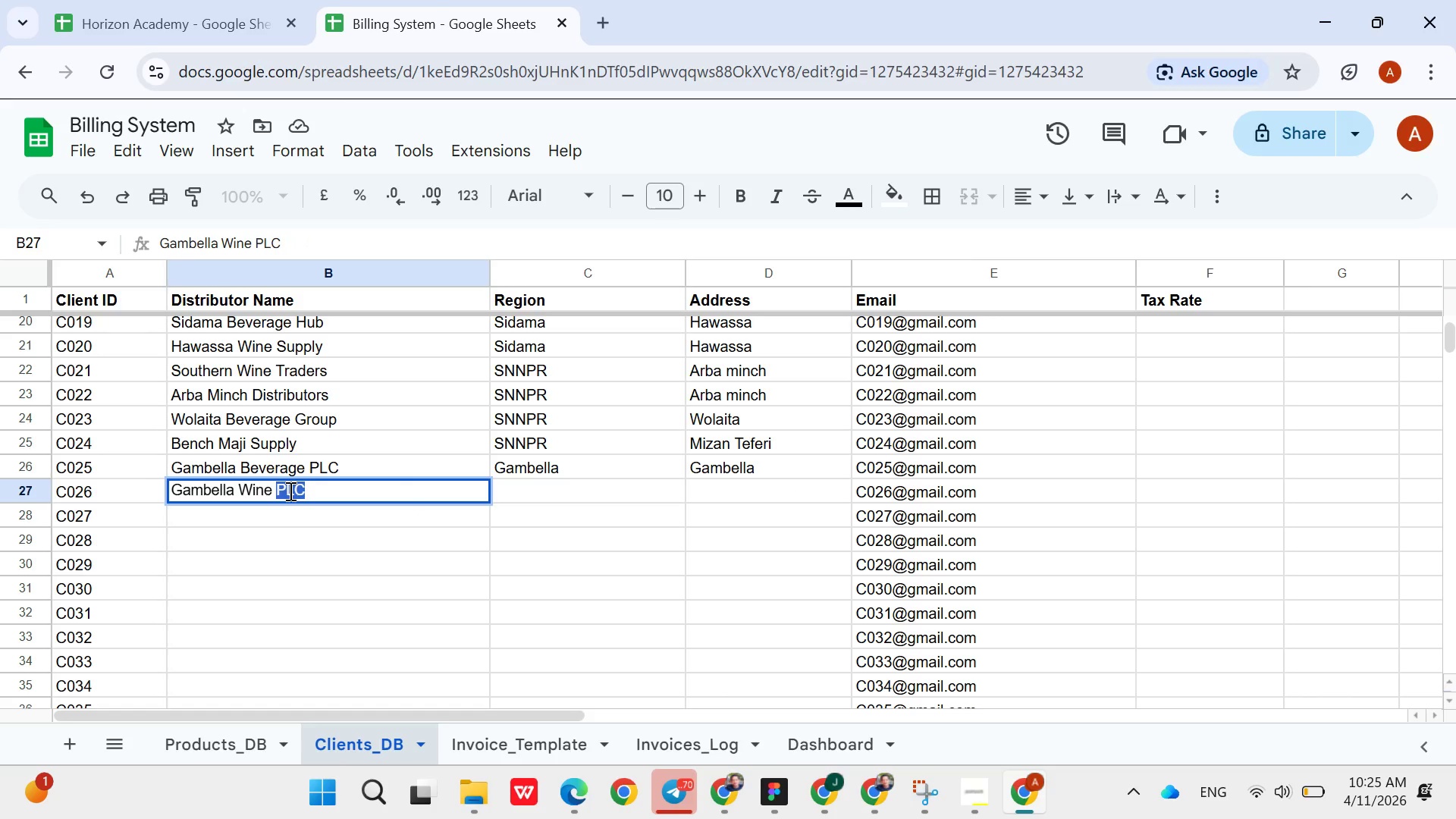 
type(Traders)
 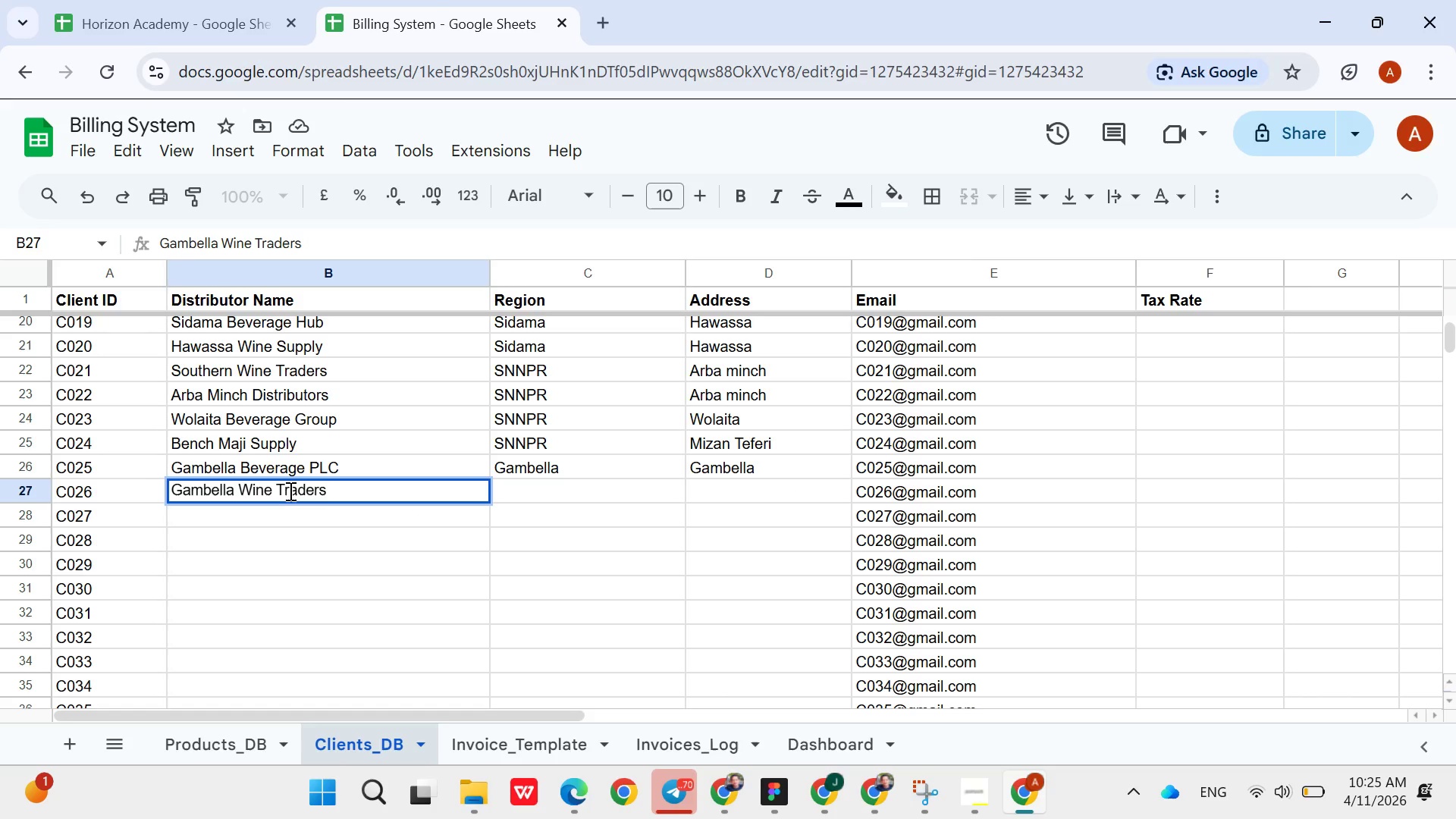 
key(ArrowRight)
 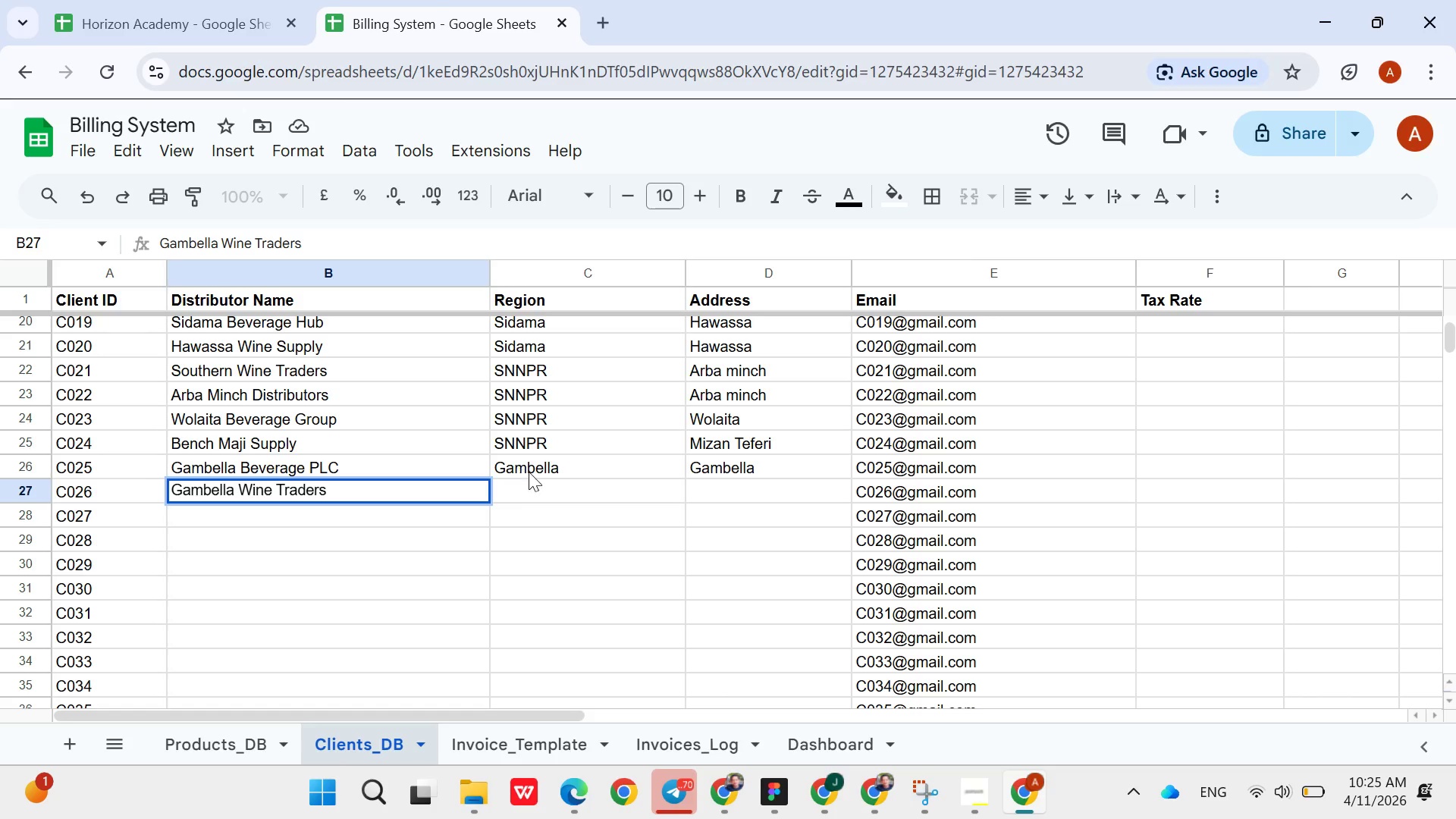 
left_click([532, 487])
 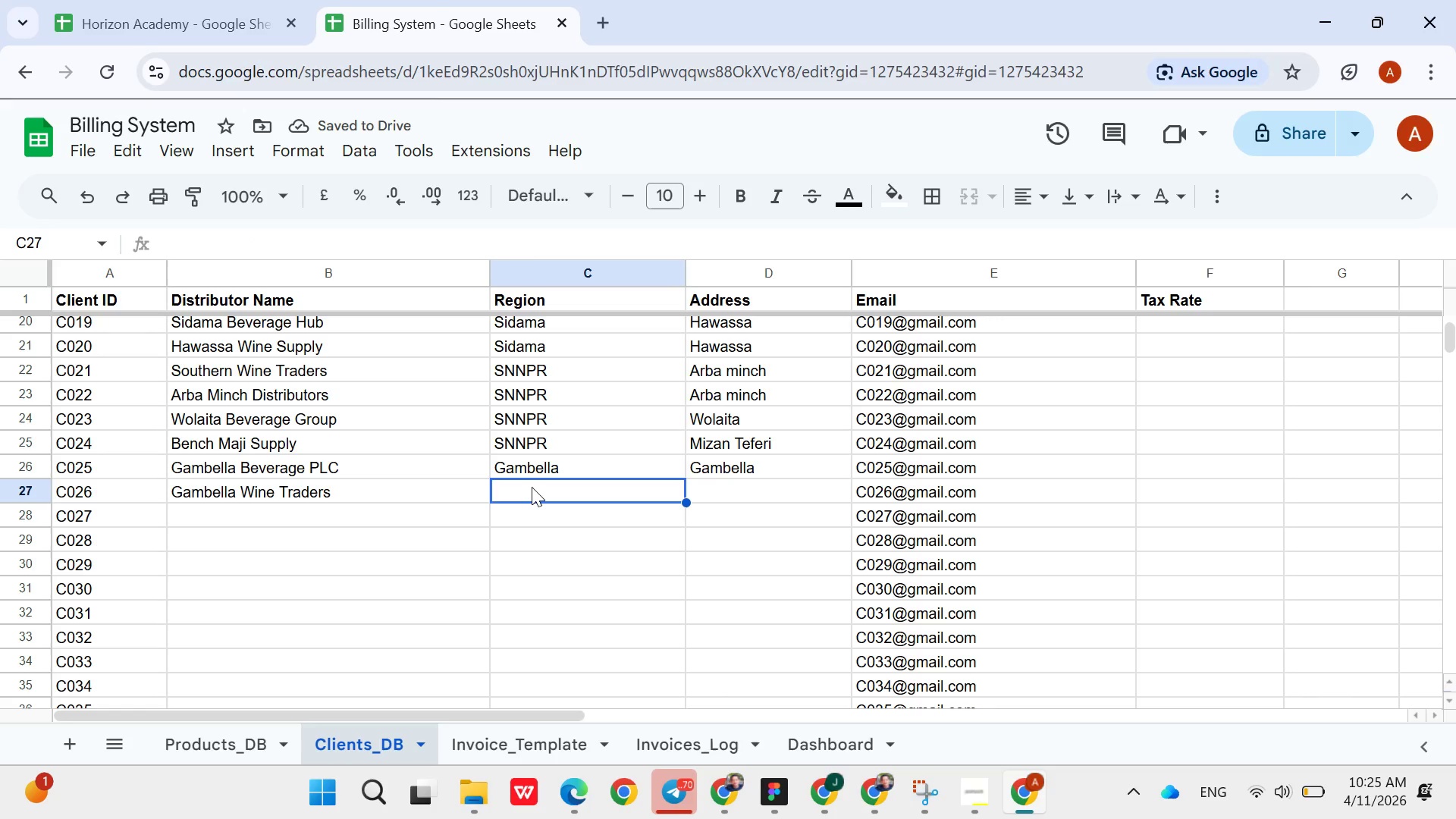 
hold_key(key=ShiftLeft, duration=0.38)
 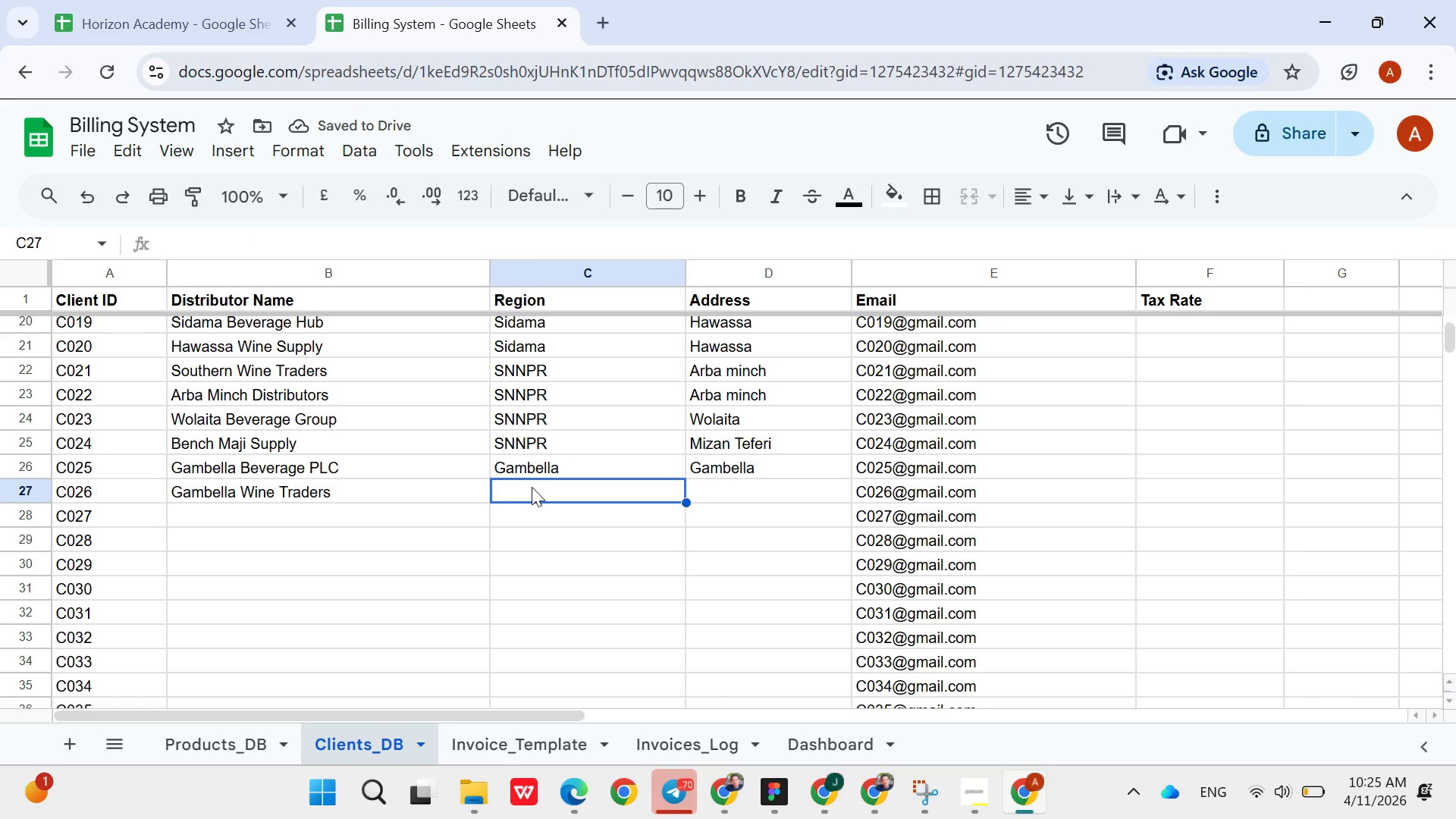 
key(Shift+G)
 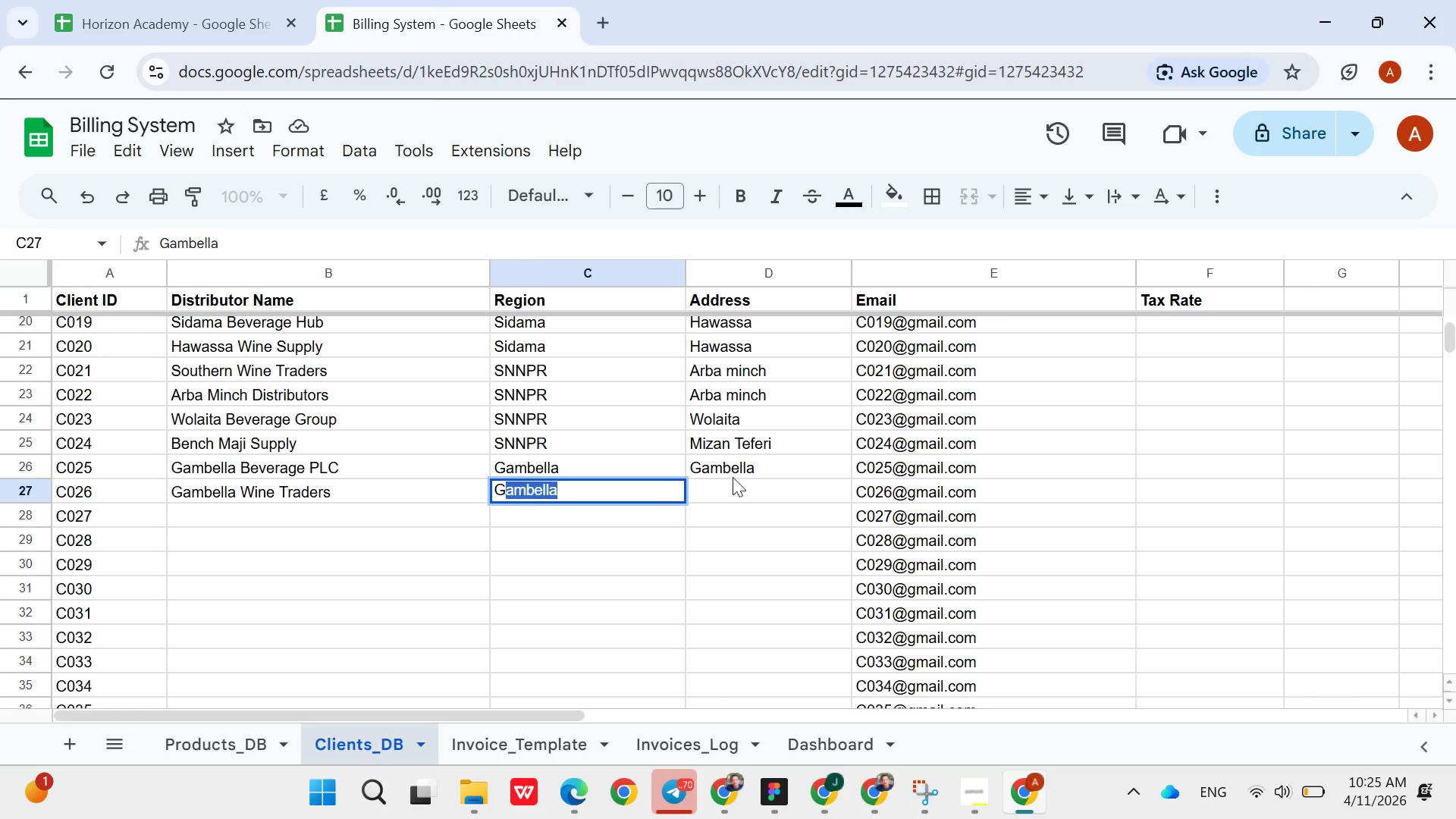 
left_click([737, 494])
 